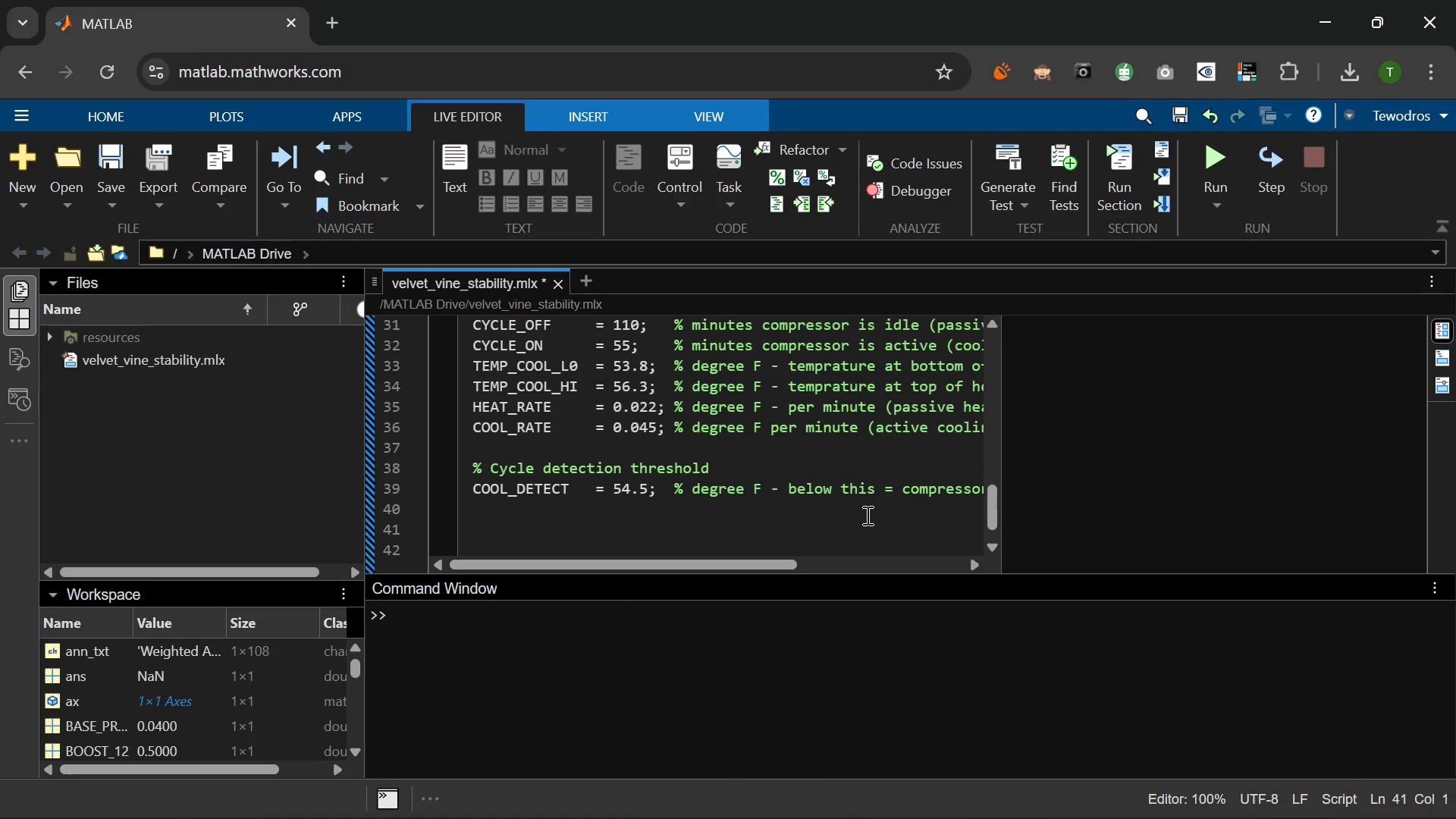 
type(RNG)
key(Tab)
type(      = 42;)
 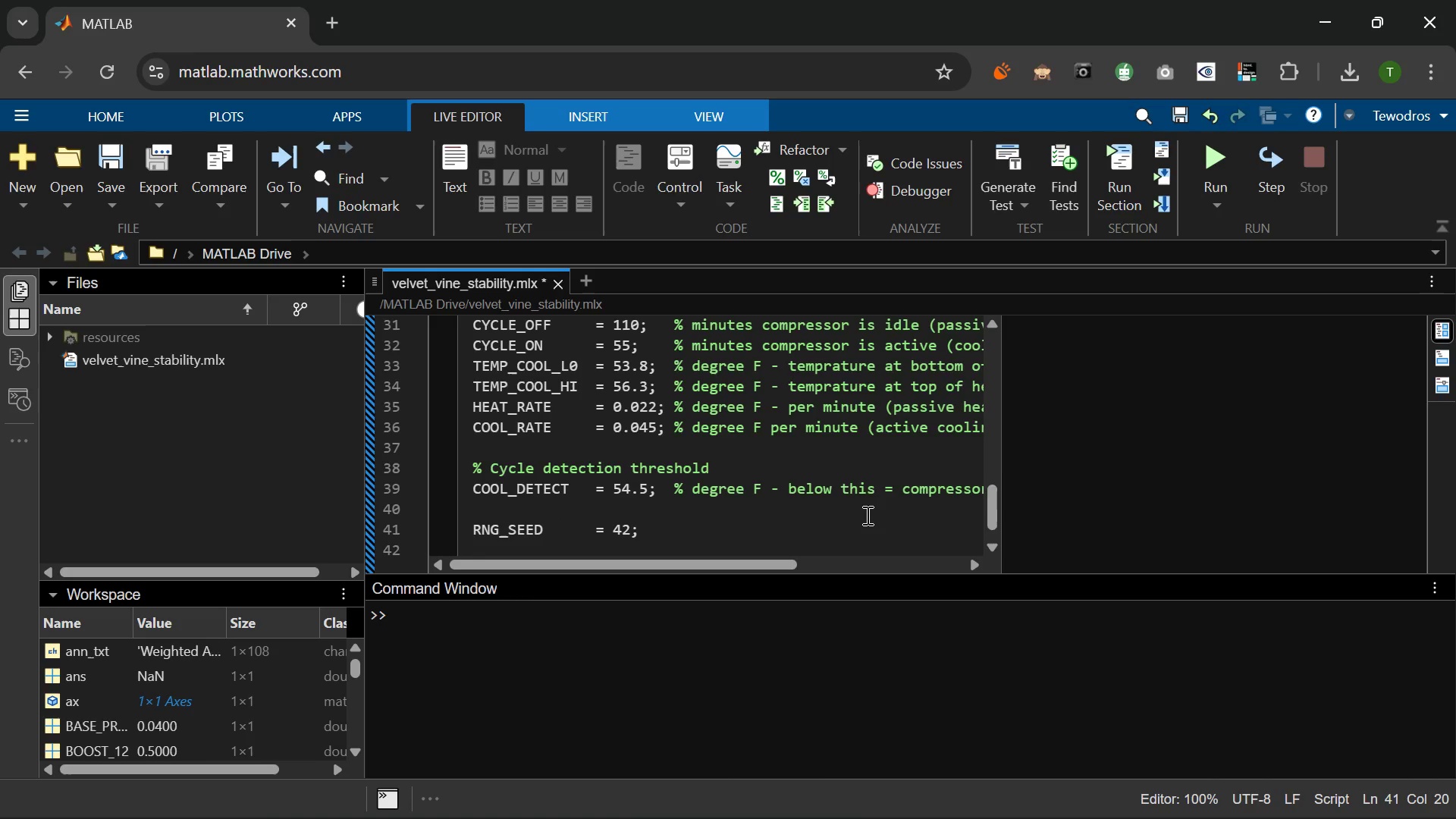 
key(Enter)
 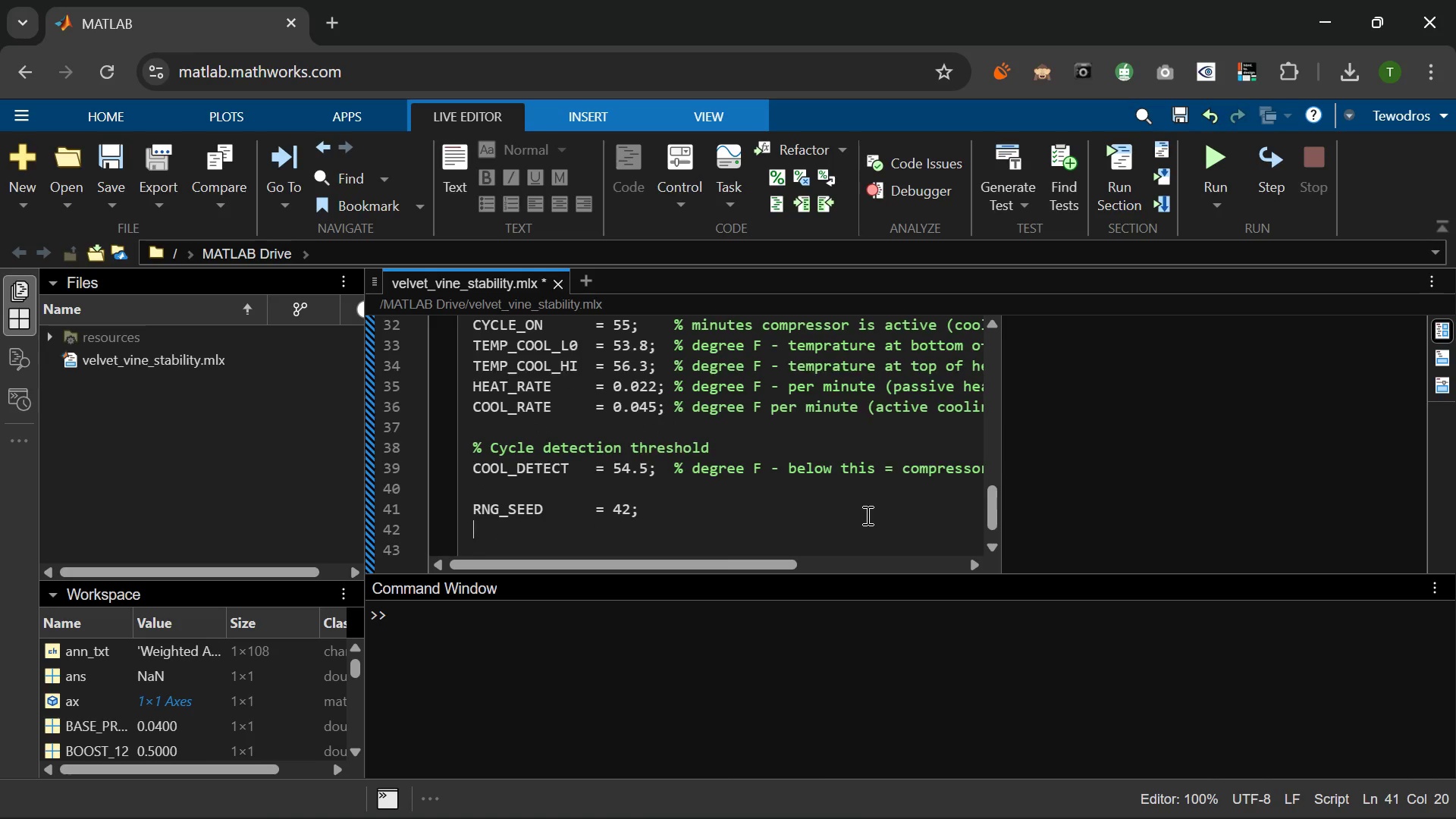 
key(Enter)
 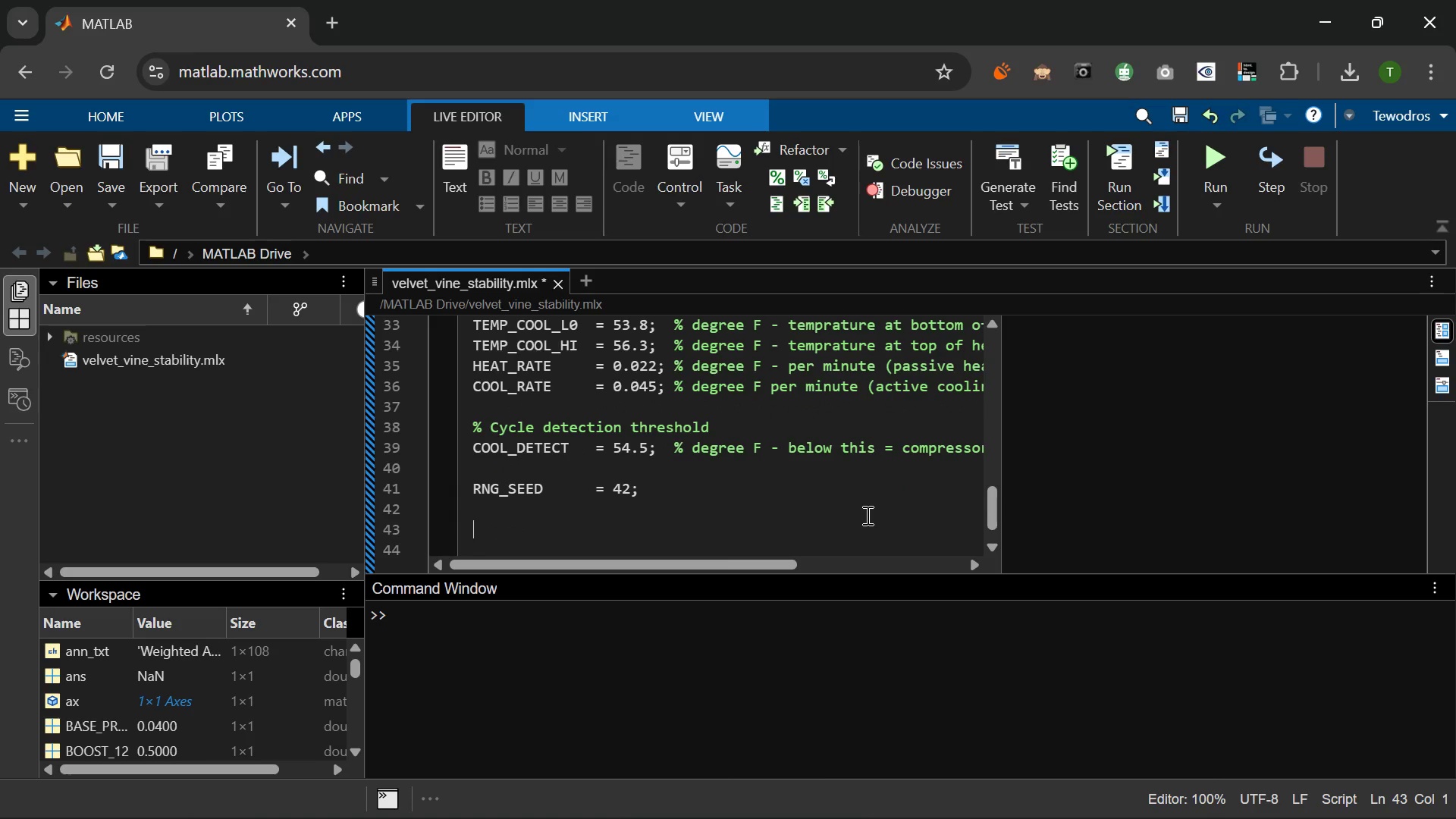 
type(fprintf('=== Velvet Vine Specialty Cellars - Climate Stability Analysis ===\n)
 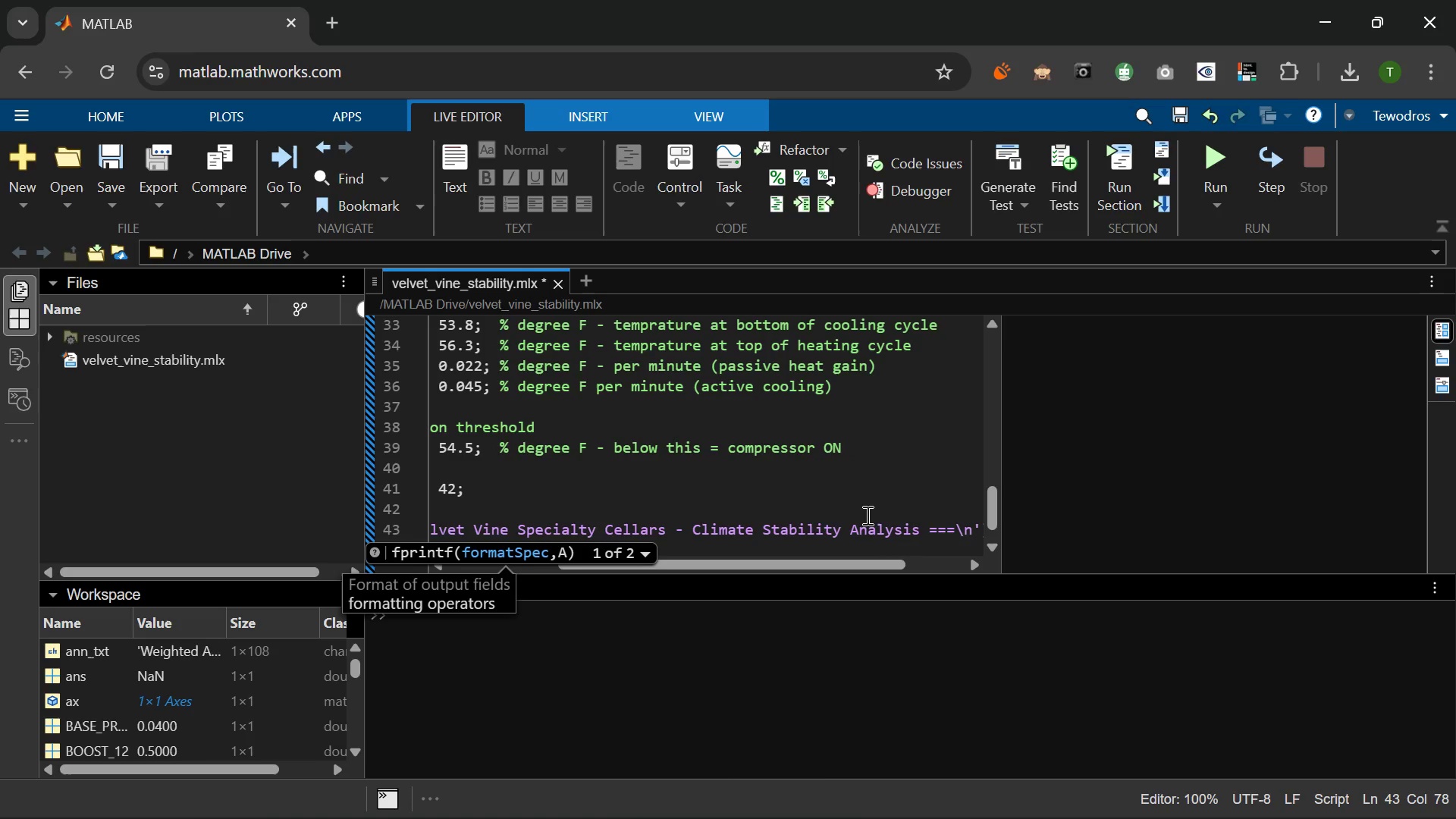 
key(ArrowRight)
 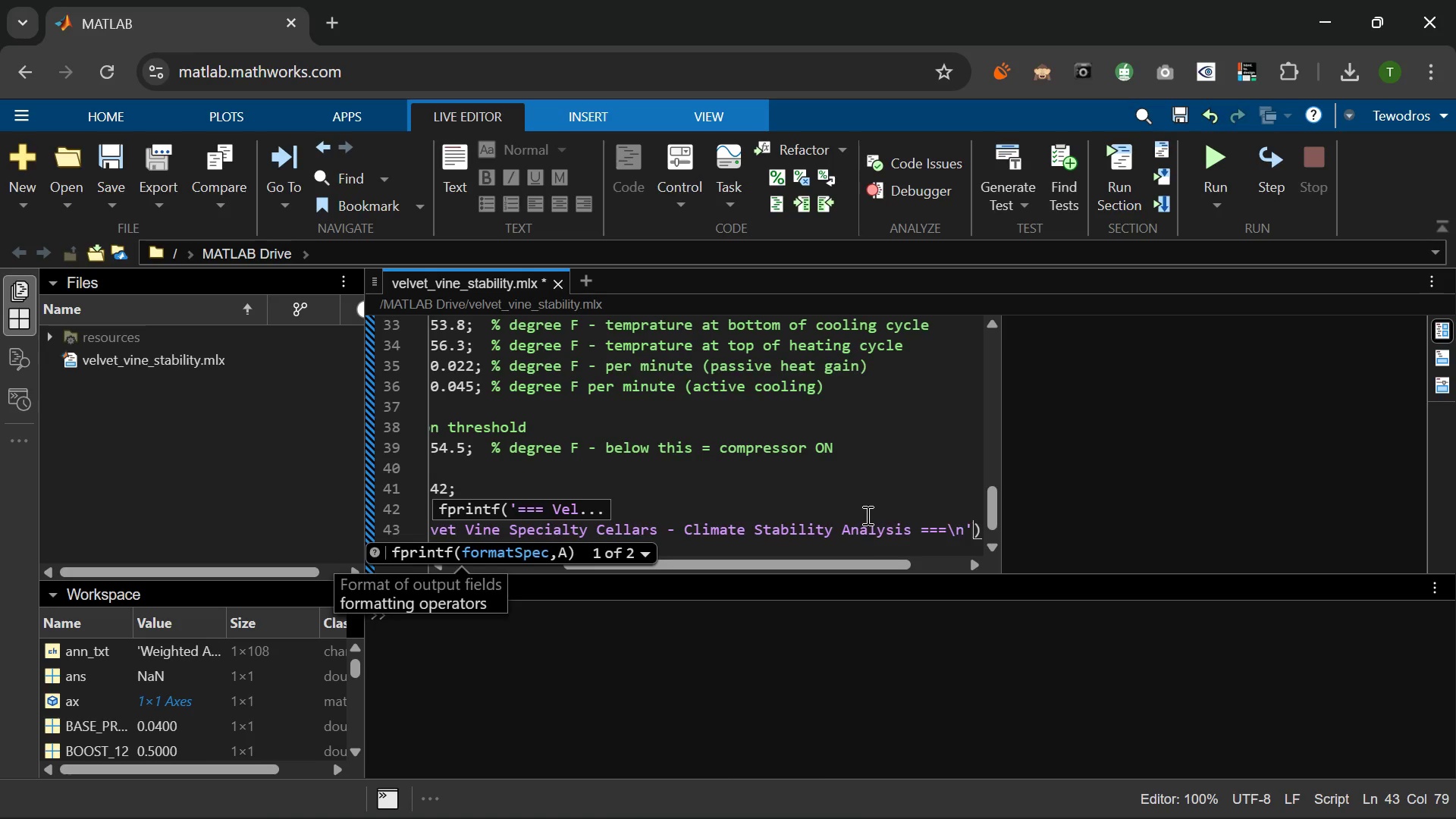 
key(ArrowRight)
 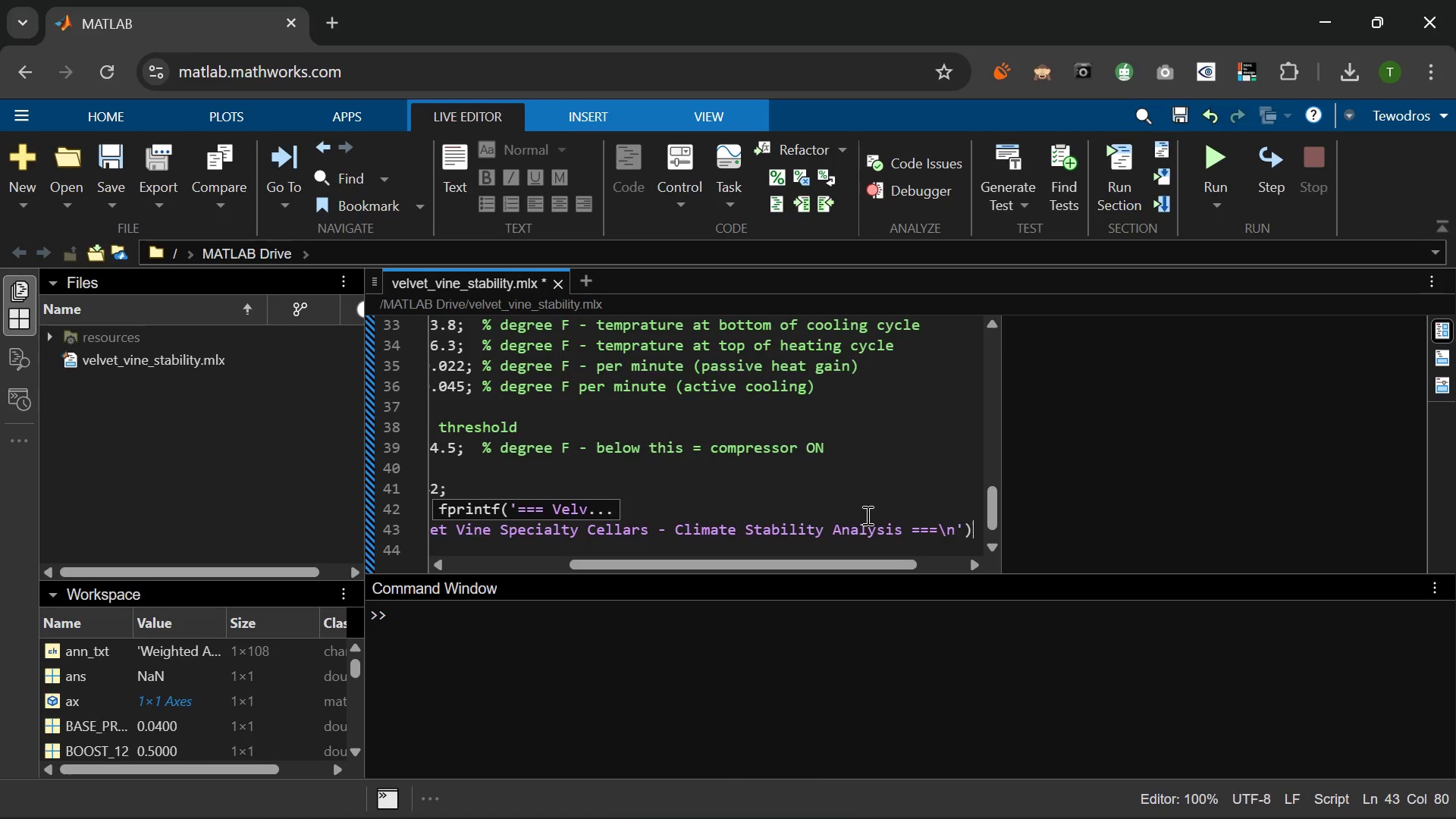 
key(Semicolon)
 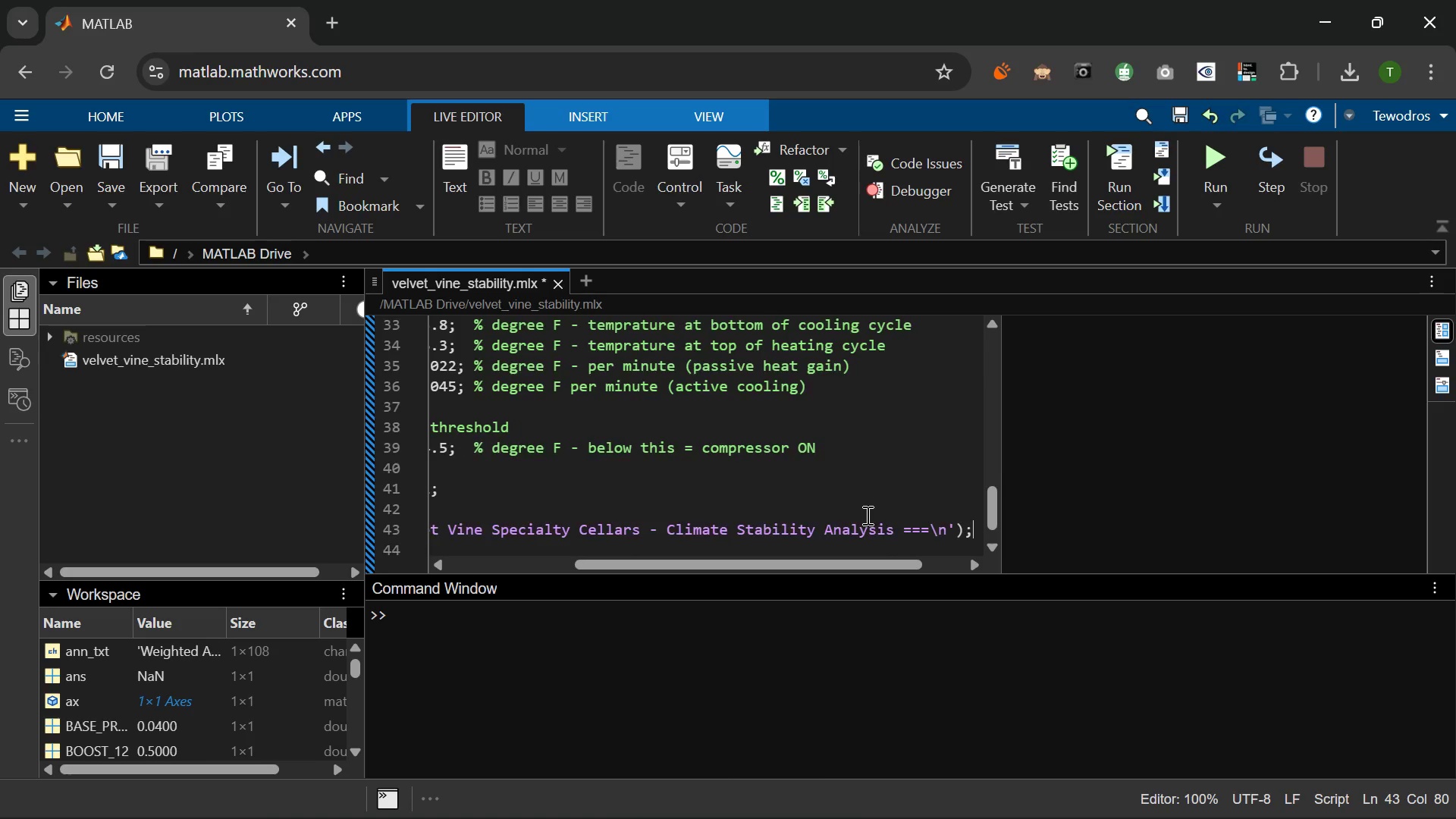 
key(Enter)
 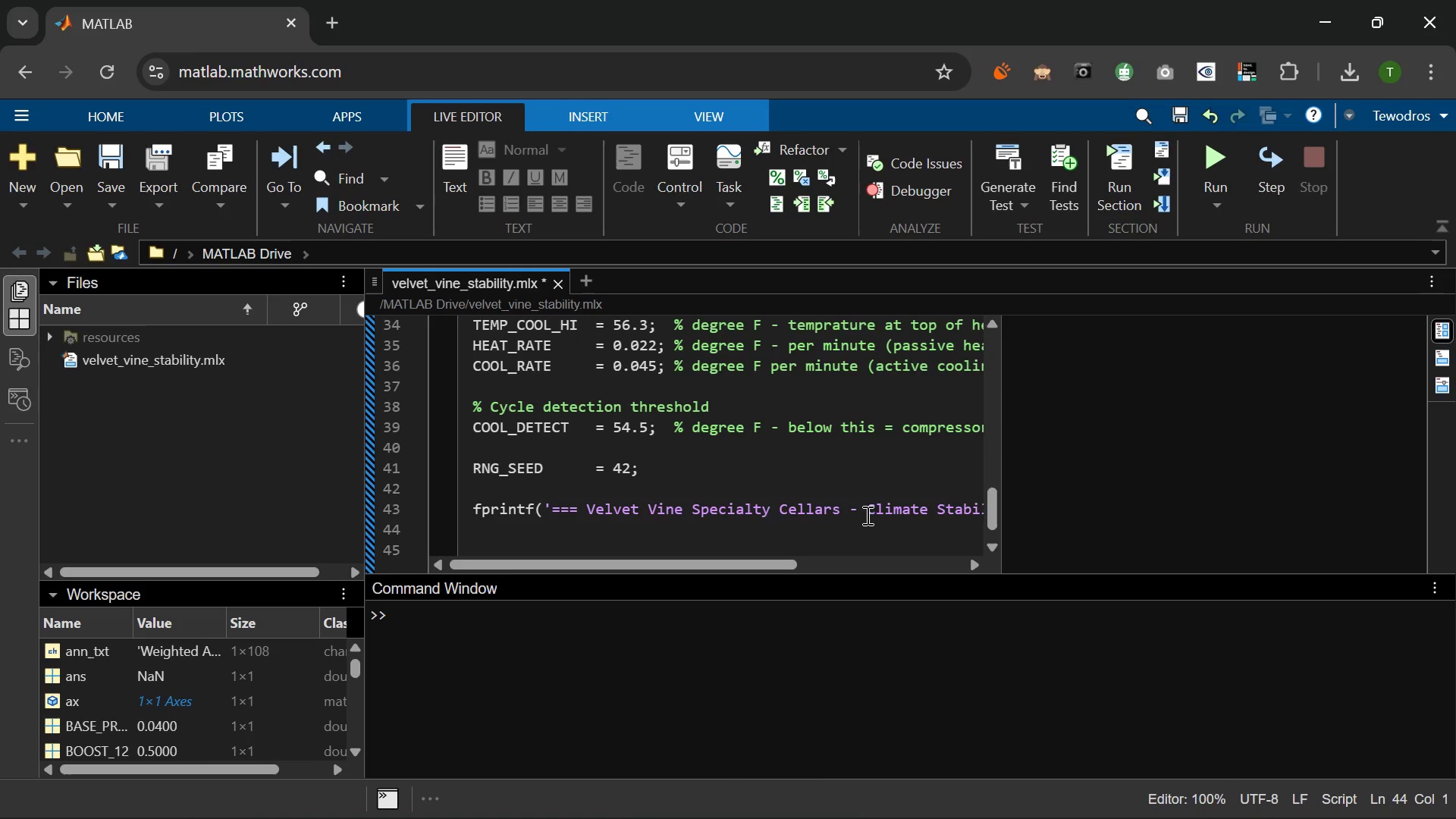 
type(fprintf(' )
key(Backspace)
type(Duration   : %d hours (%d )
 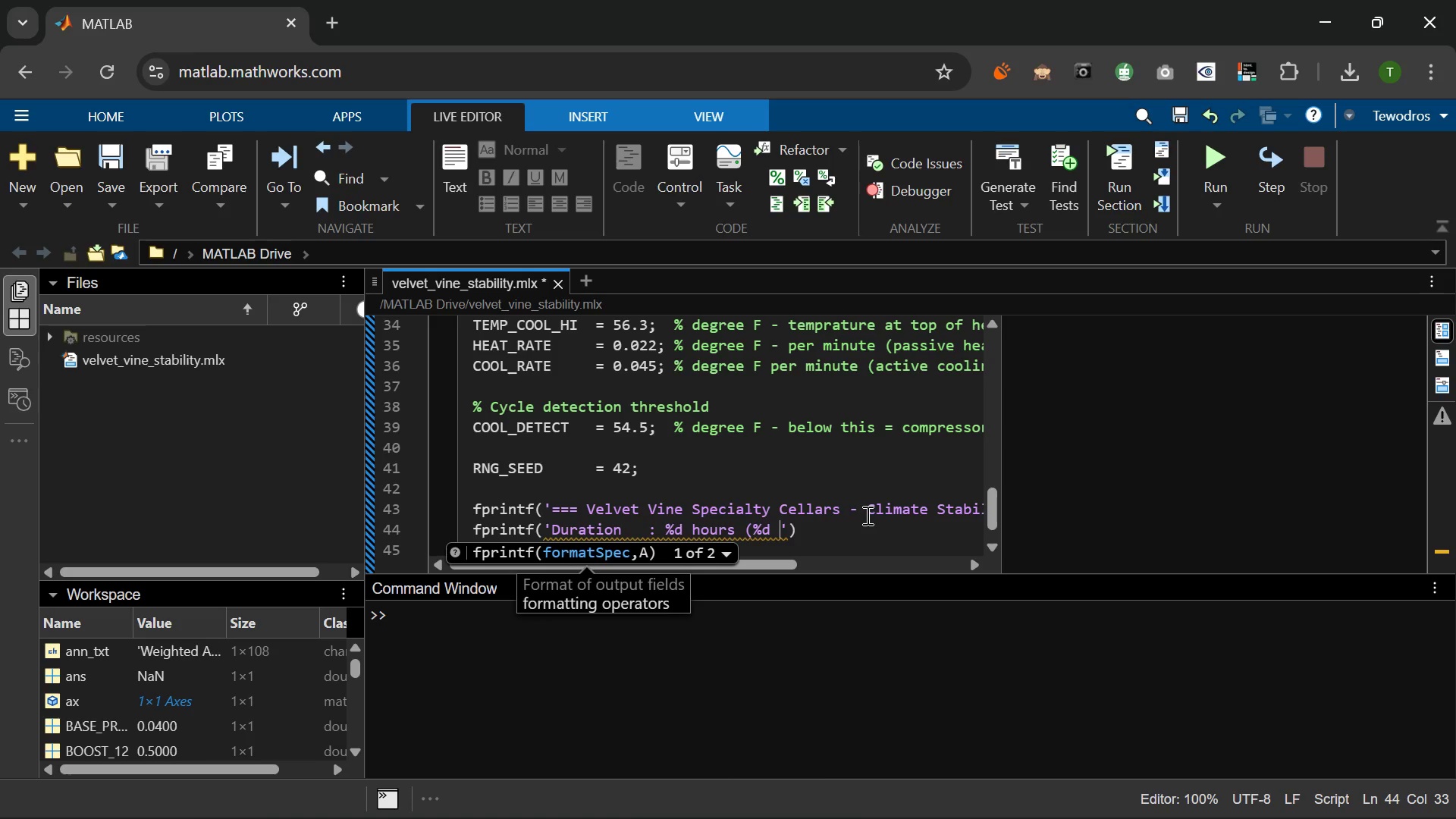 
wait(7.98)
 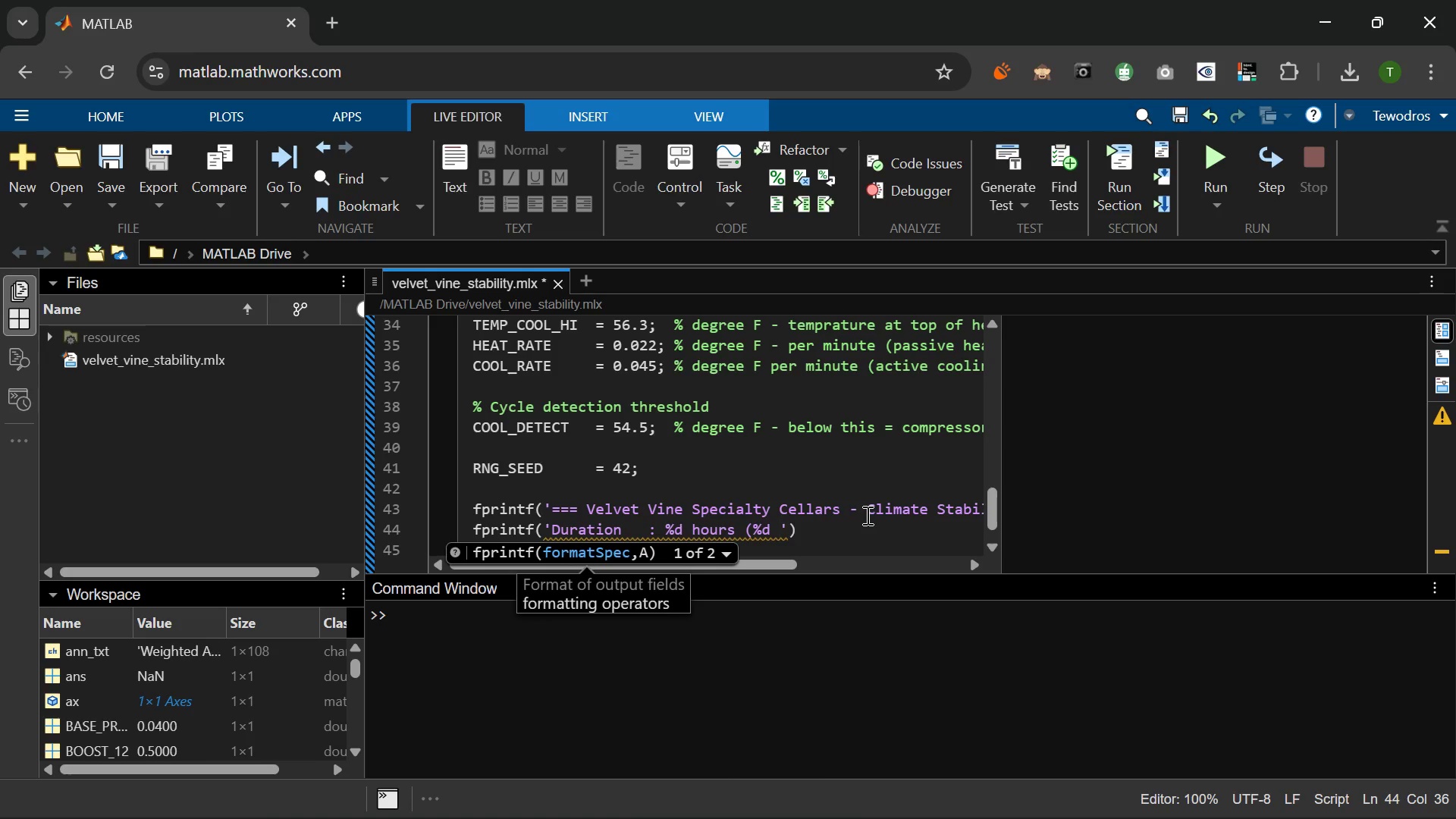 
type(minutes)\n)
 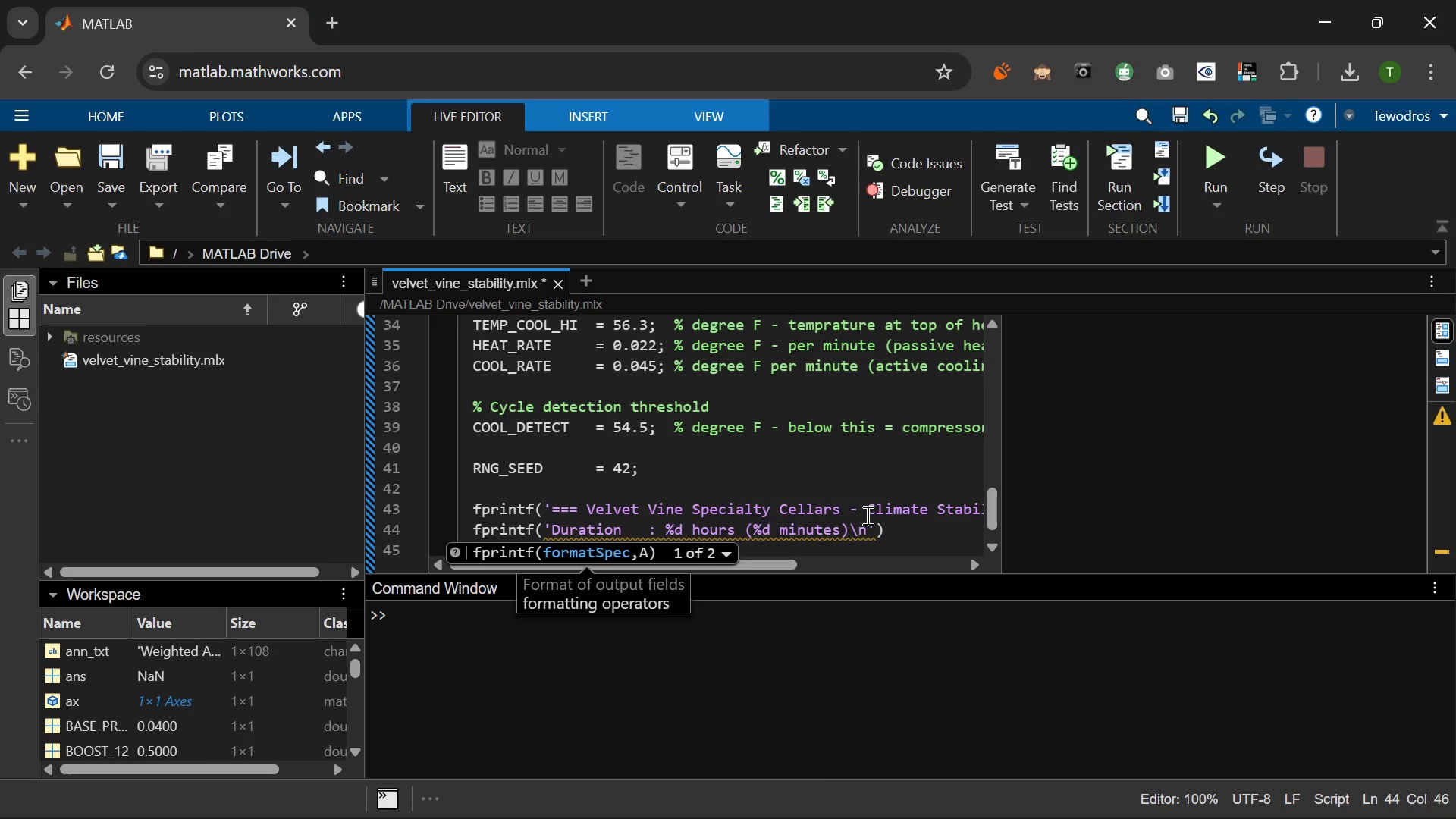 
key(ArrowRight)
 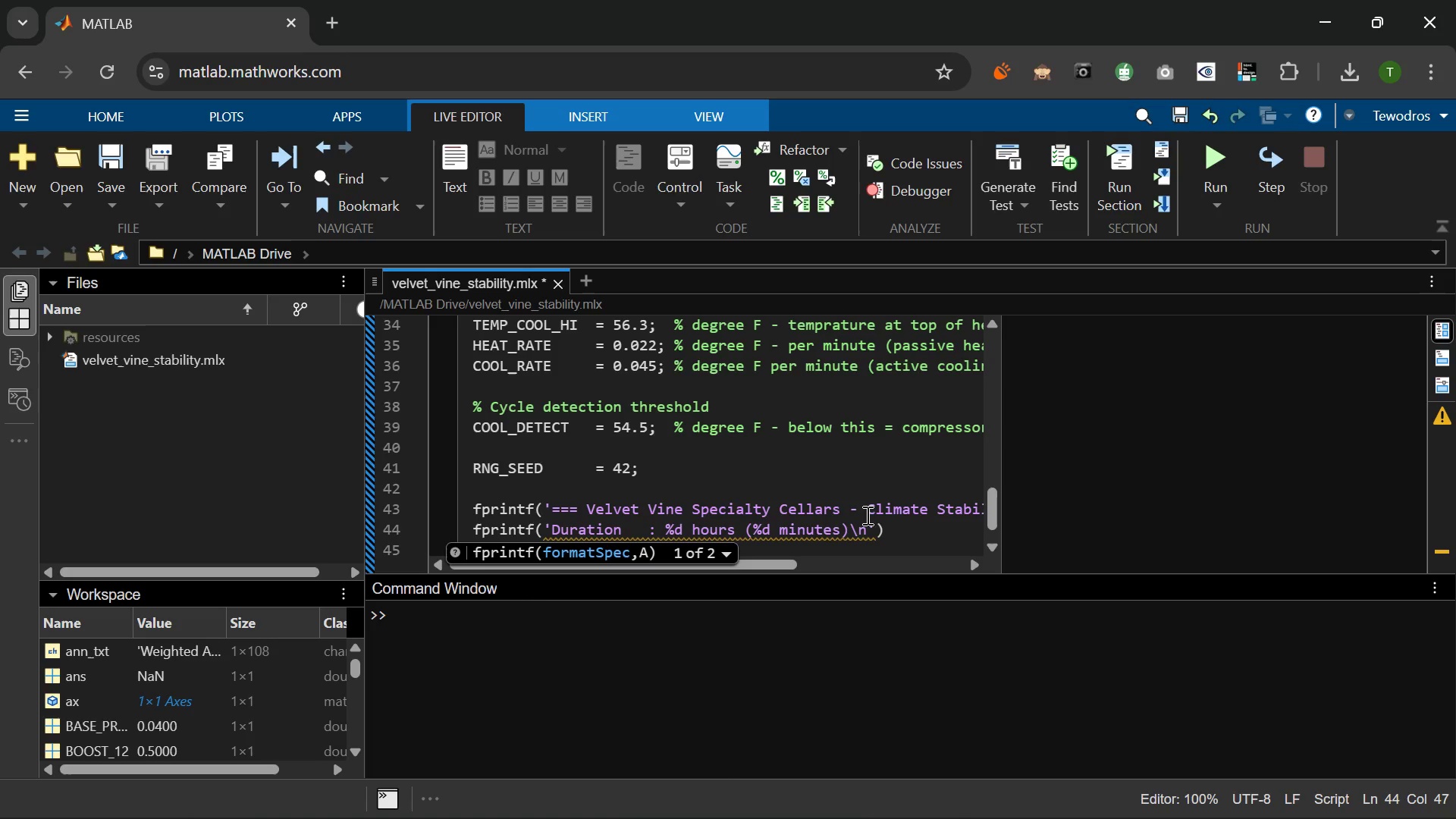 
type( )
key(Backspace)
type(, N_MIN/60, N_)
key(Tab)
 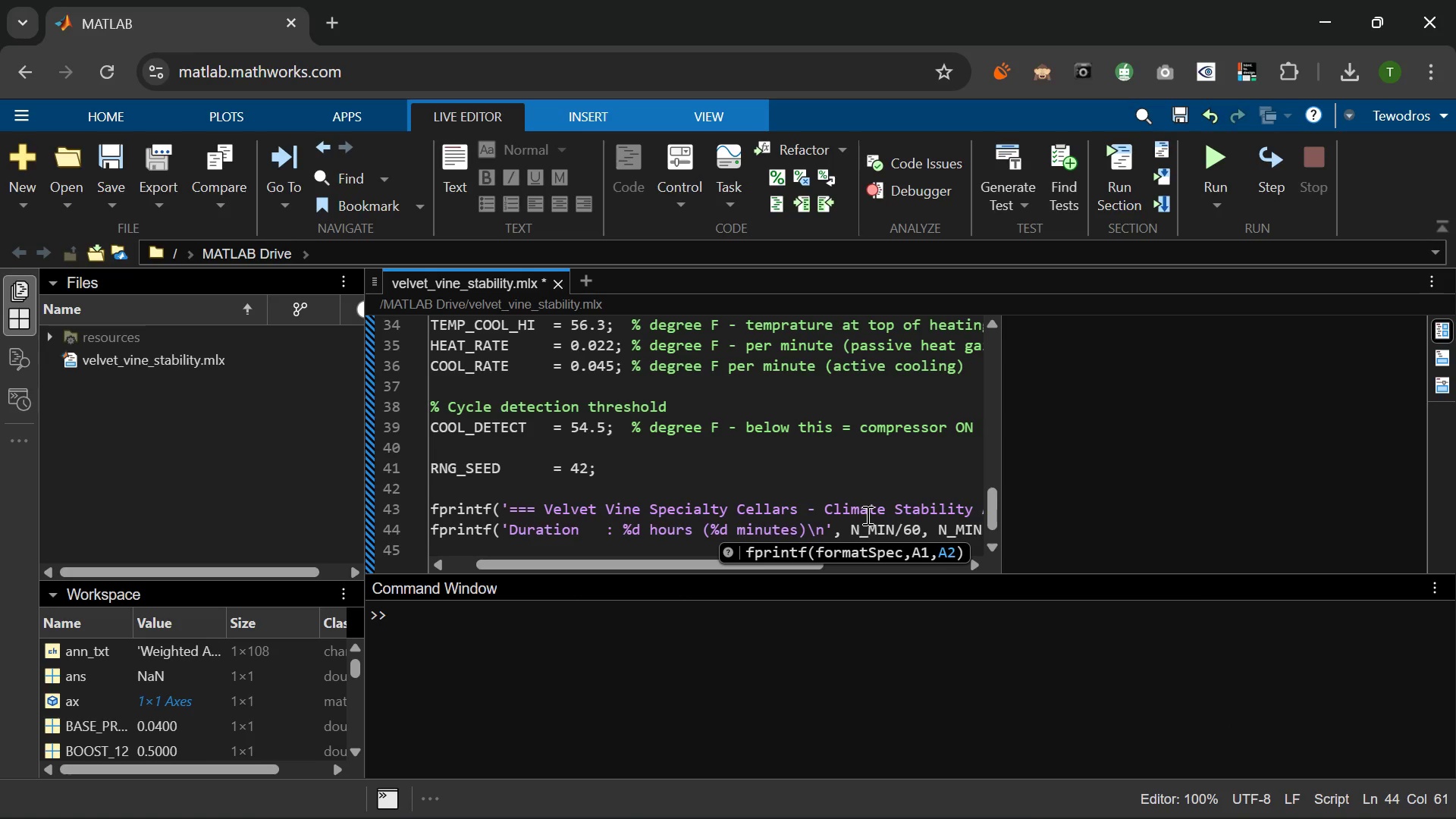 
key(ArrowRight)
 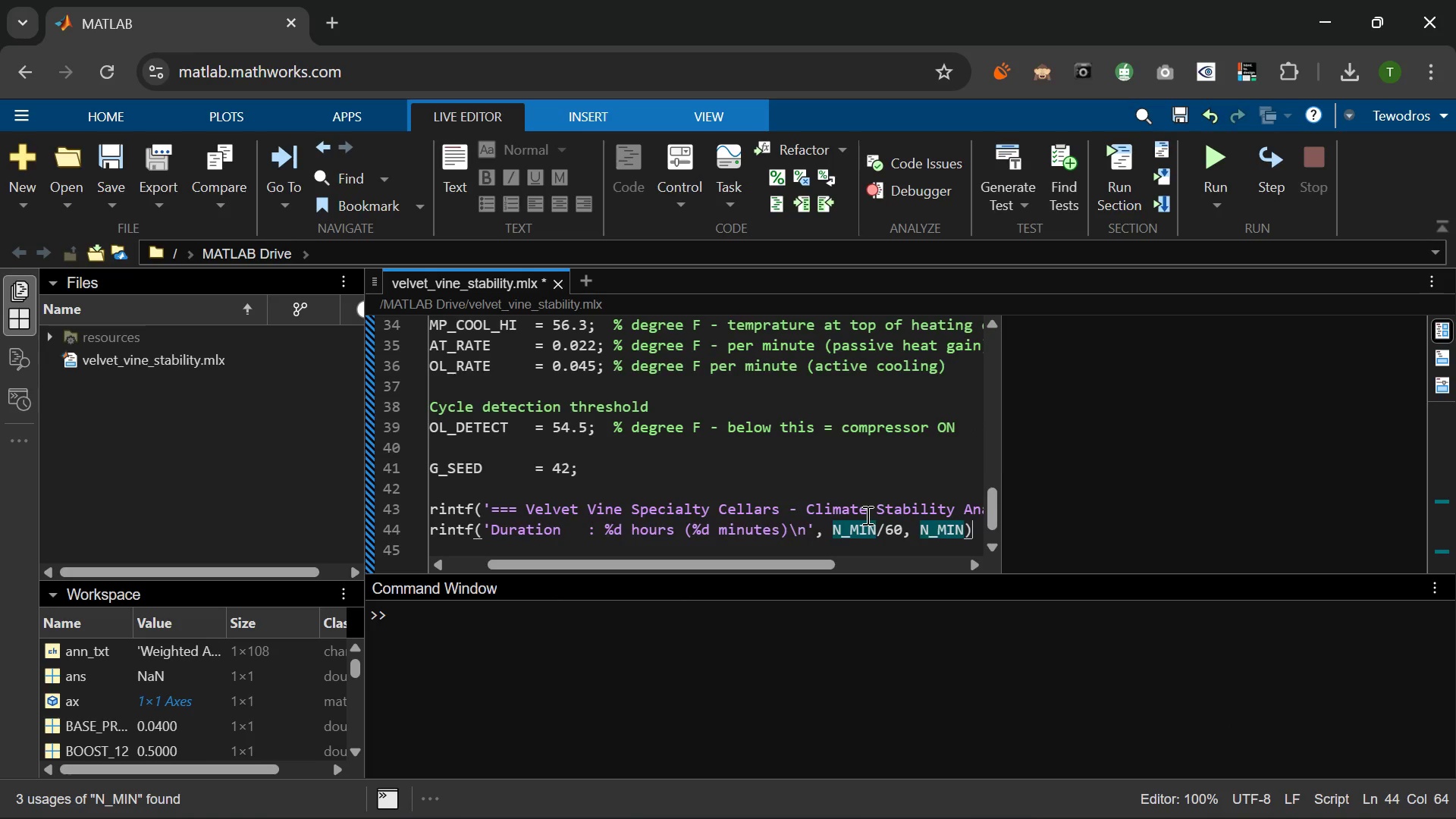 
key(ArrowRight)
 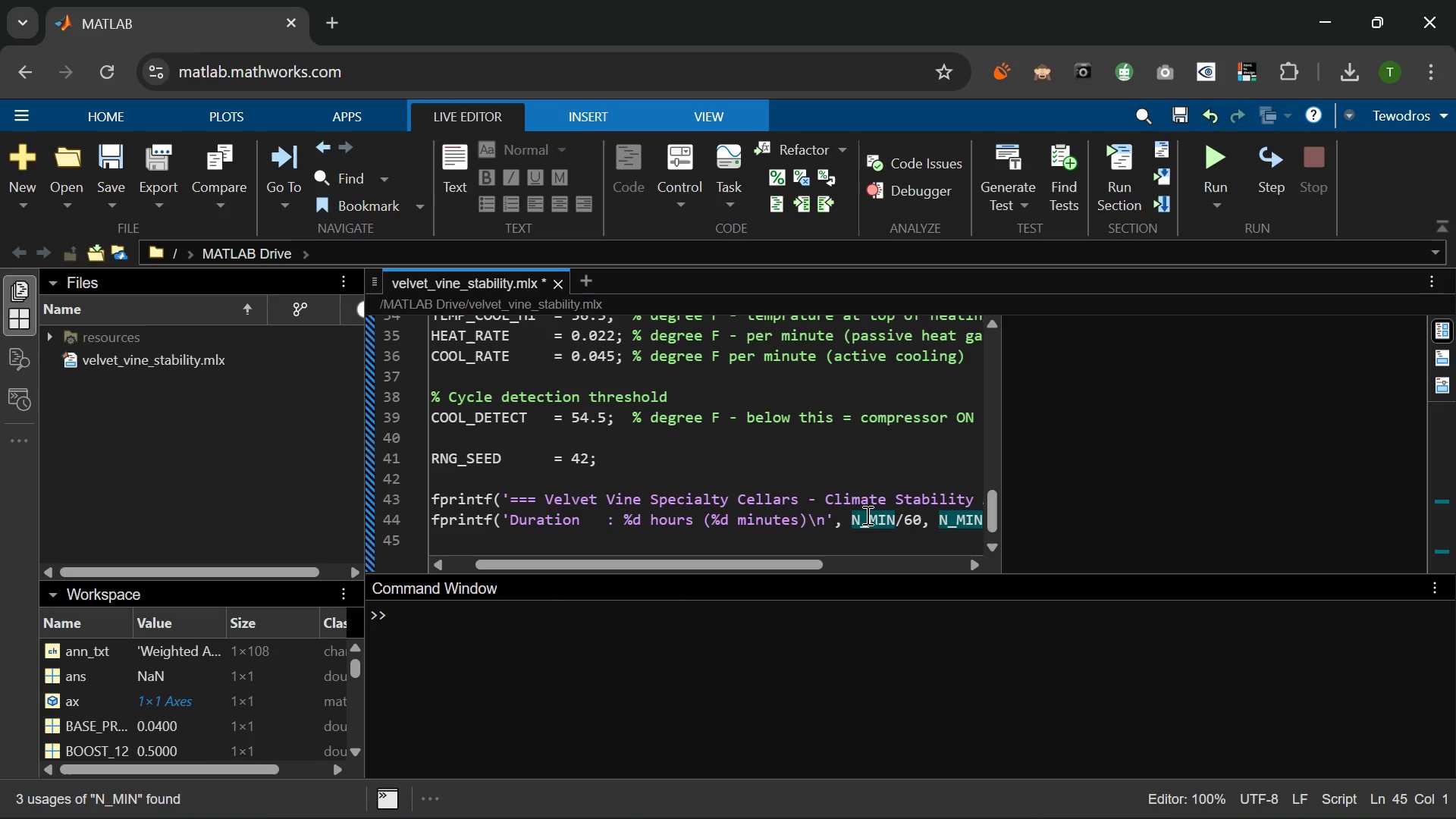 
key(ArrowLeft)
 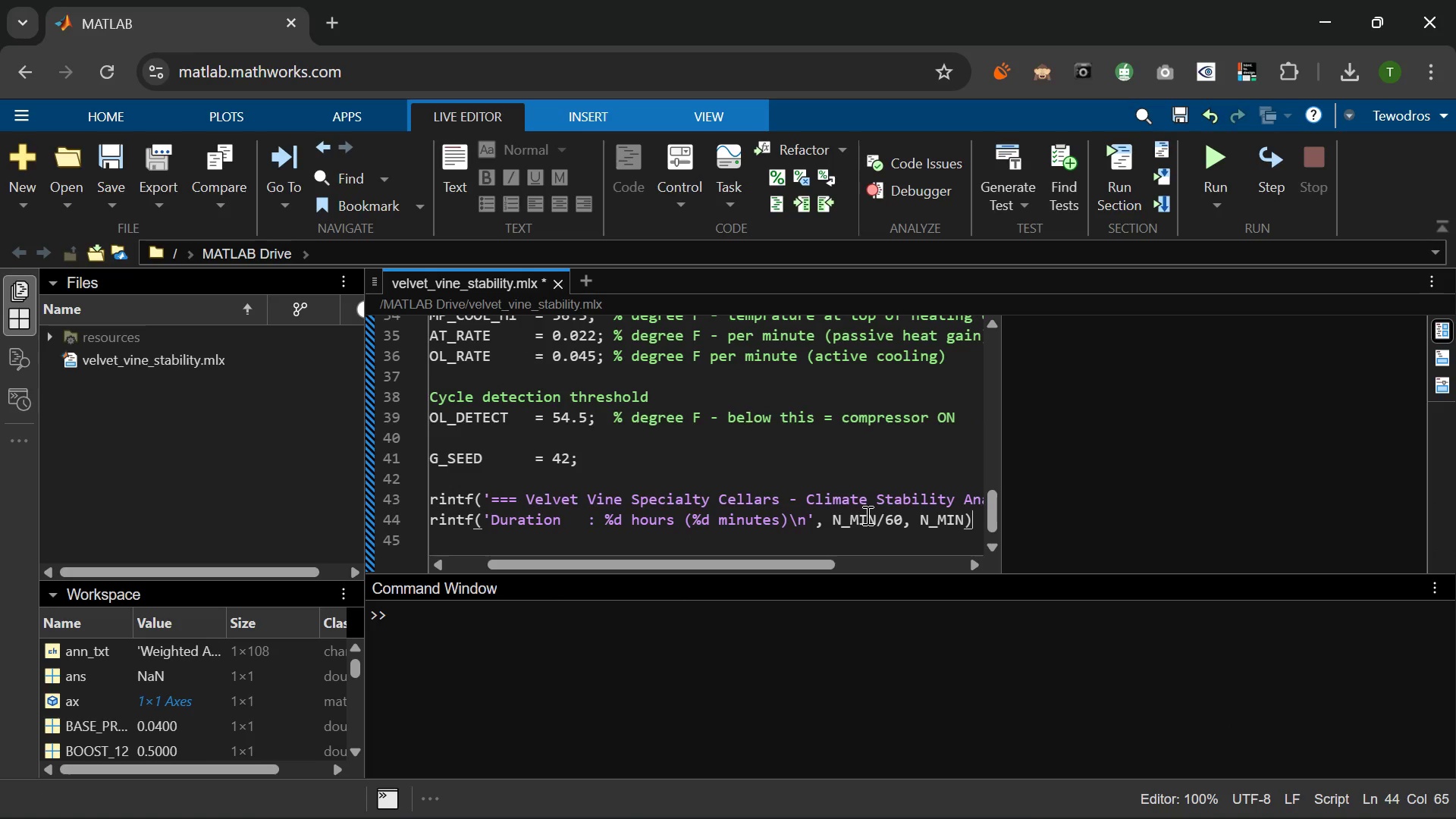 
key(Semicolon)
 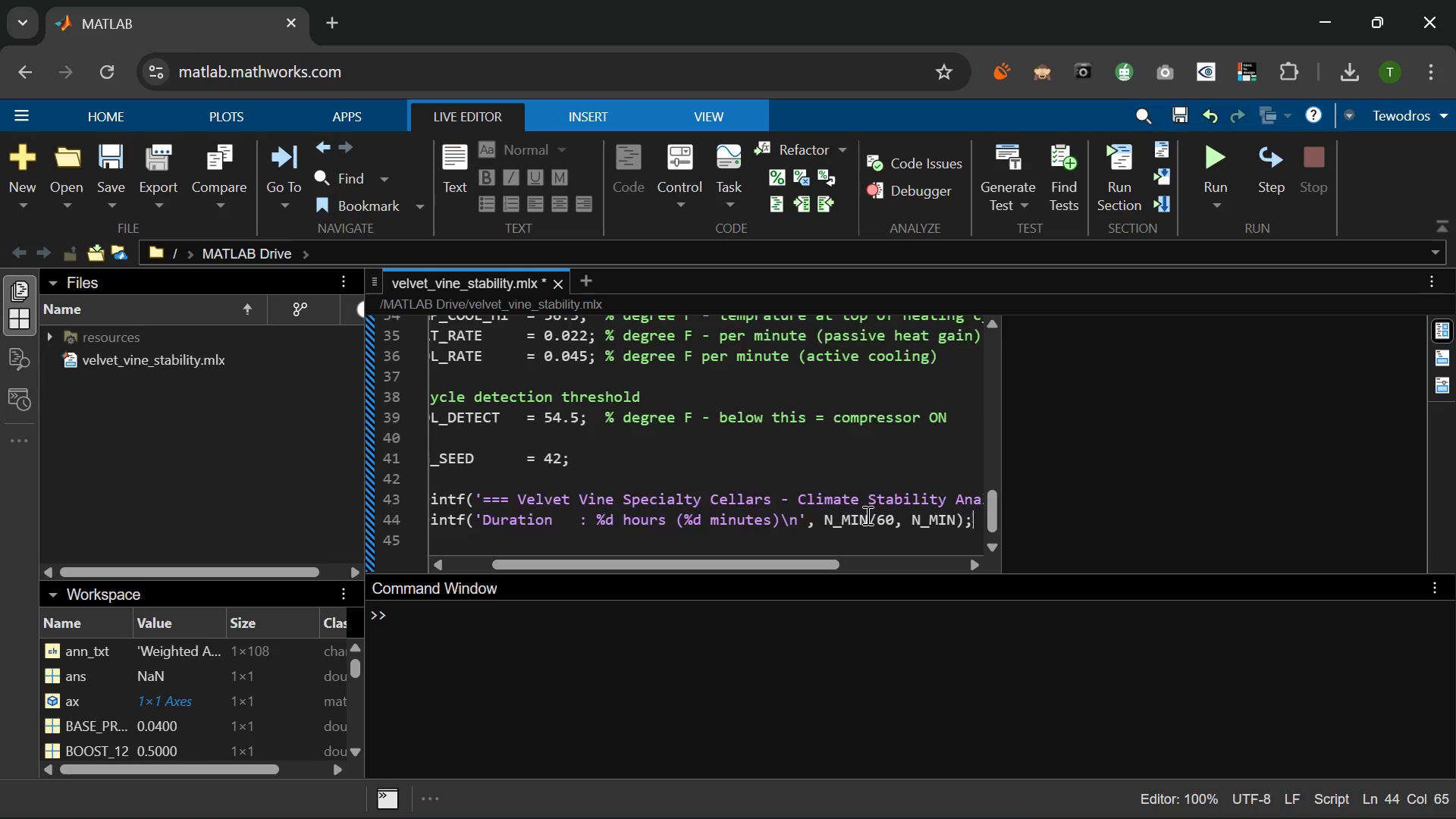 
key(Enter)
 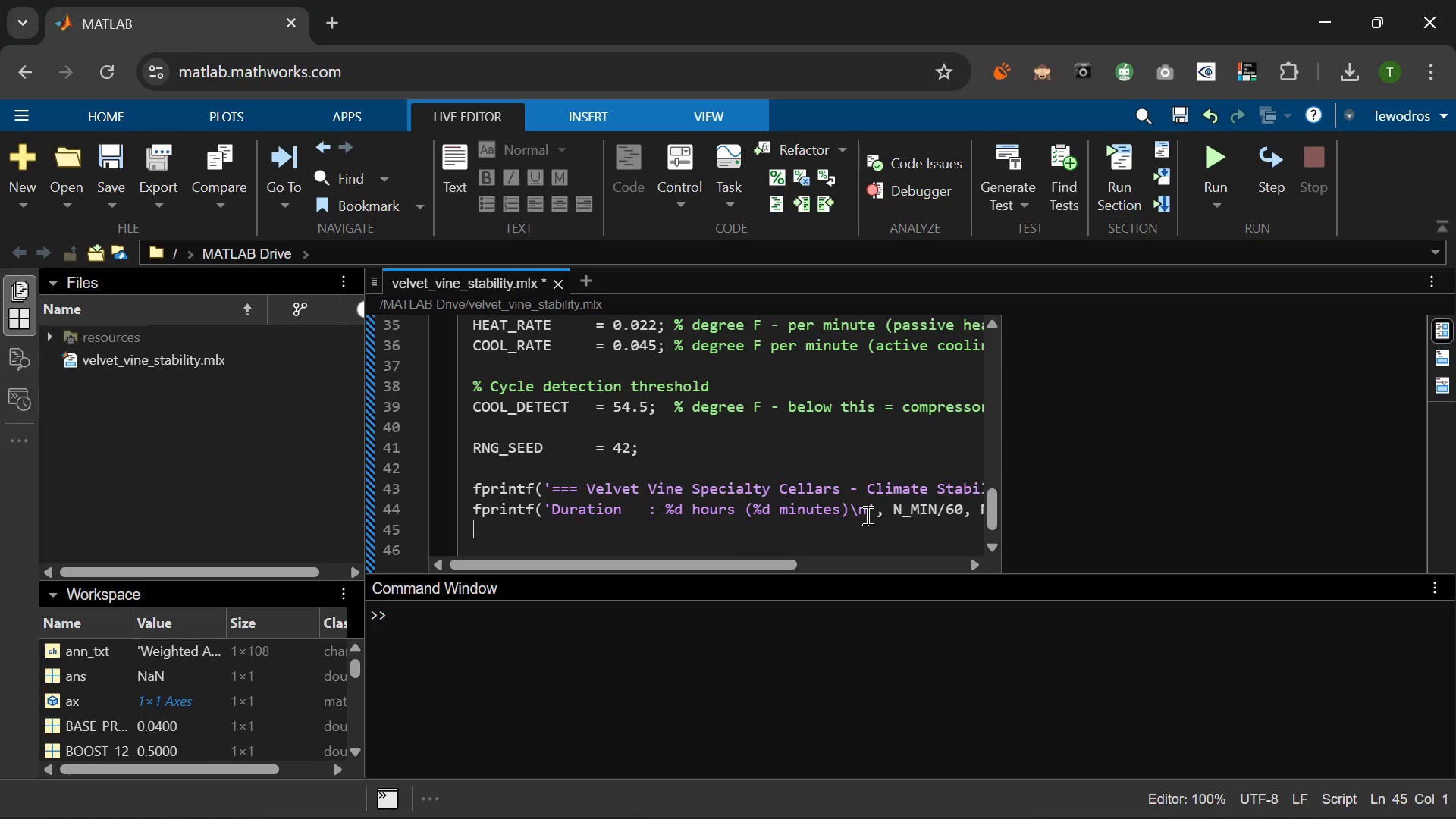 
type(fprintf('Temp target :)
 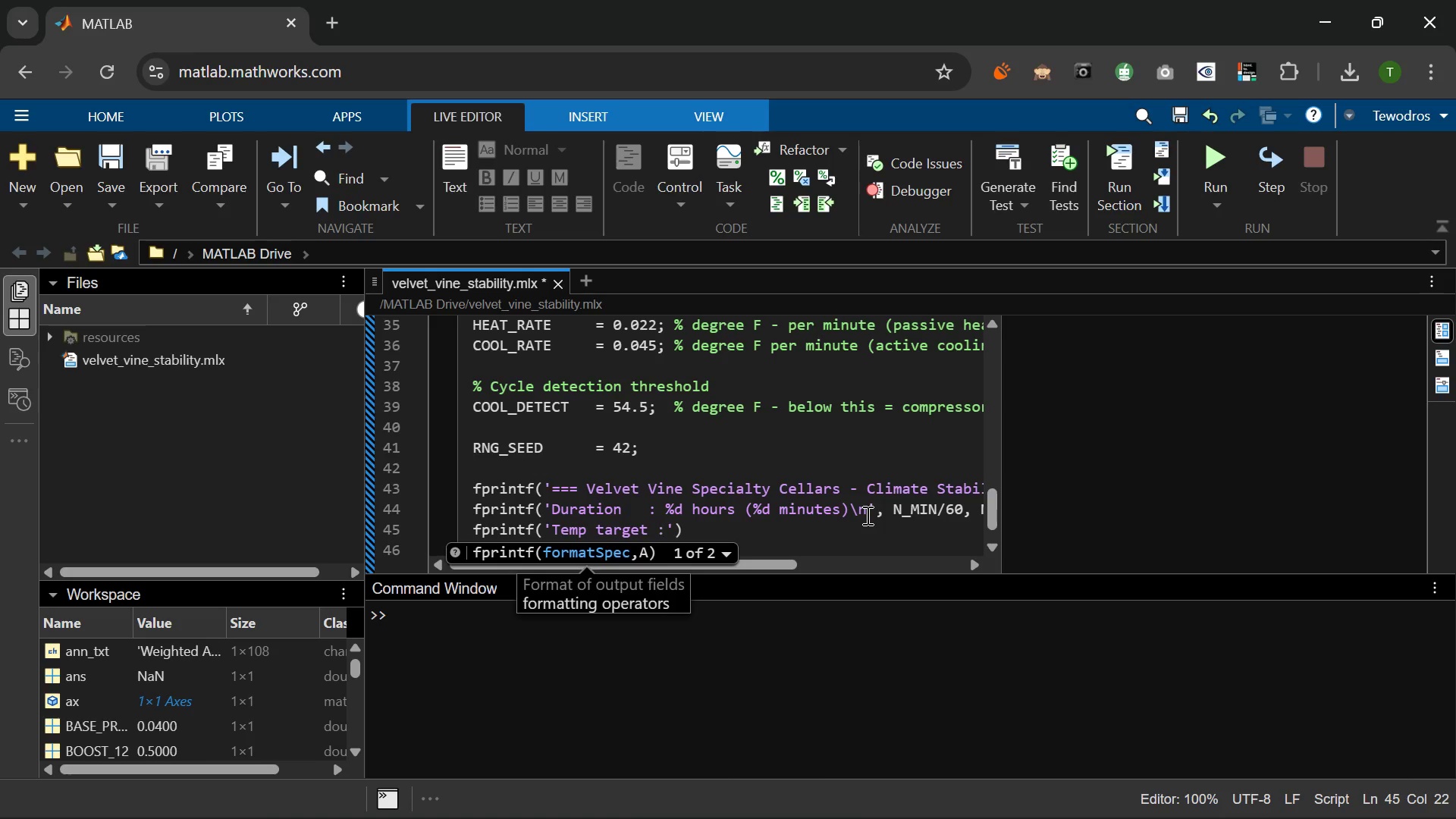 
left_click([644, 499])
 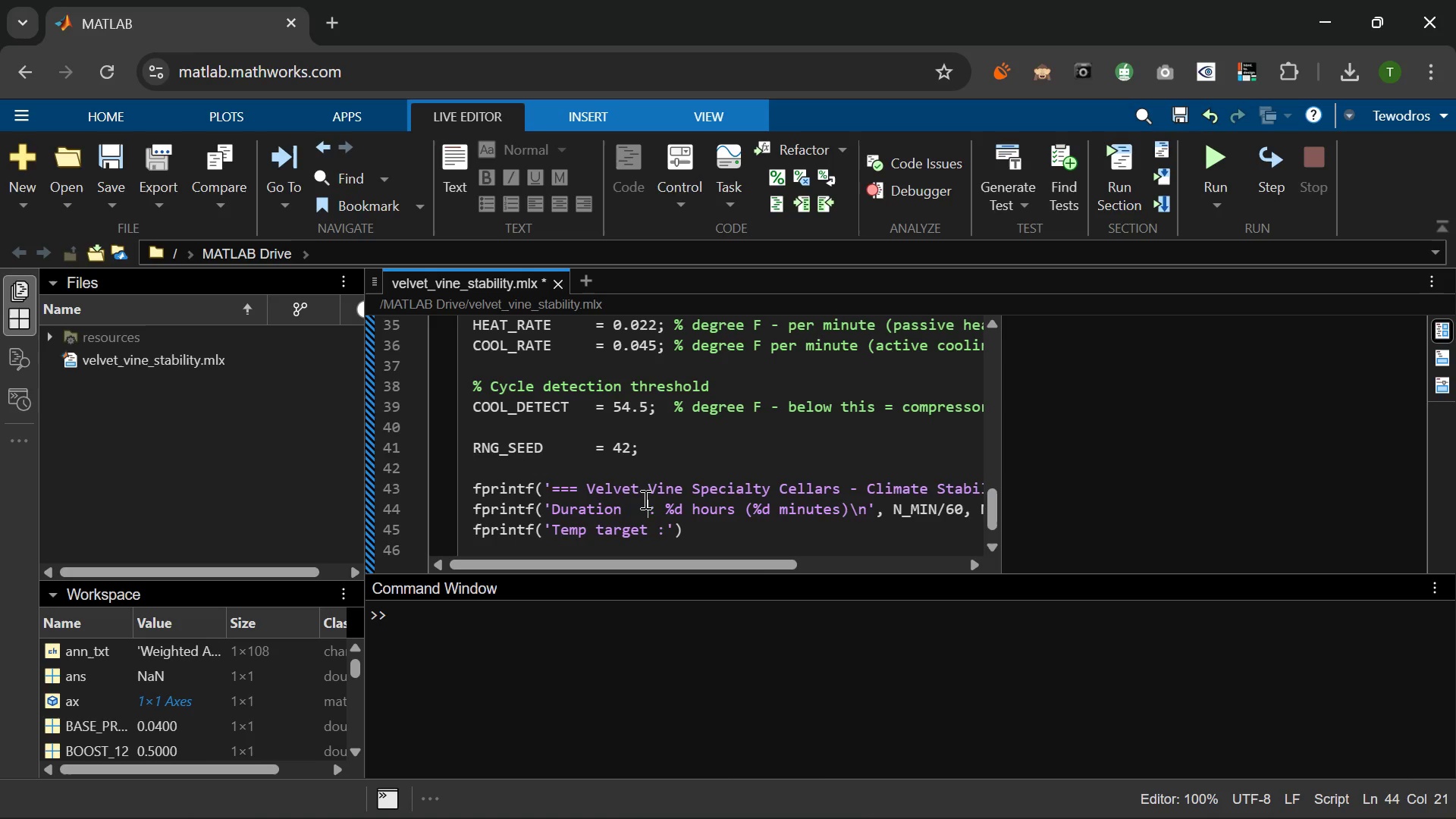 
key(Space)
 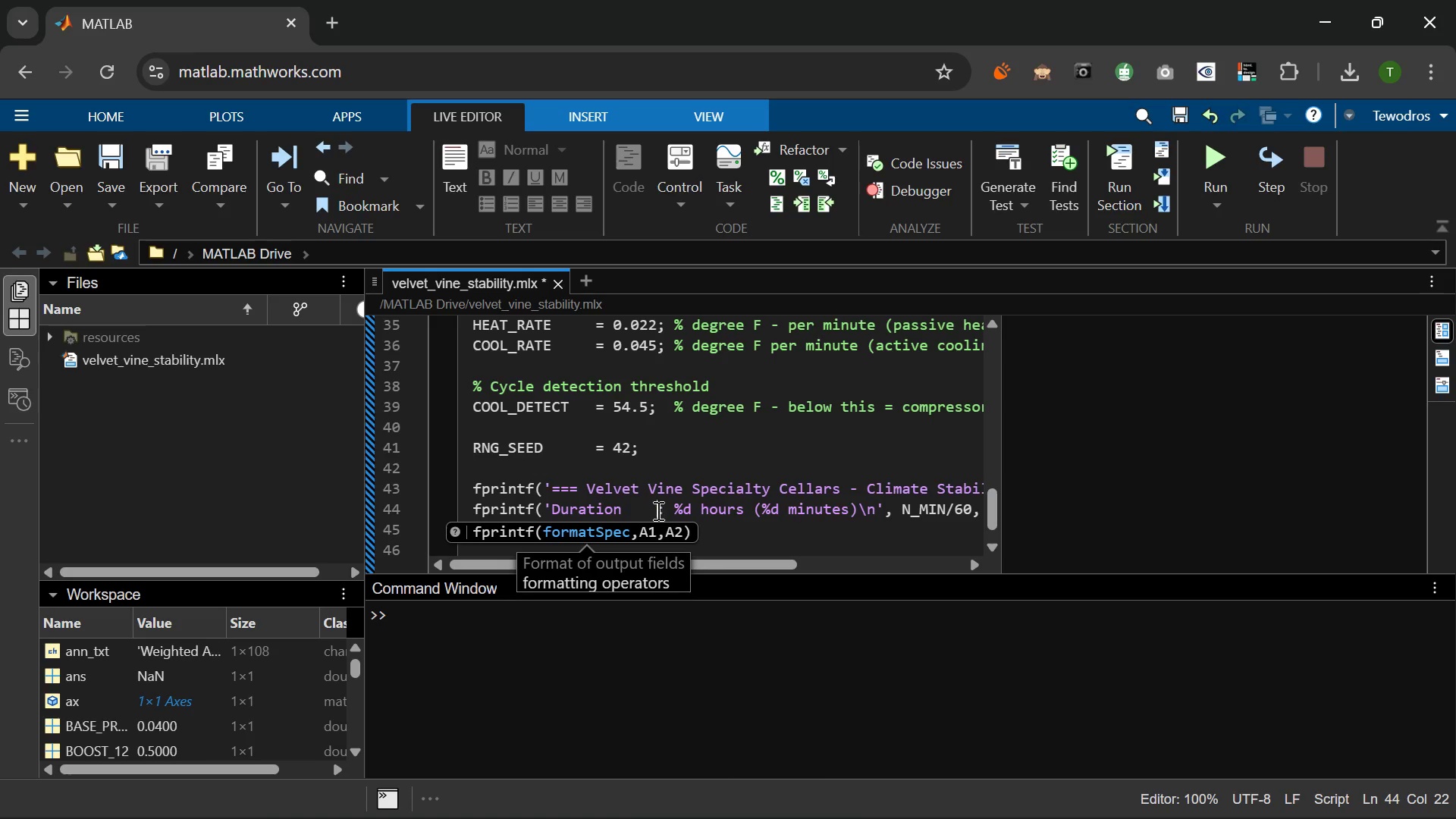 
left_click([657, 503])
 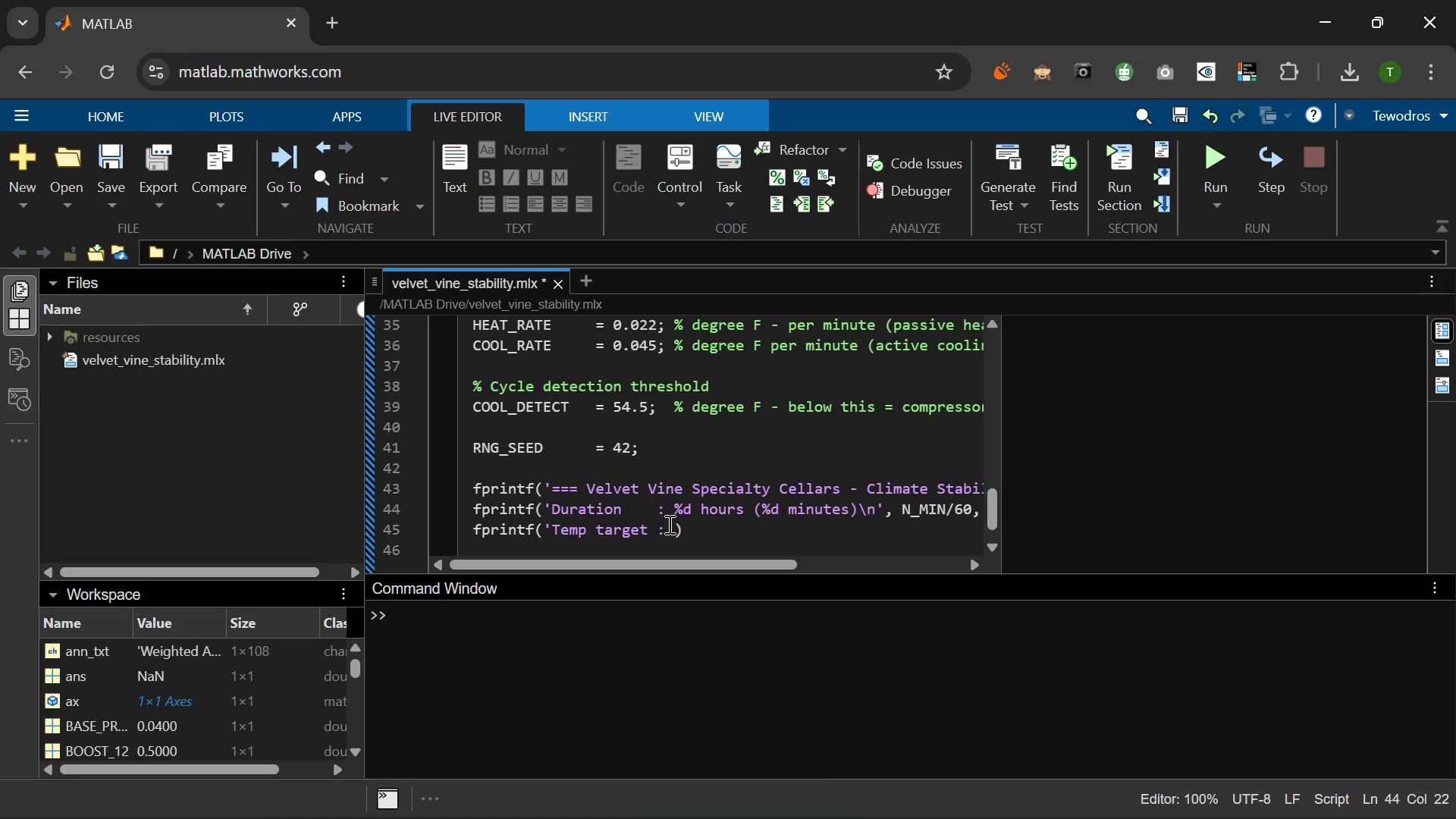 
left_click([668, 524])
 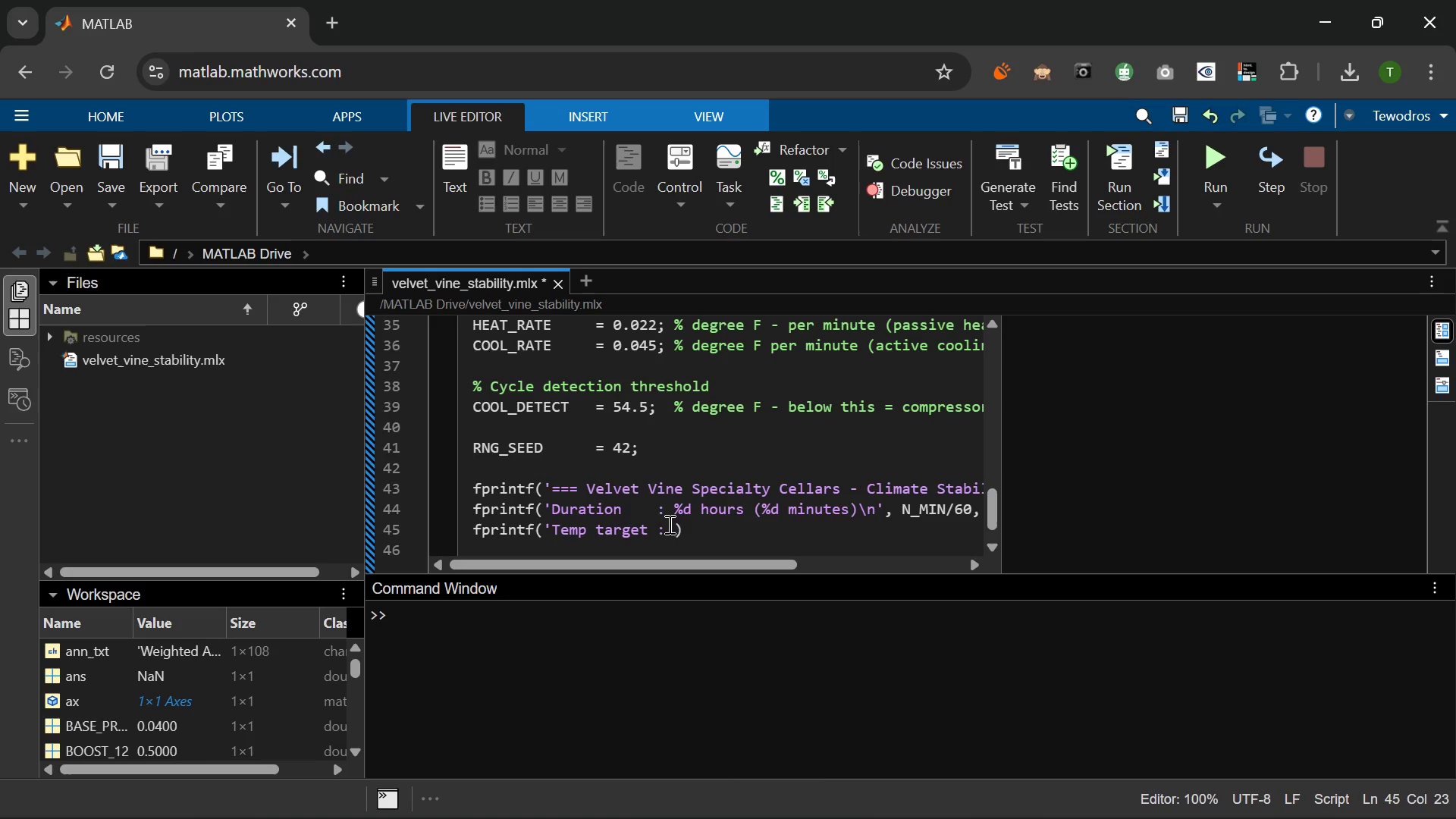 
type( 5.0f)
 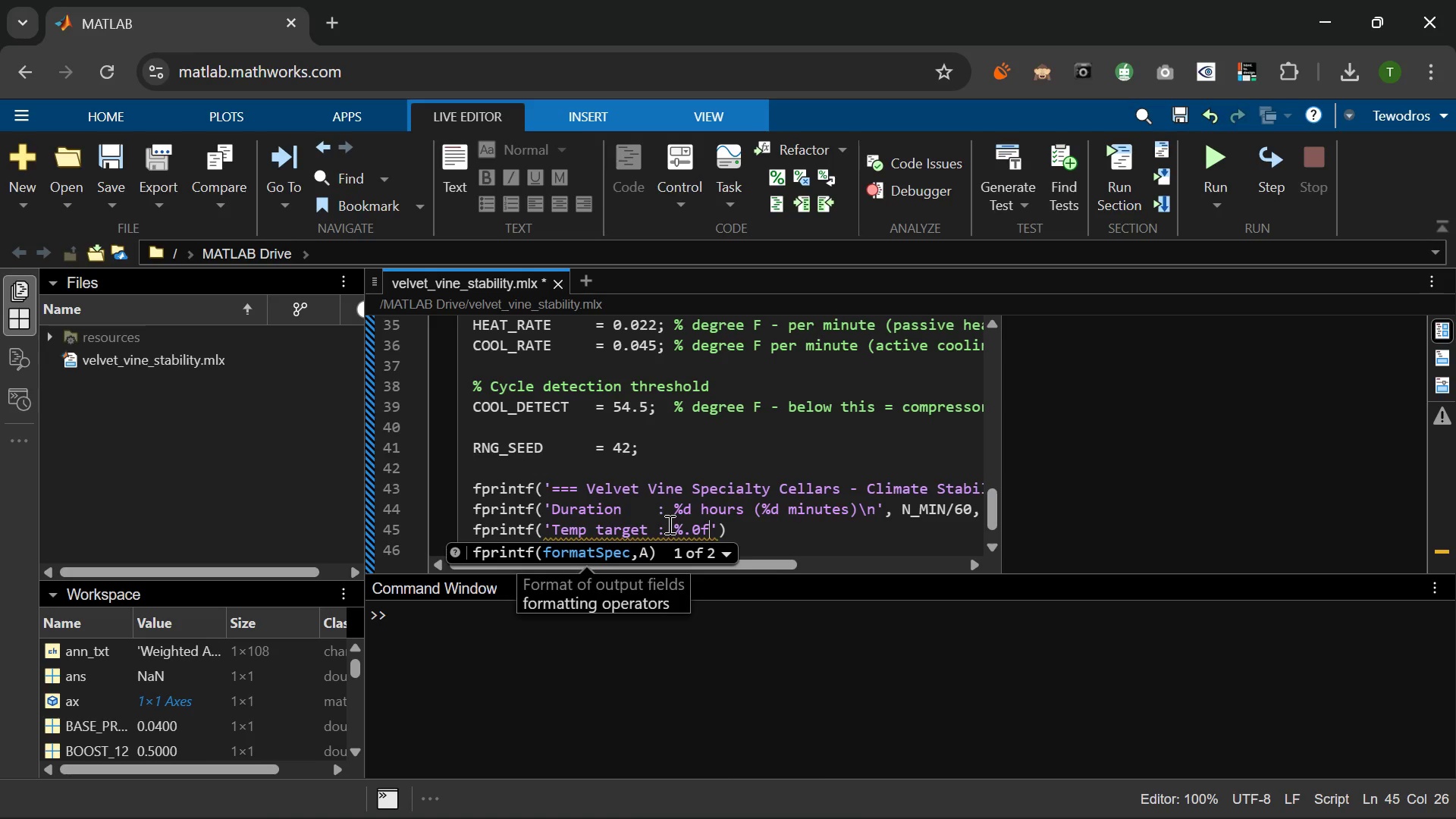 
wait(8.8)
 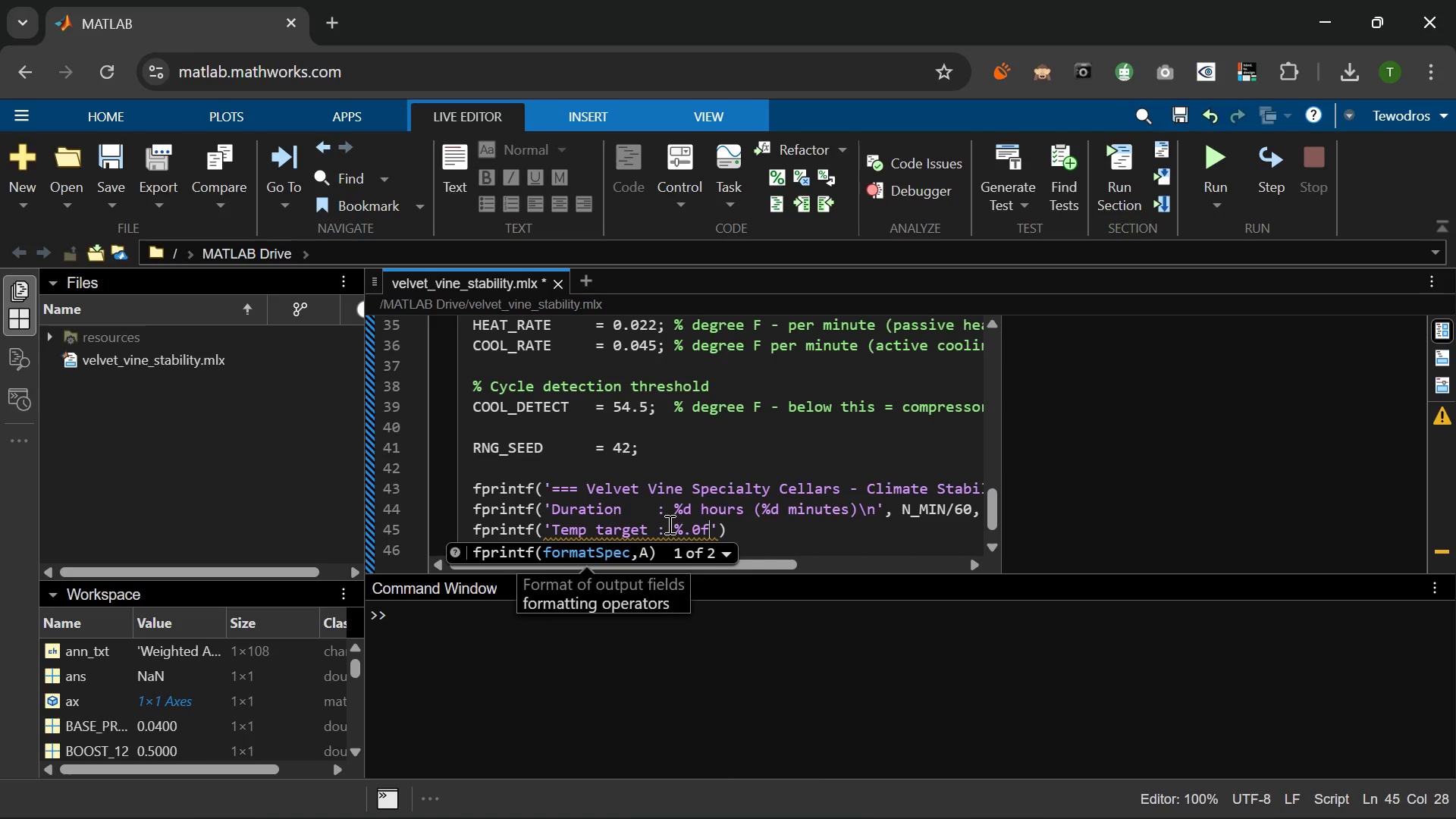 
type(degree F +/-)
 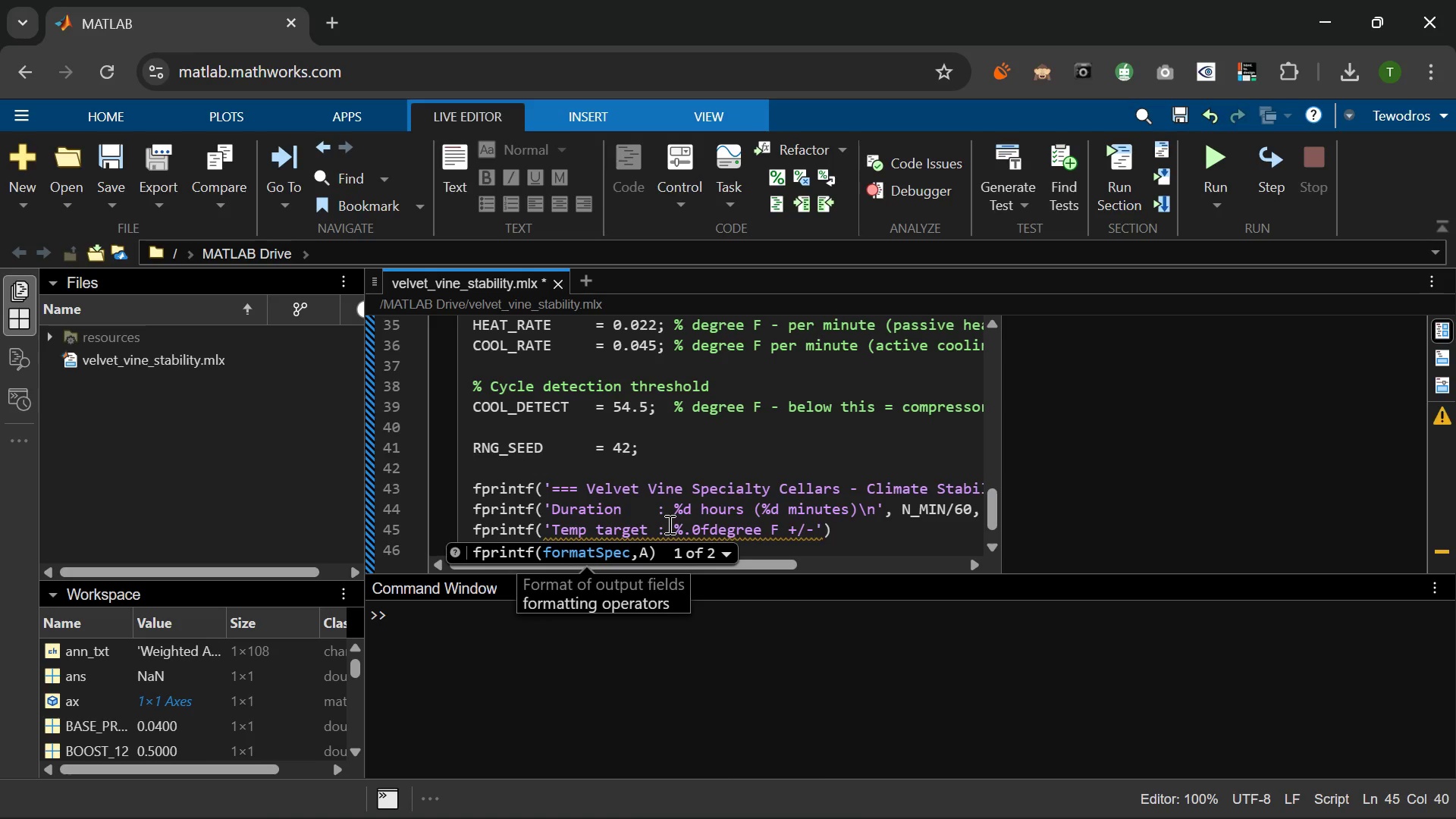 
wait(6.17)
 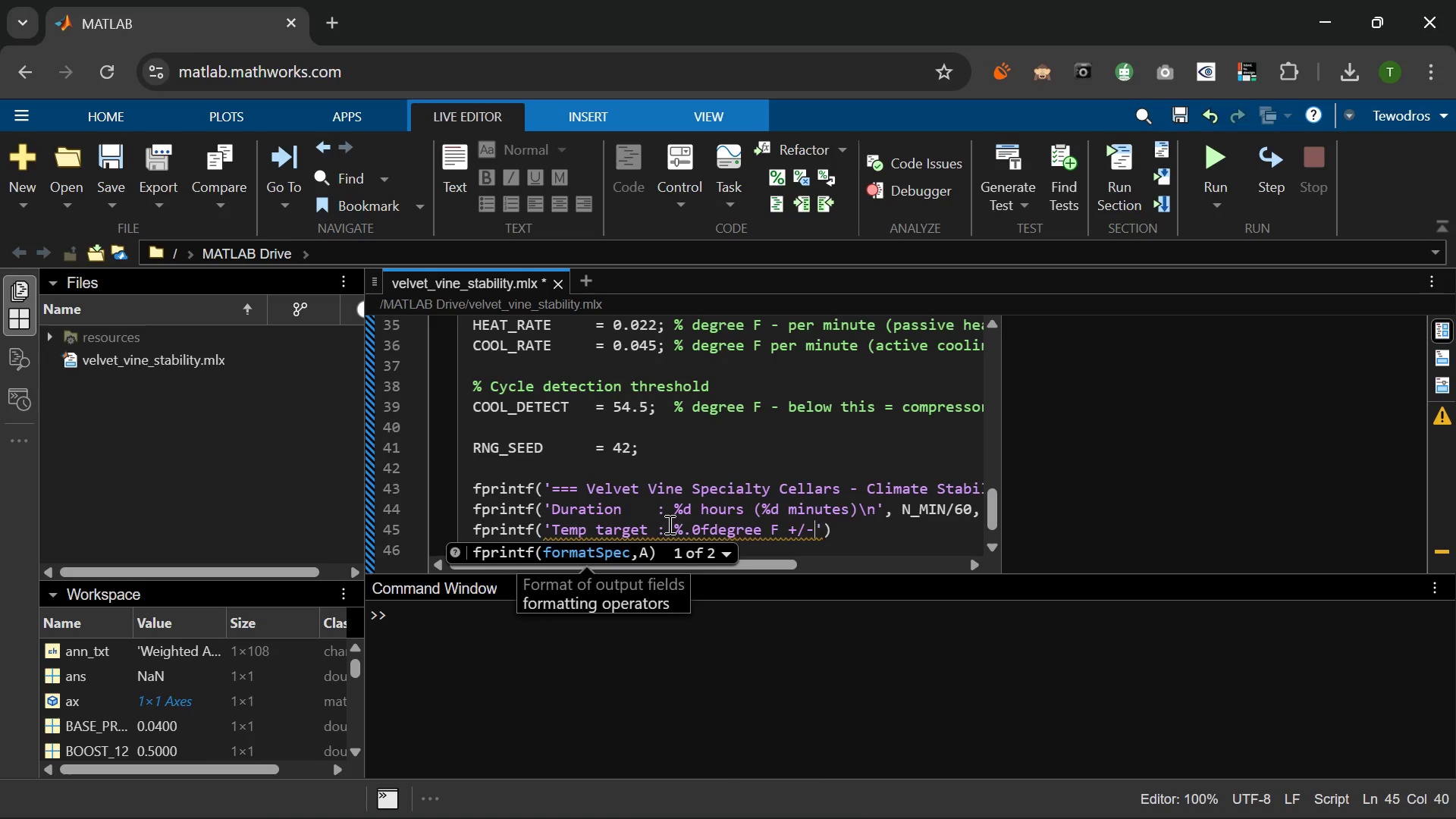 
type( @)
key(Backspace)
type(2degree F (%.0f-%.0fdegree F)
 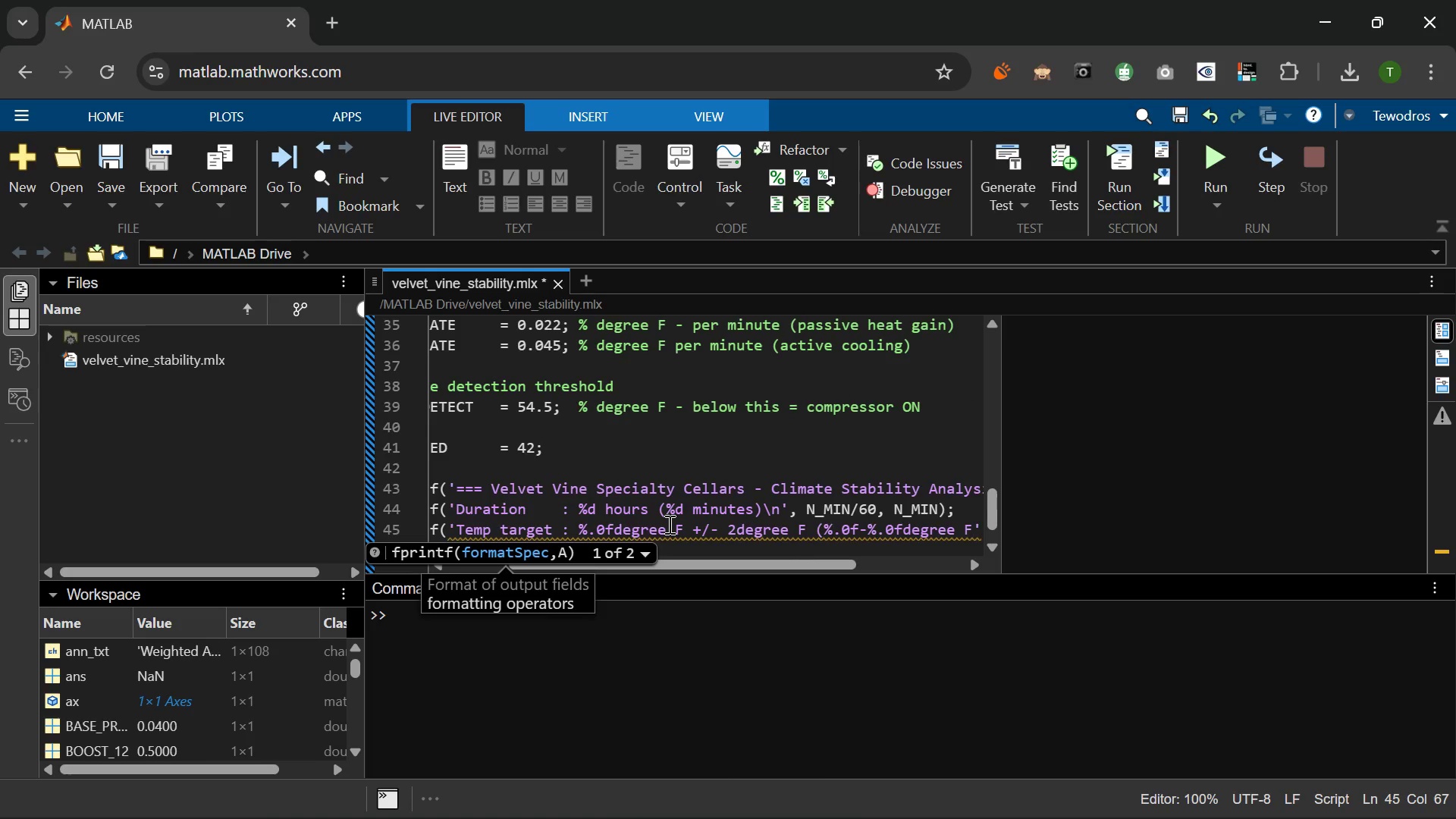 
wait(40.33)
 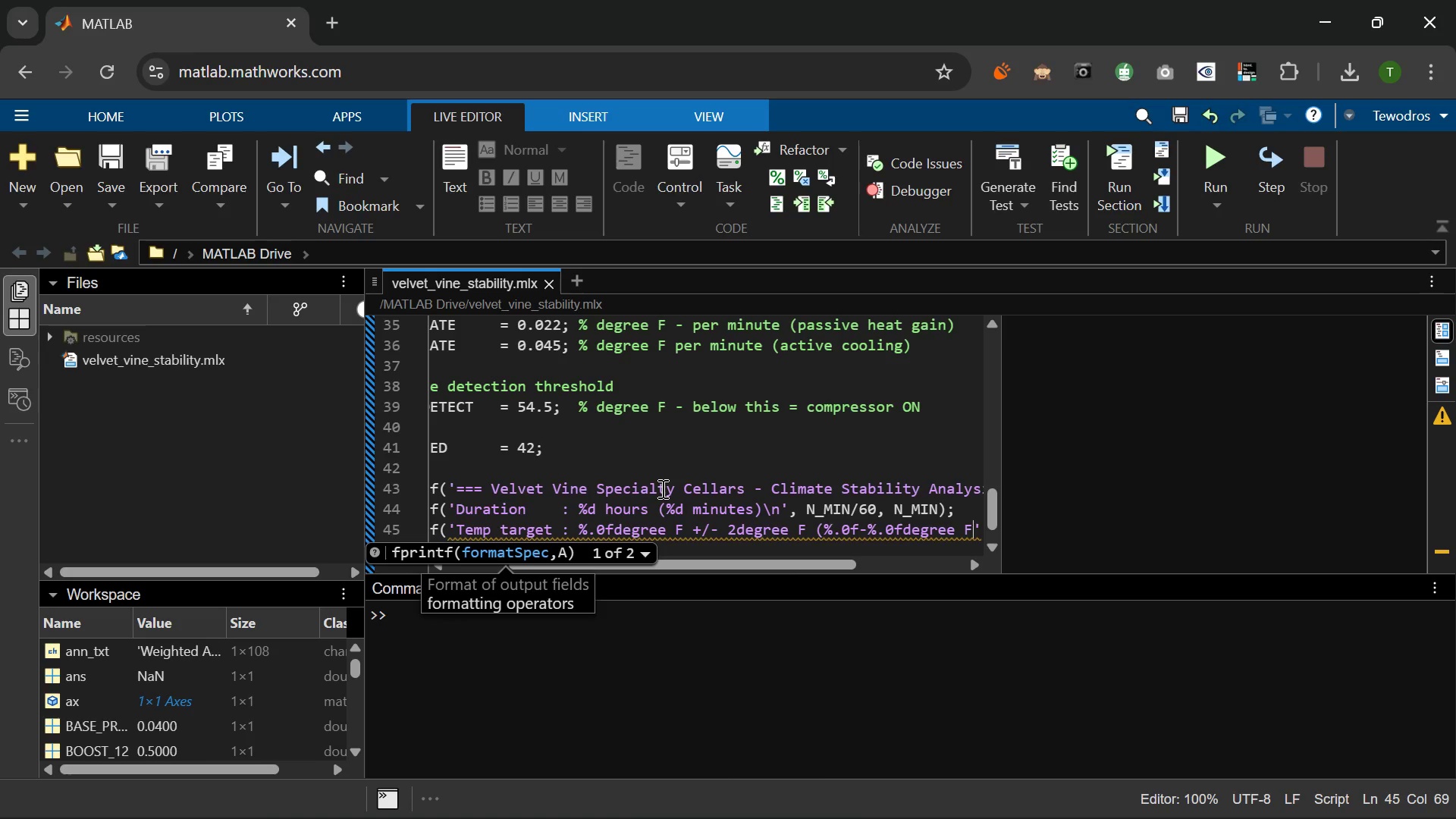 
key(Shift+0)
 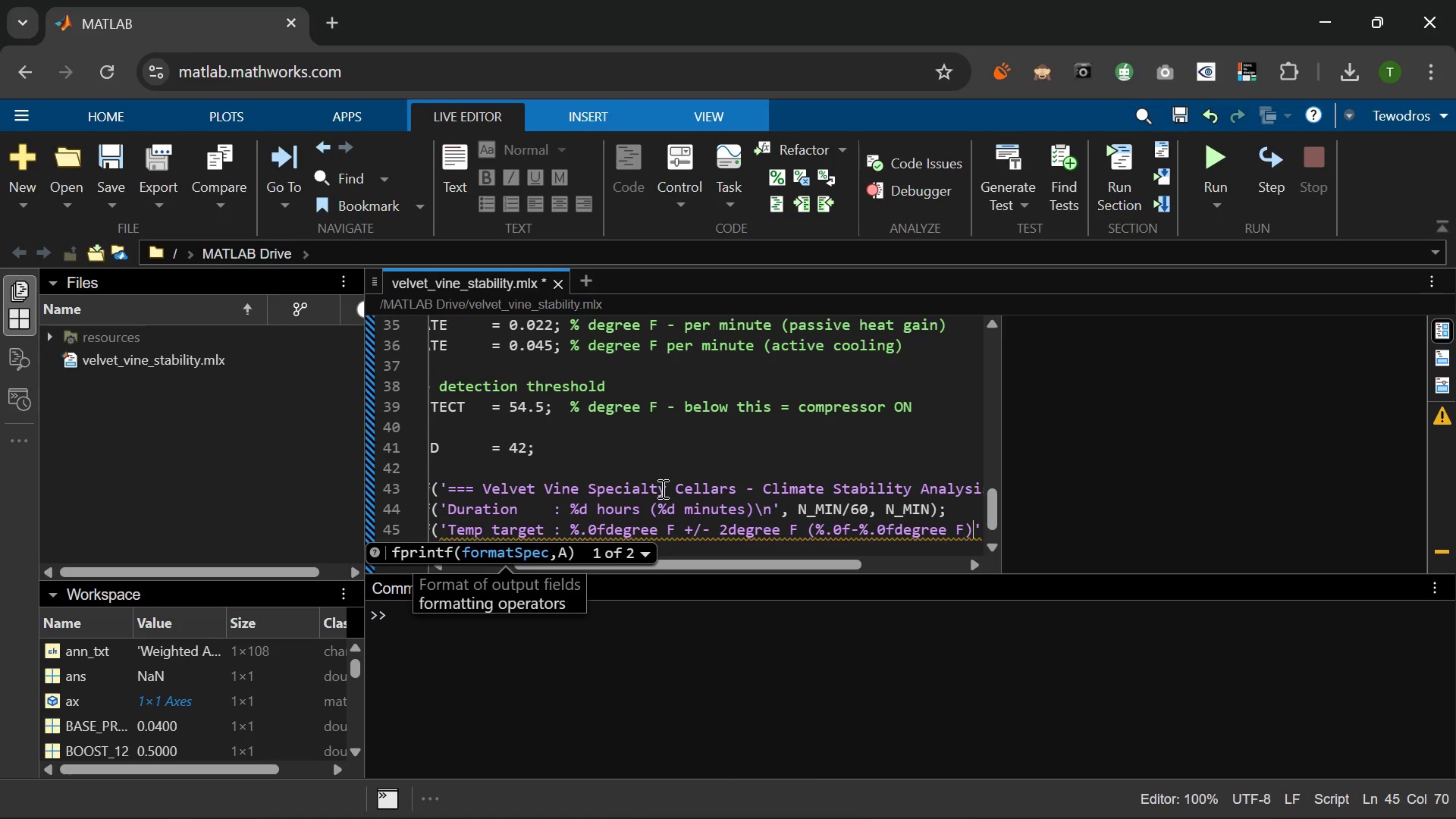 
key(Backslash)
 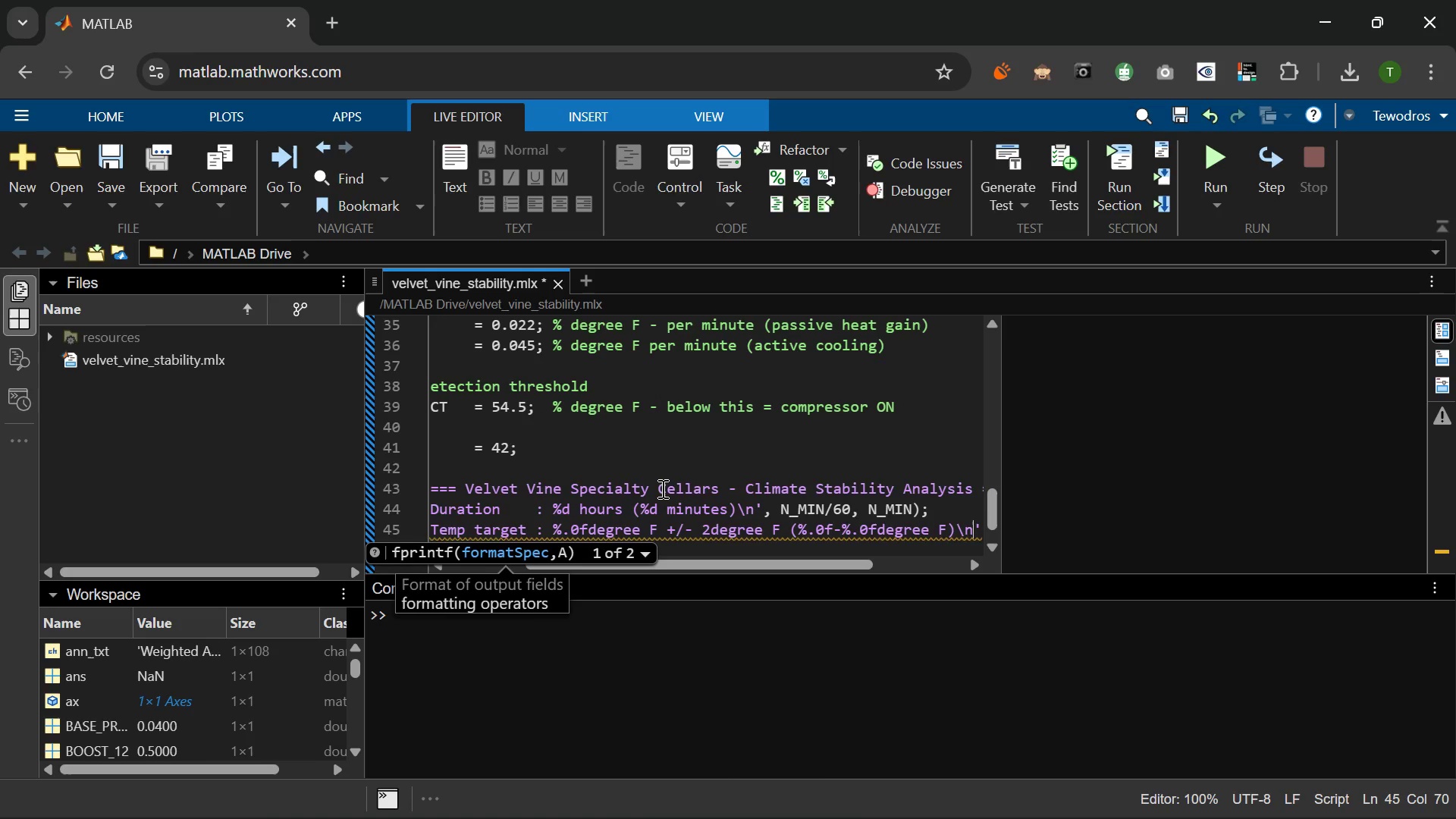 
key(N)
 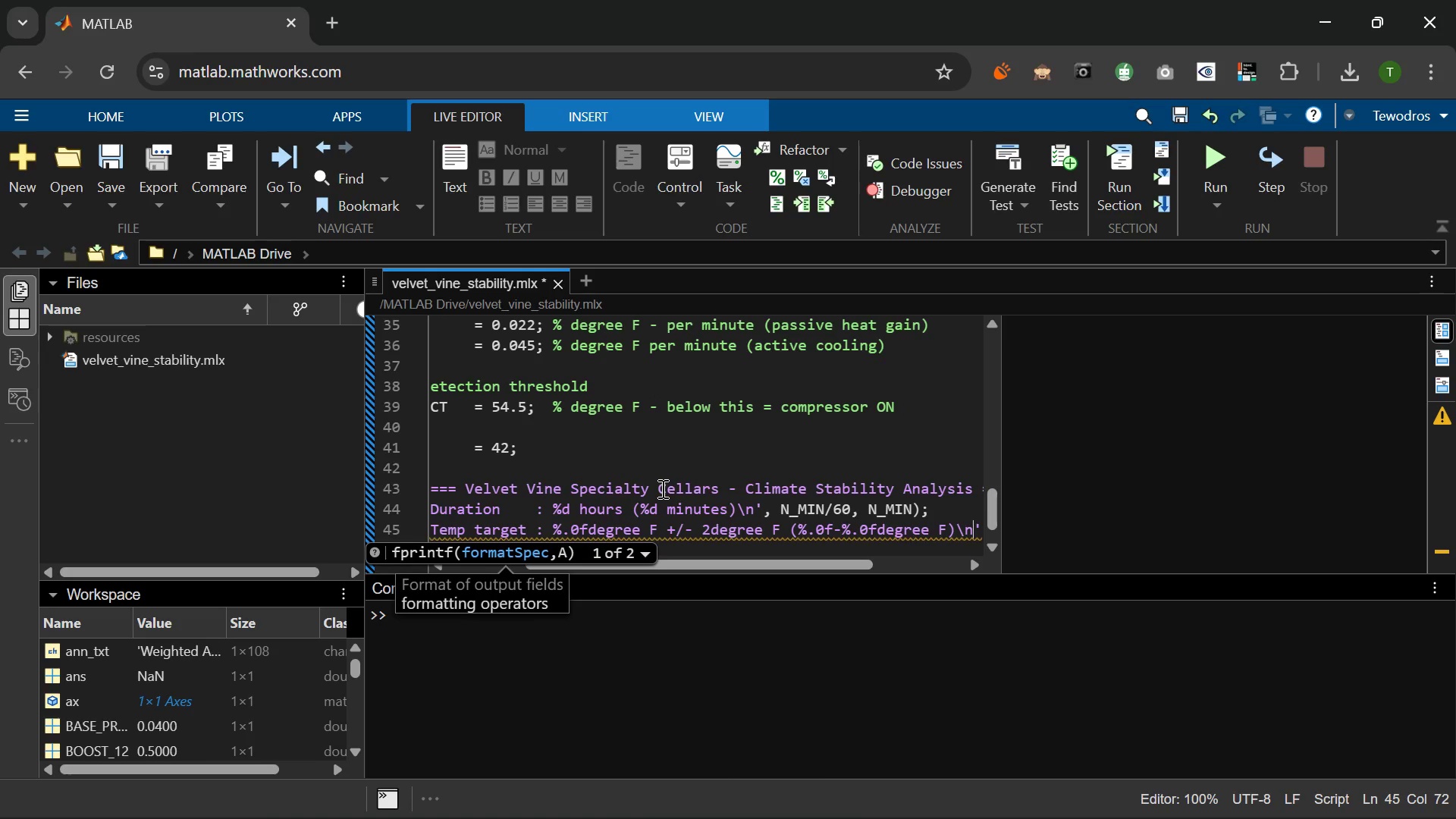 
key(ArrowRight)
 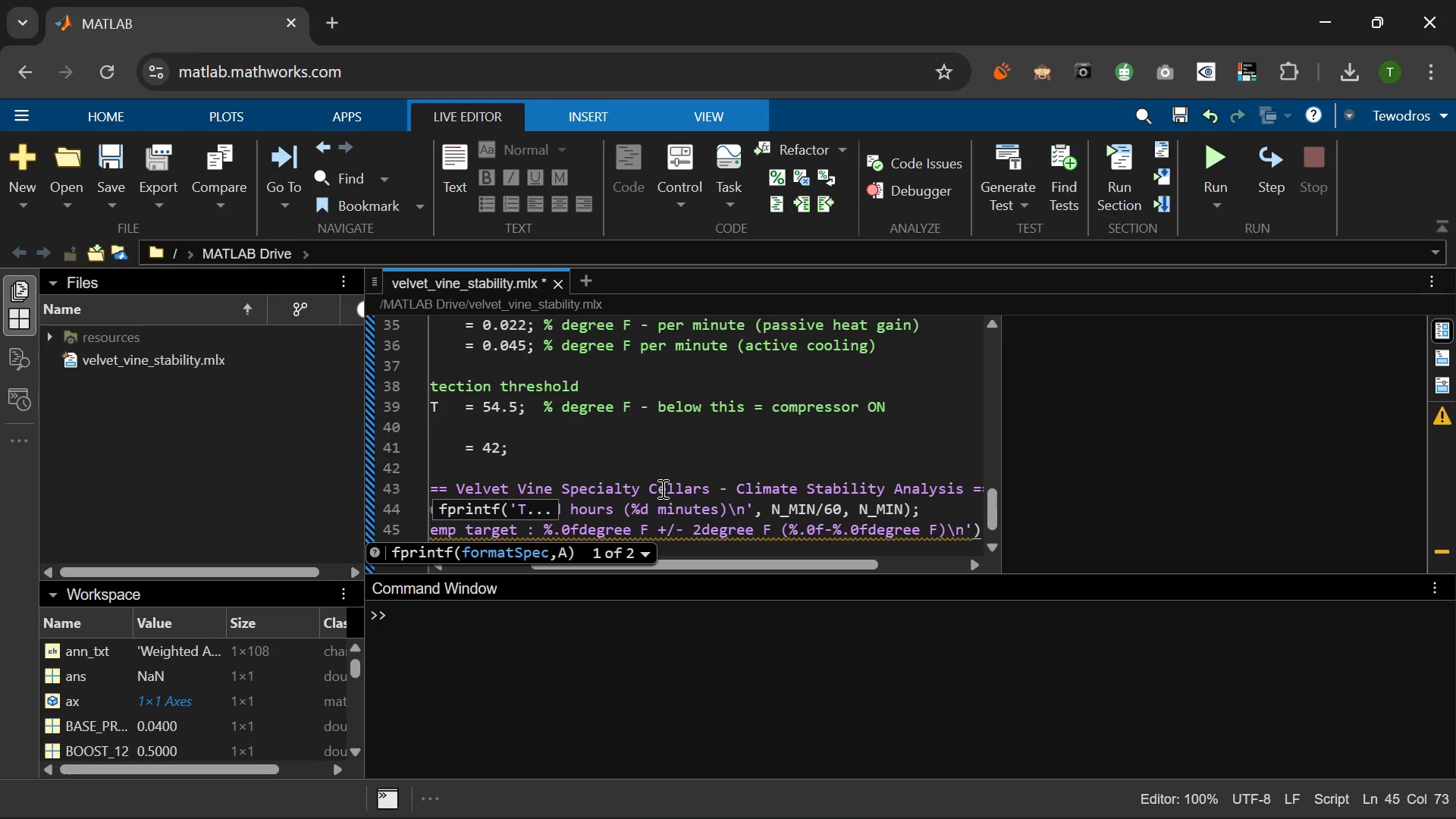 
type(, h)
key(Backspace)
type(a)
key(Backspace)
type(HUM_TARGET, )
 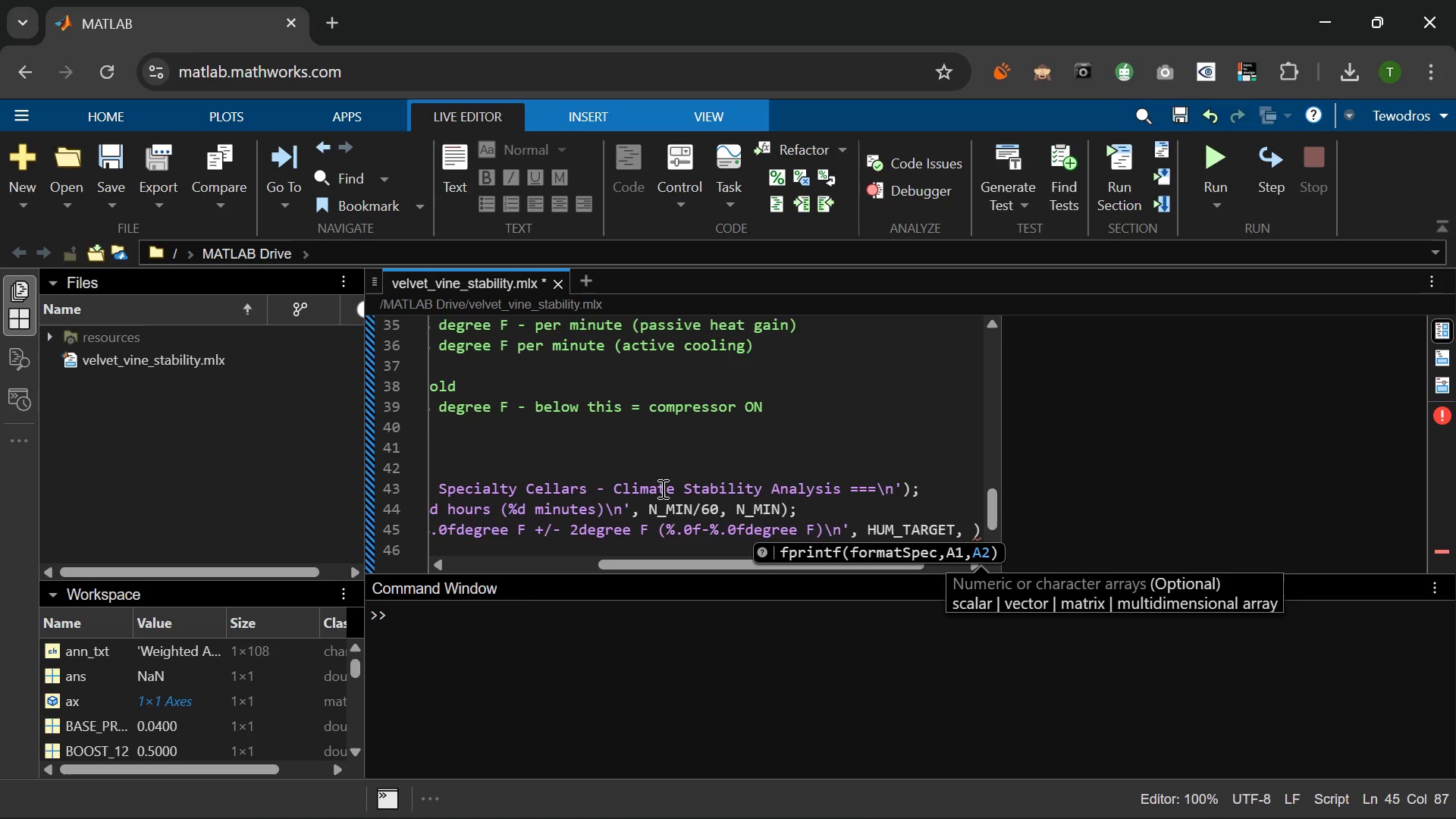 
type(H)
key(Backspace)
type(hum_low, ho)
key(Backspace)
type(um_)
key(Tab)
 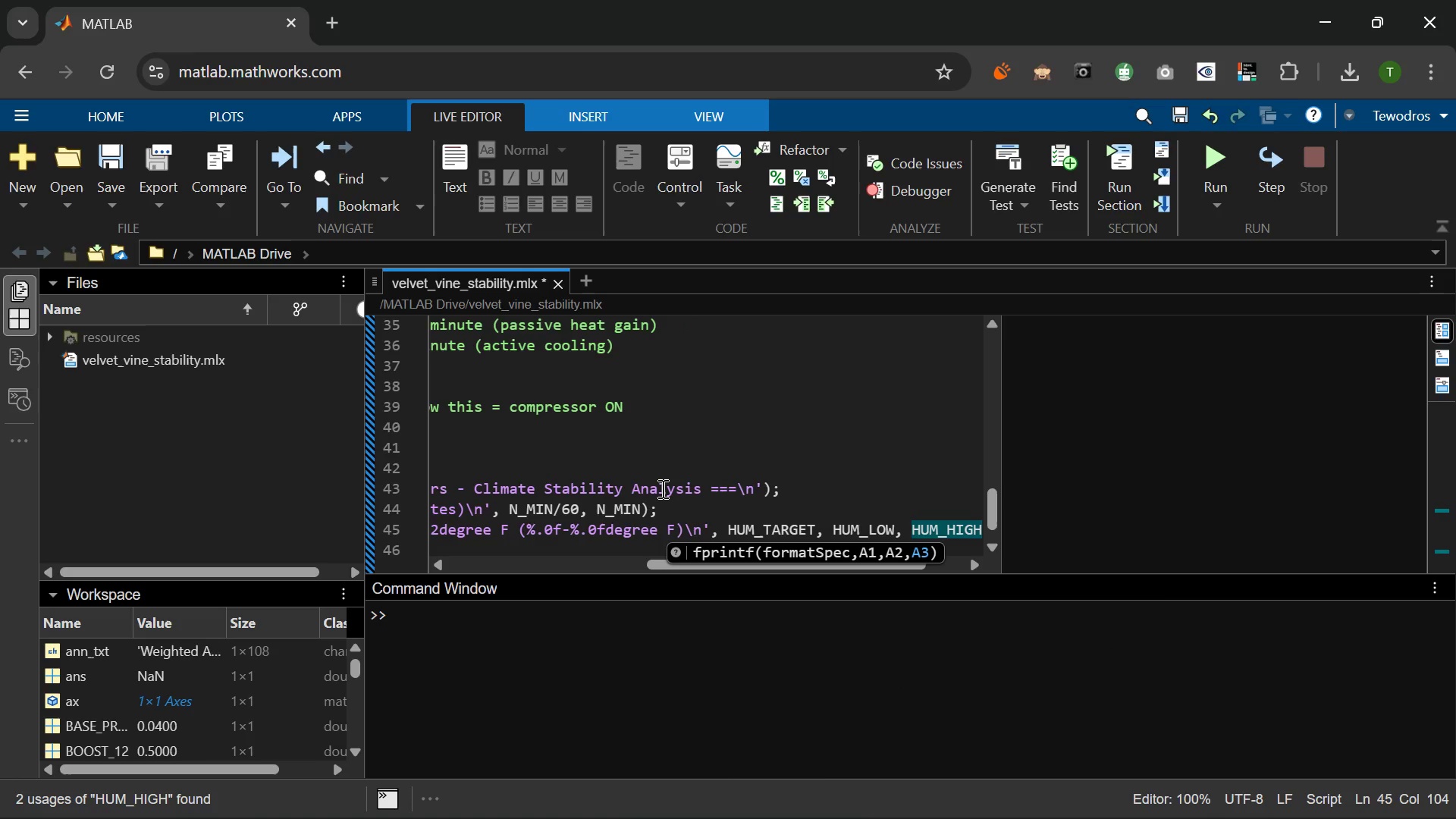 
key(ArrowRight)
 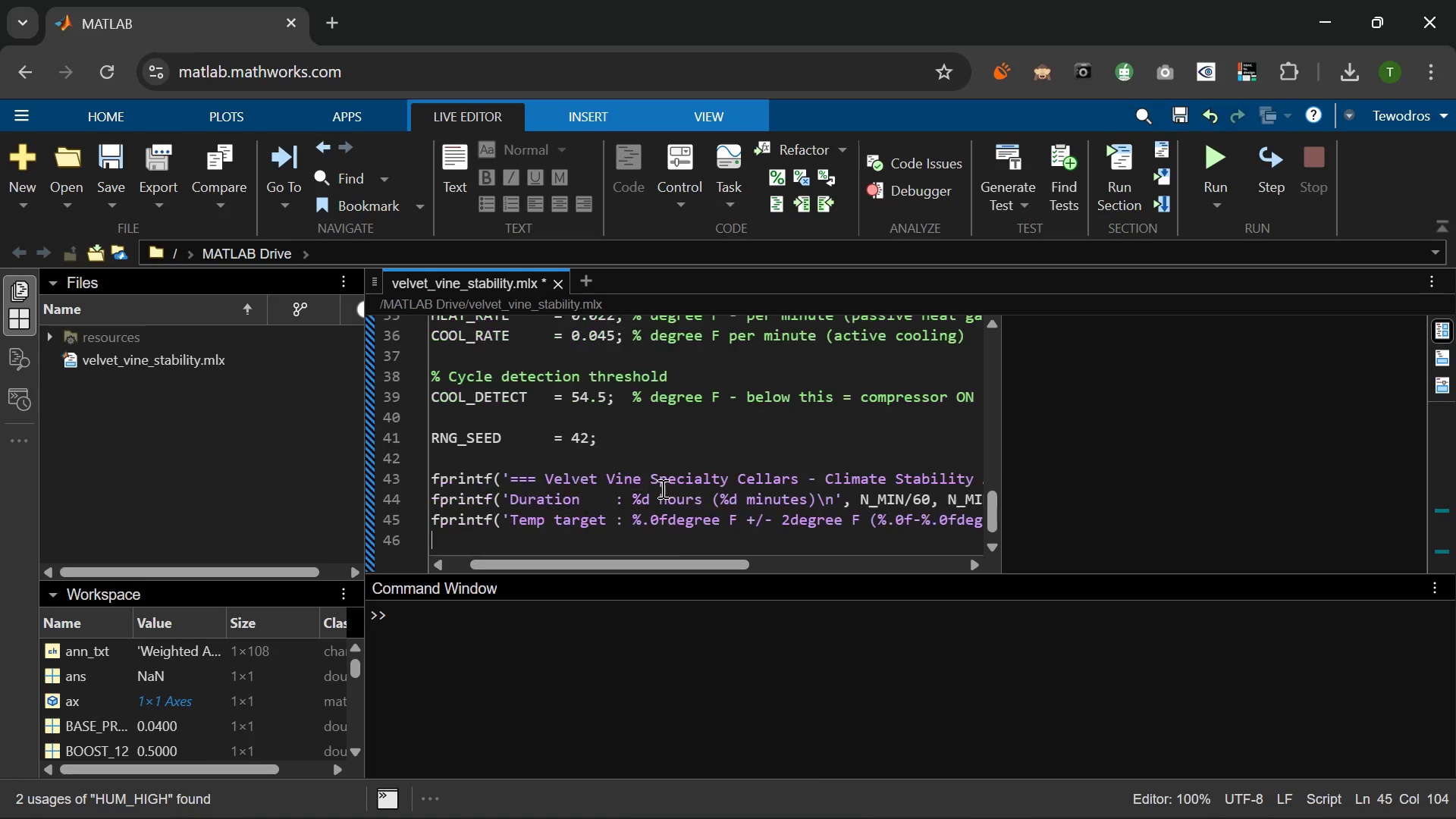 
key(ArrowRight)
 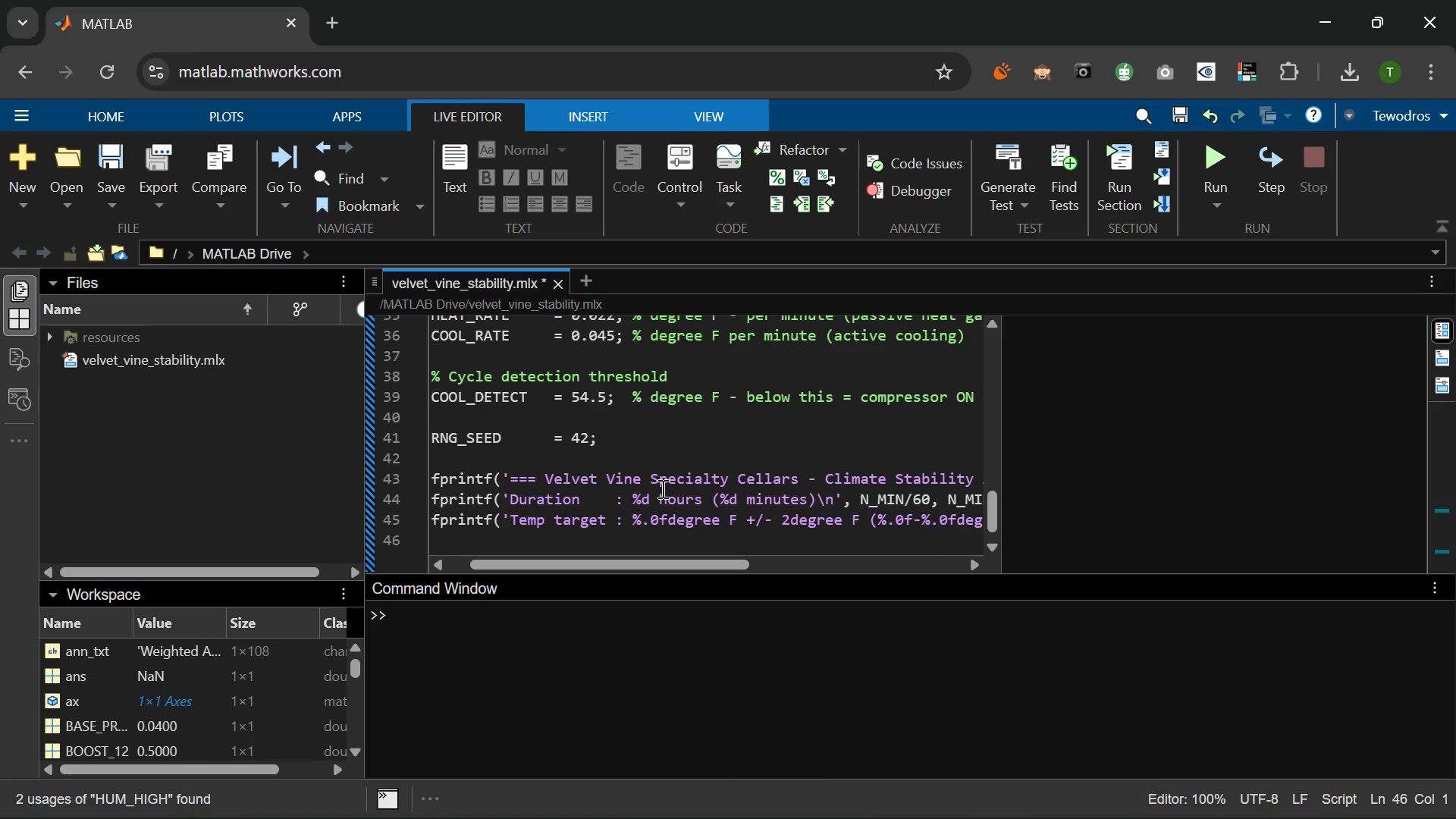 
key(ArrowLeft)
 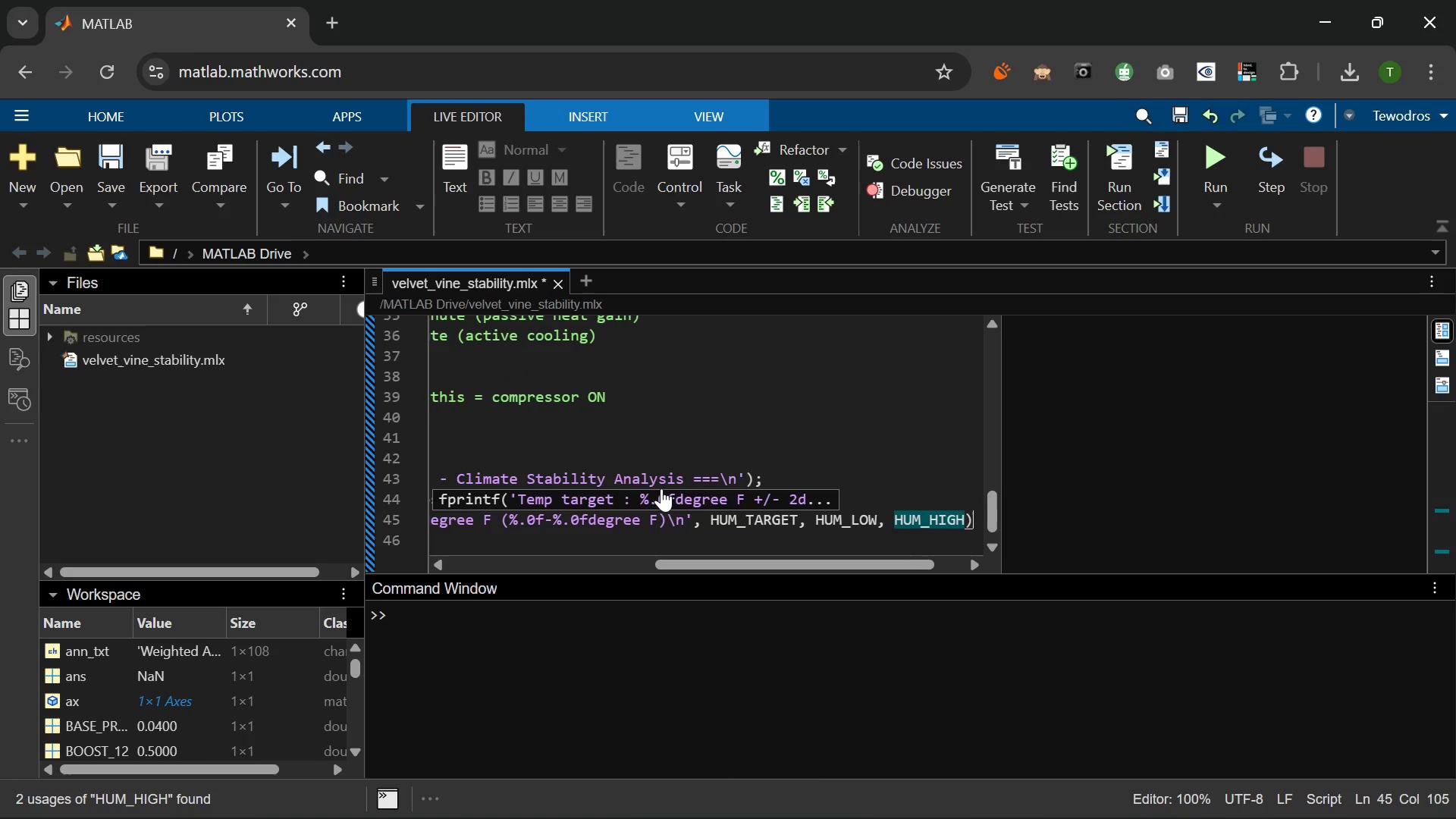 
key(Semicolon)
 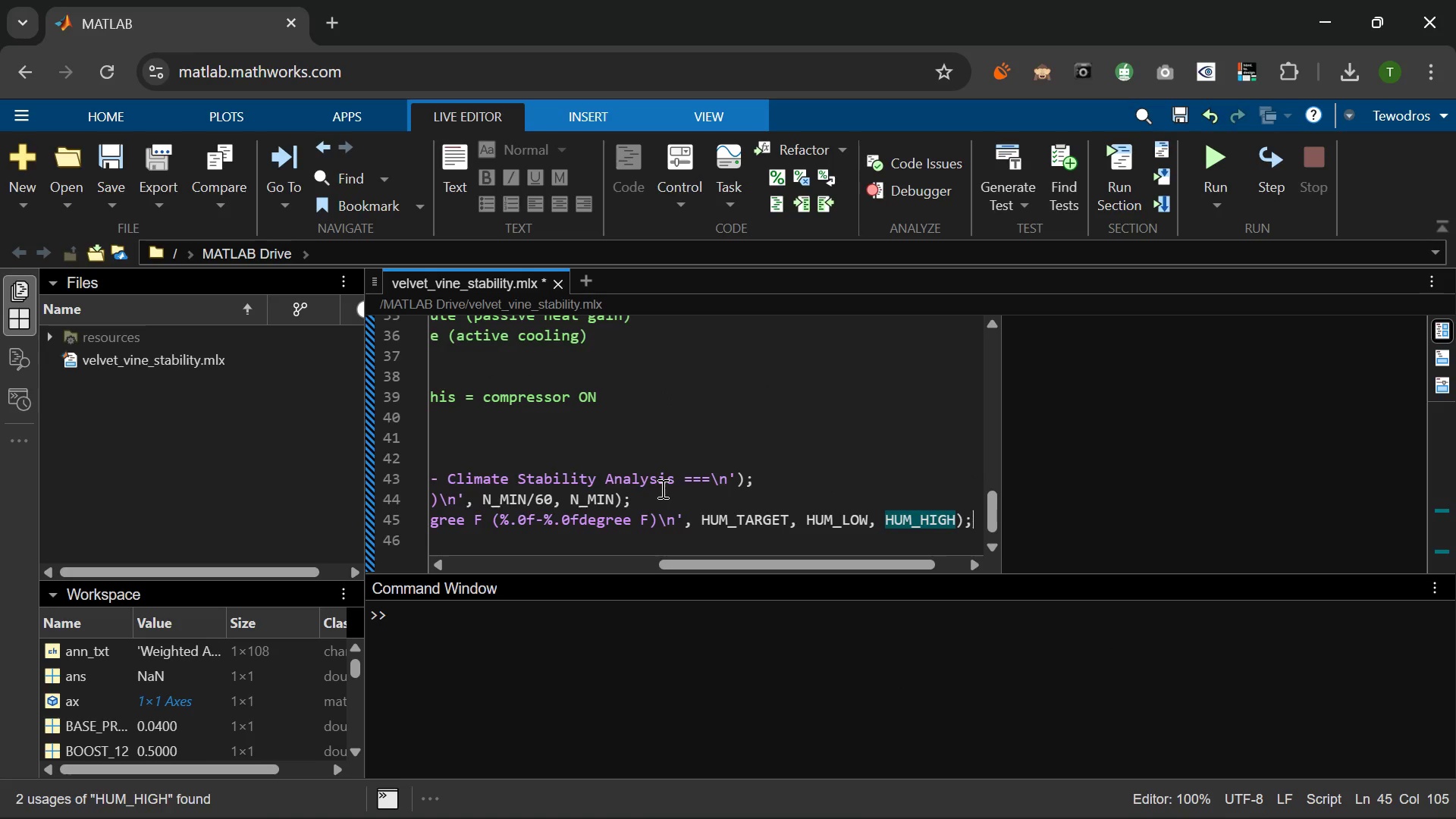 
key(Enter)
 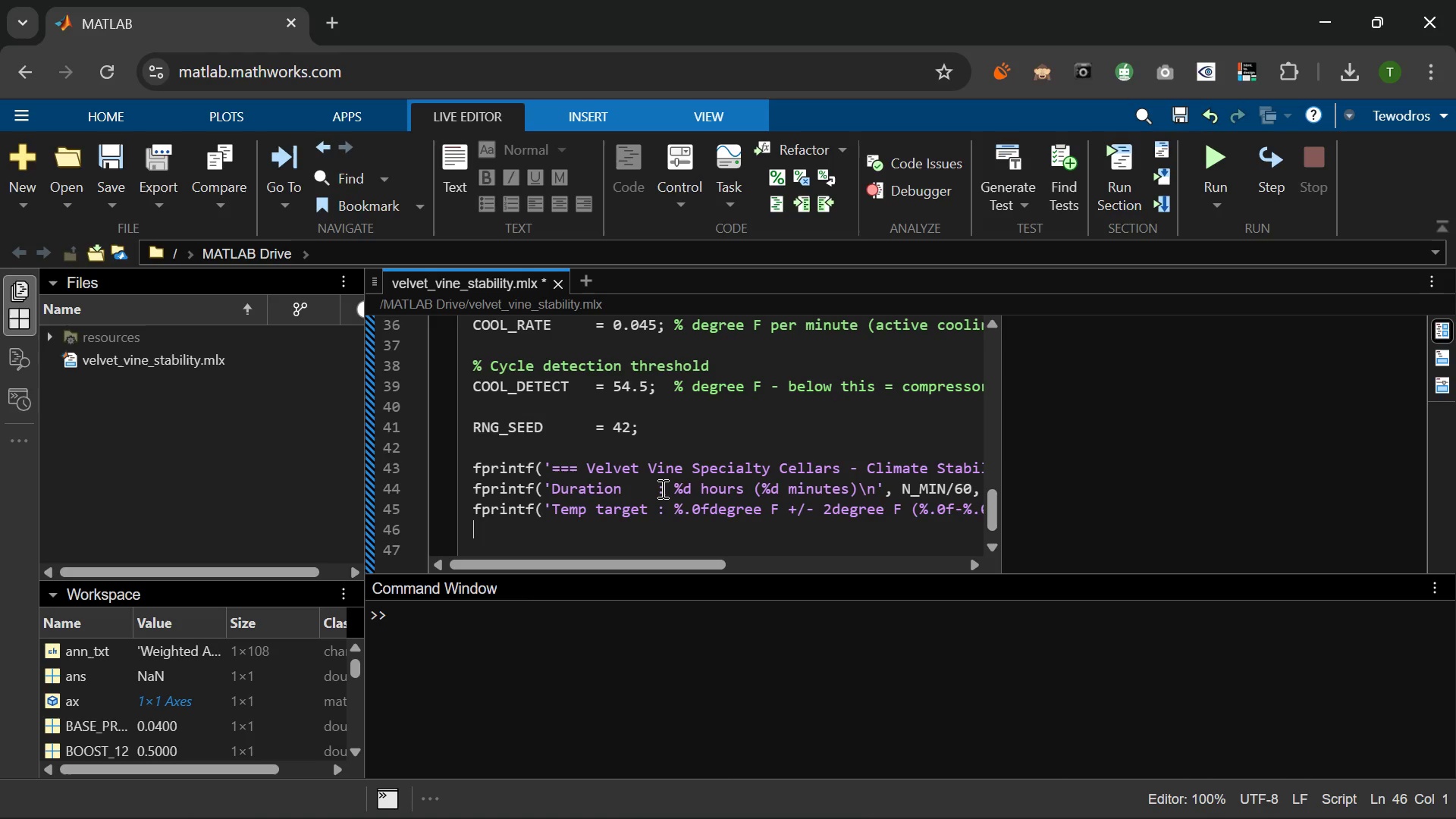 
key(Enter)
 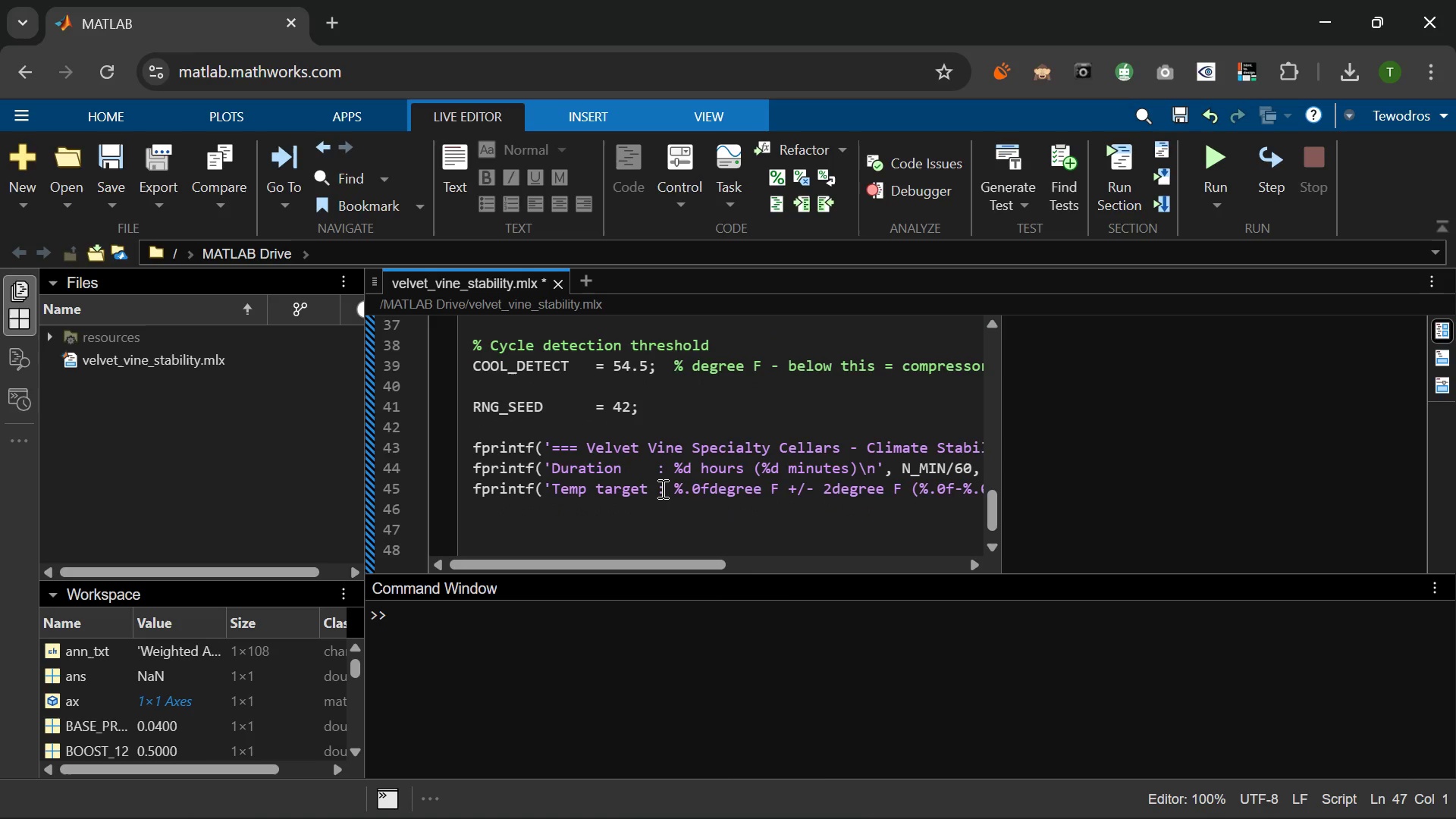 
type(RNG()
key(Tab)
 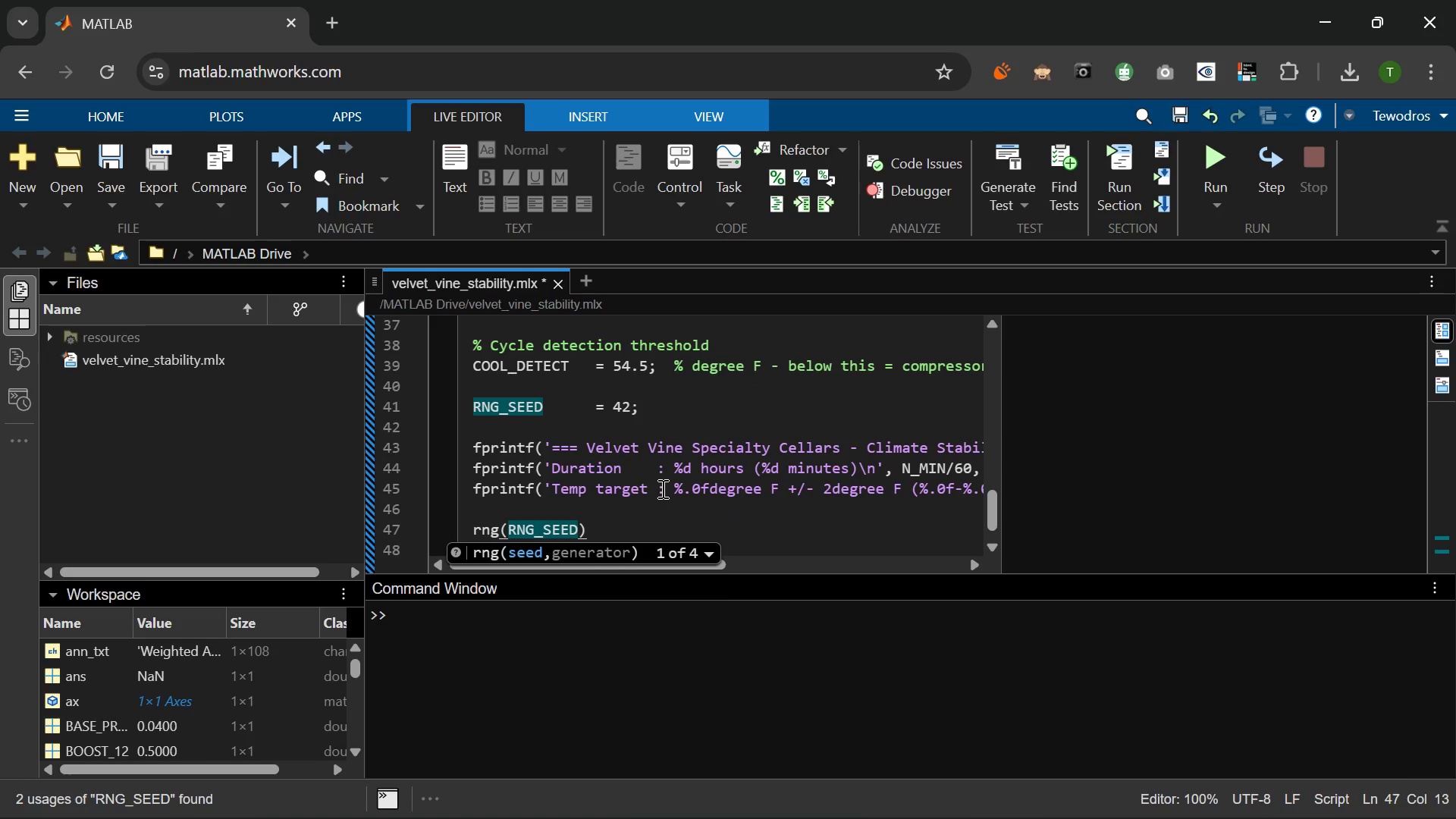 
key(ArrowRight)
 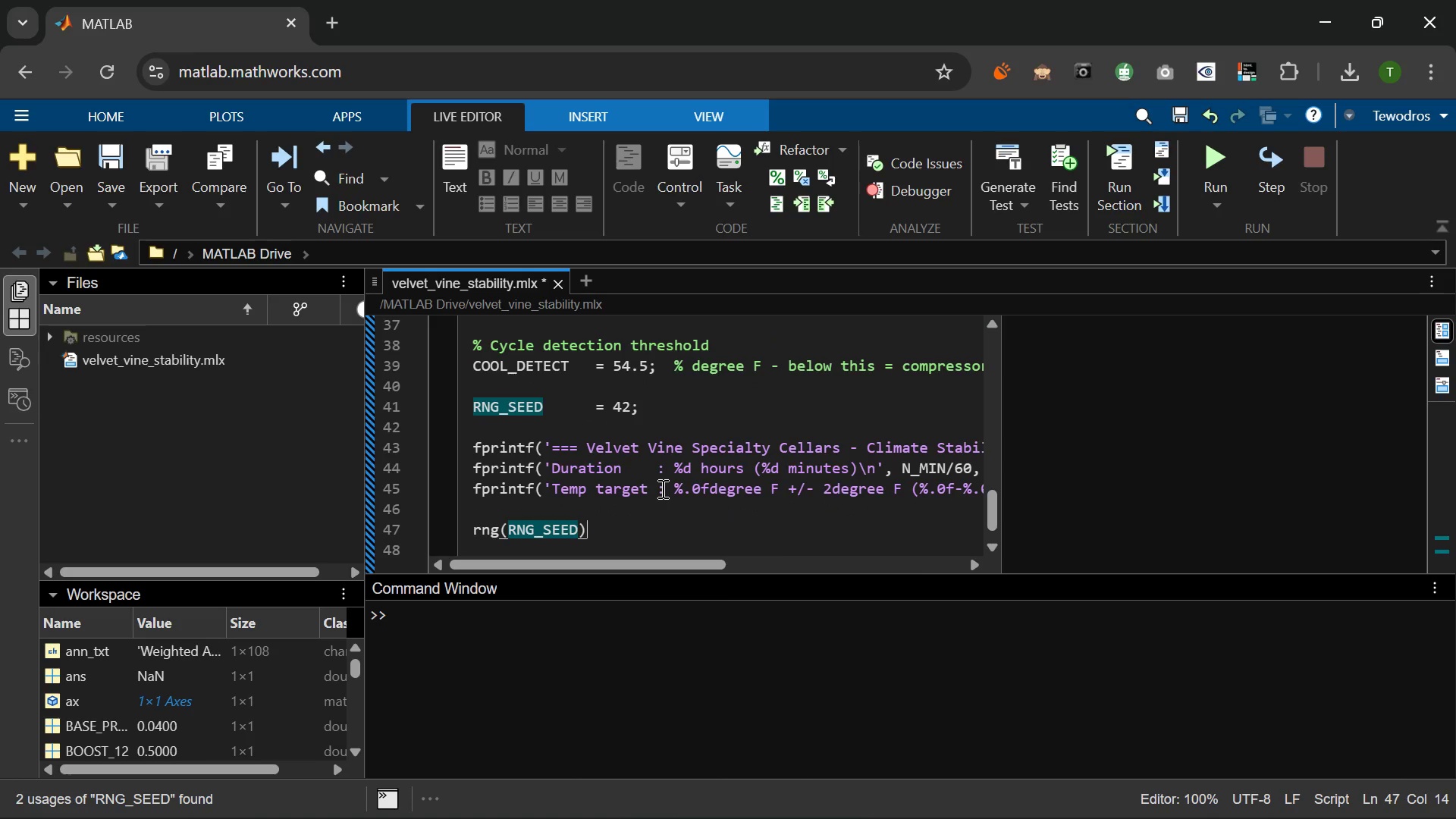 
key(Semicolon)
 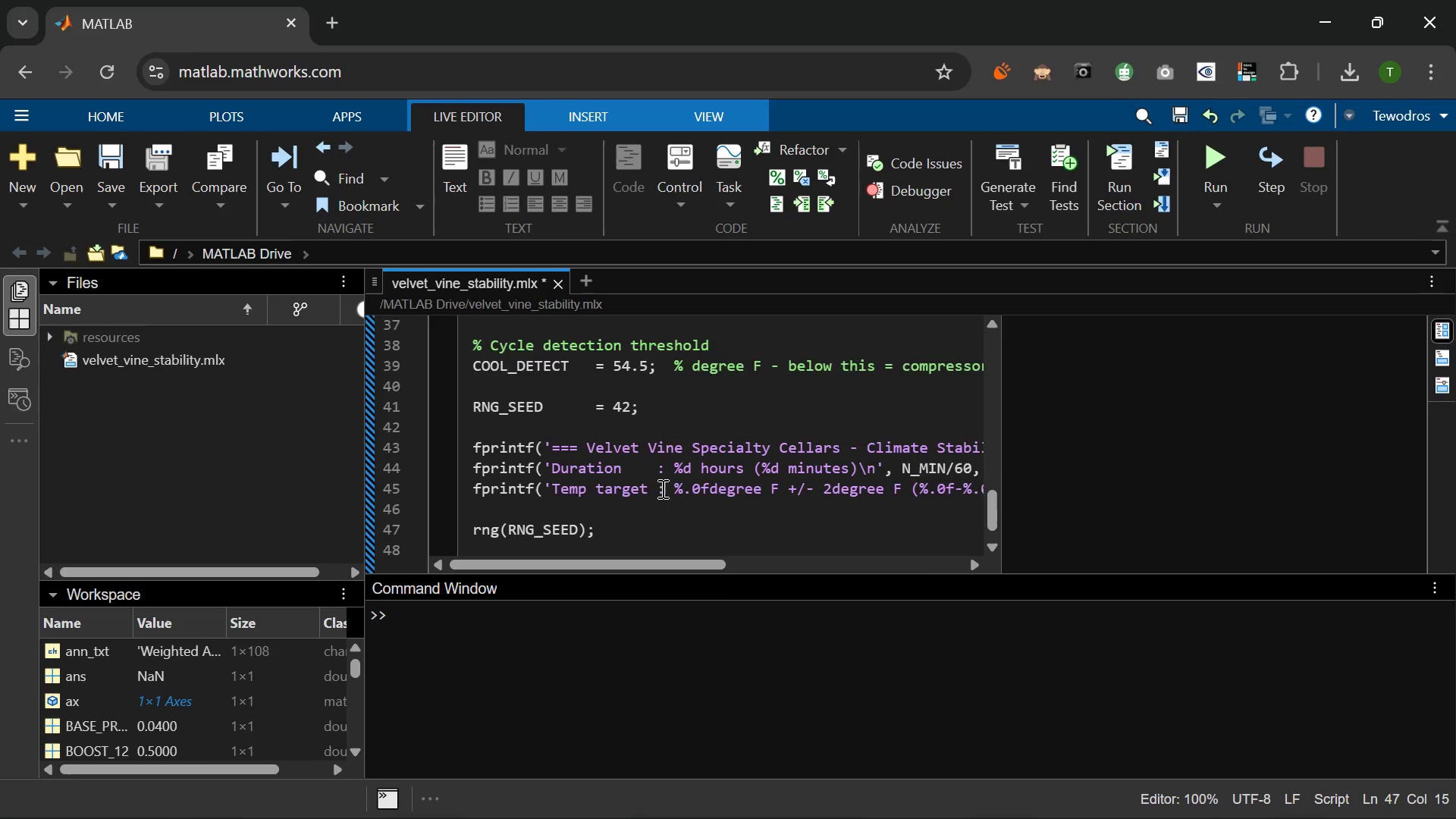 
key(Enter)
 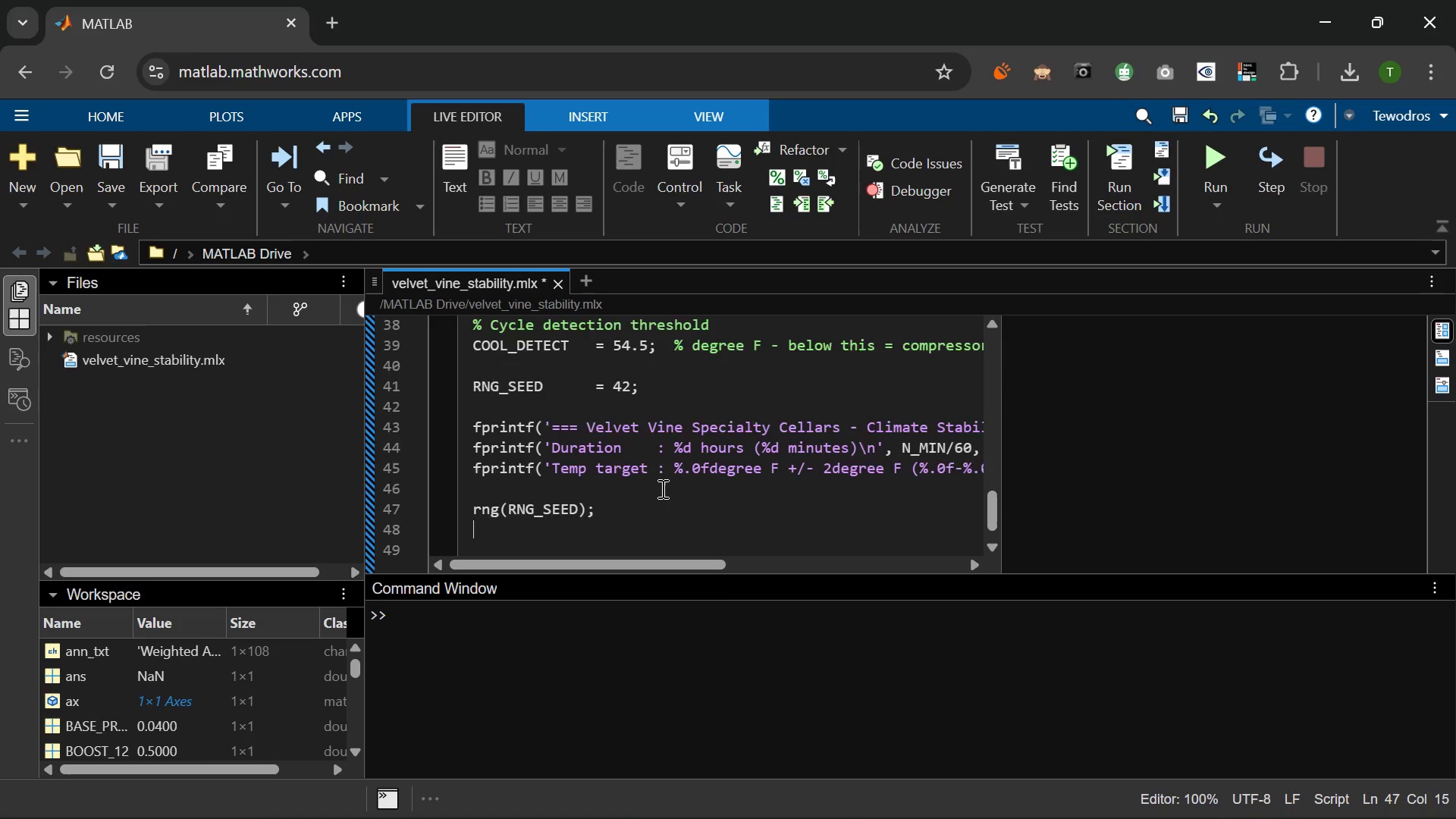 
key(Enter)
 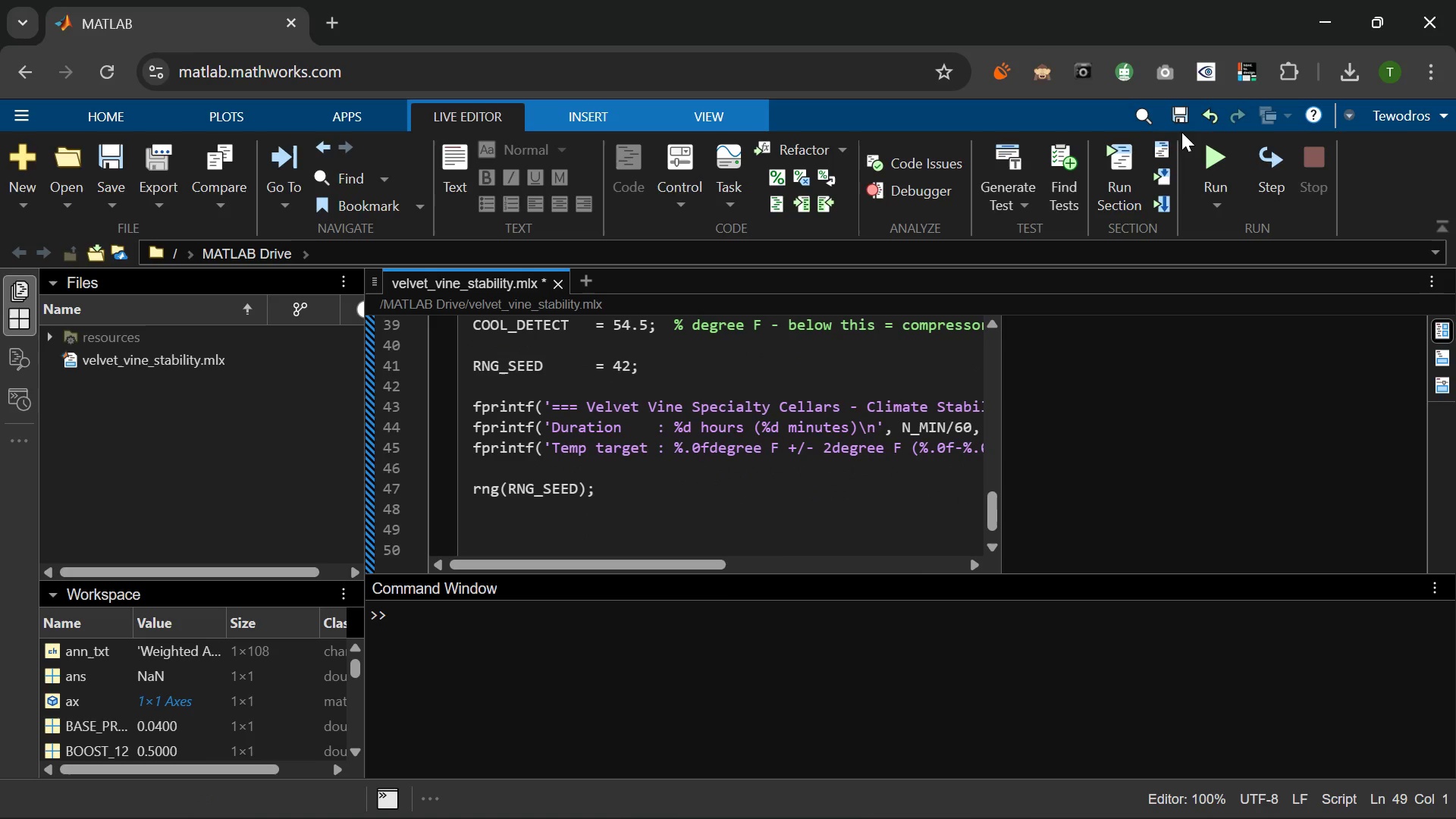 
left_click([1199, 152])
 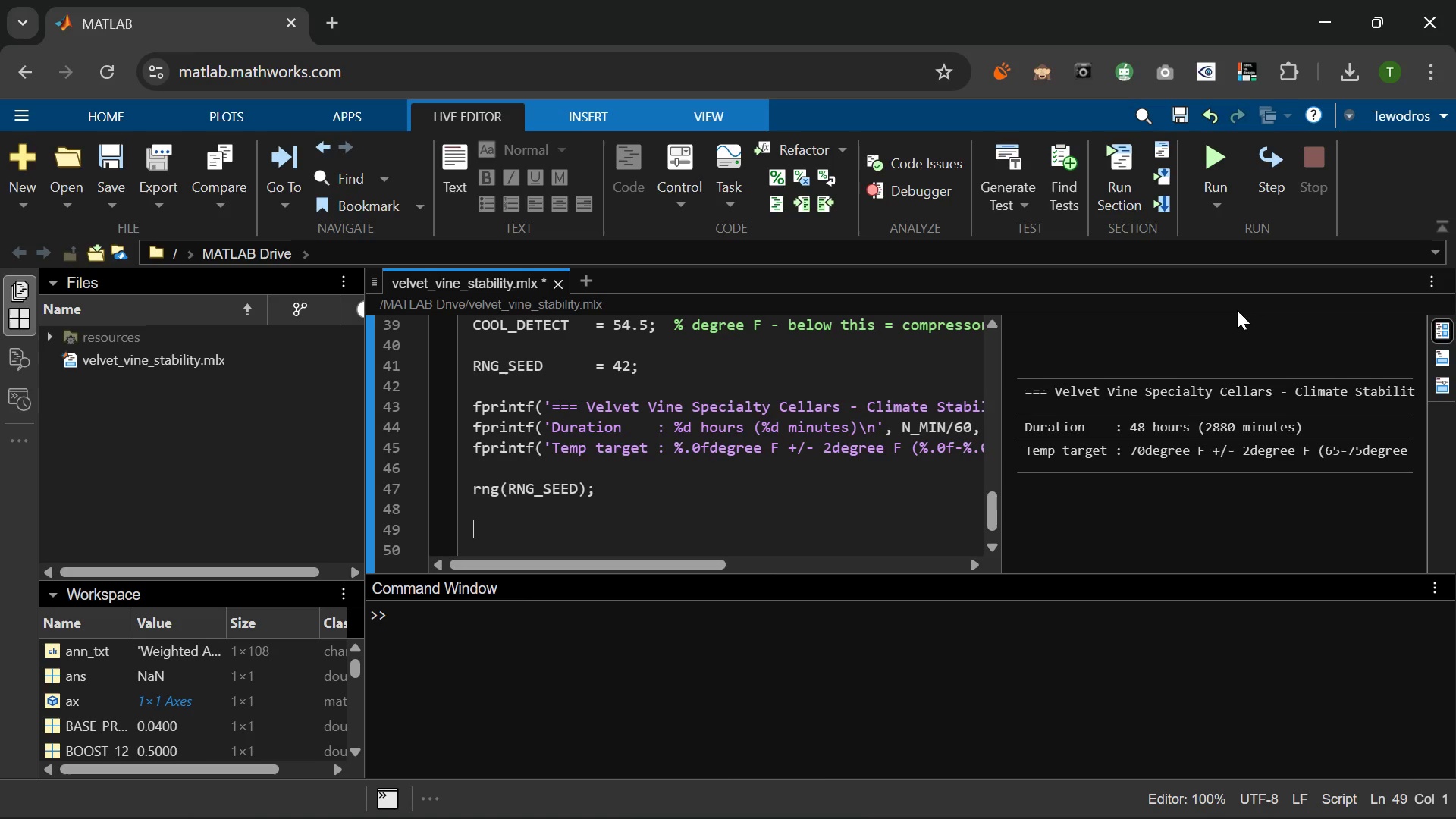 
wait(18.19)
 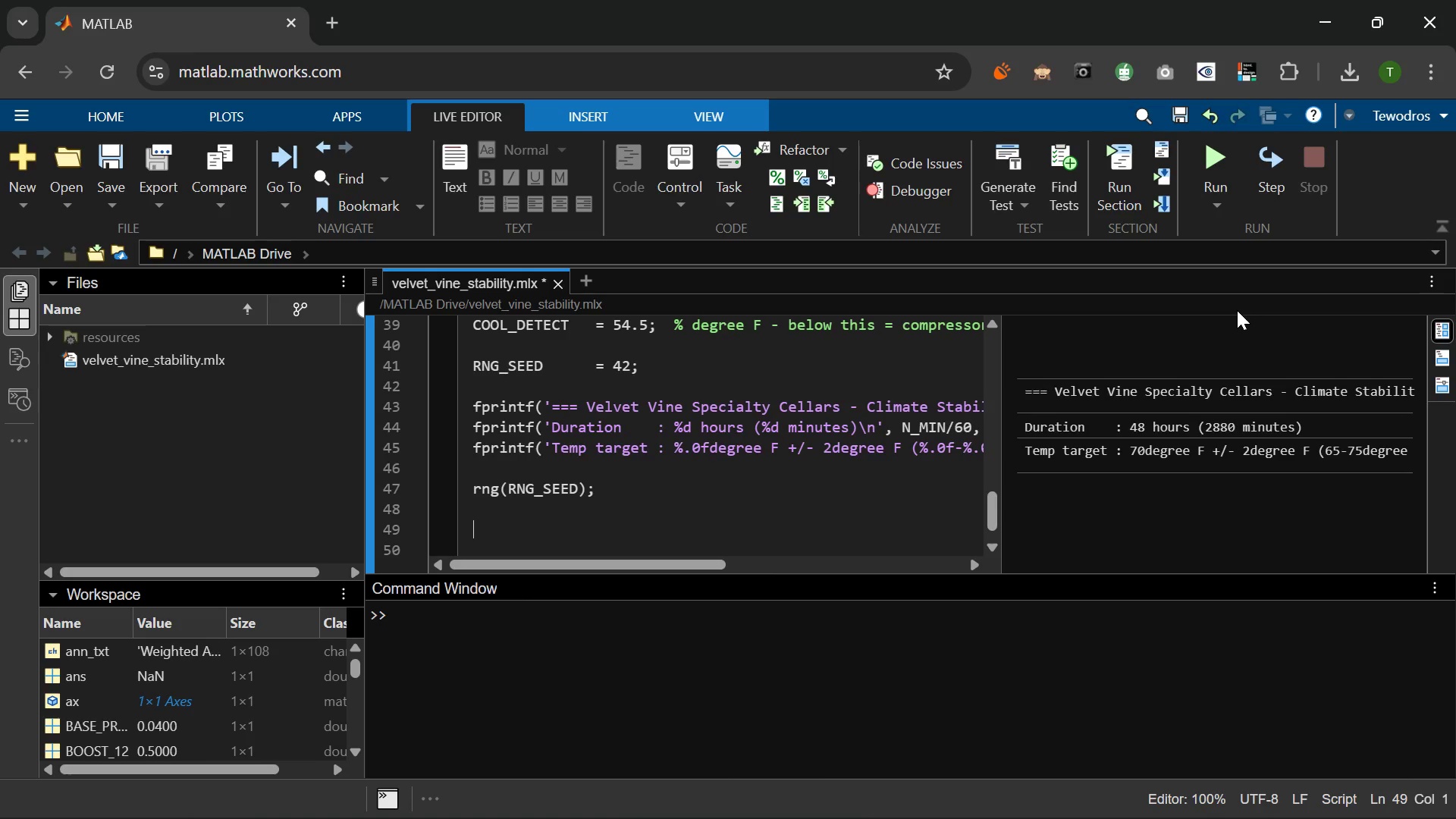 
type(%% 2. Synthetic Data Generation - Temprature (Sawtooth Thermostat Mode))
 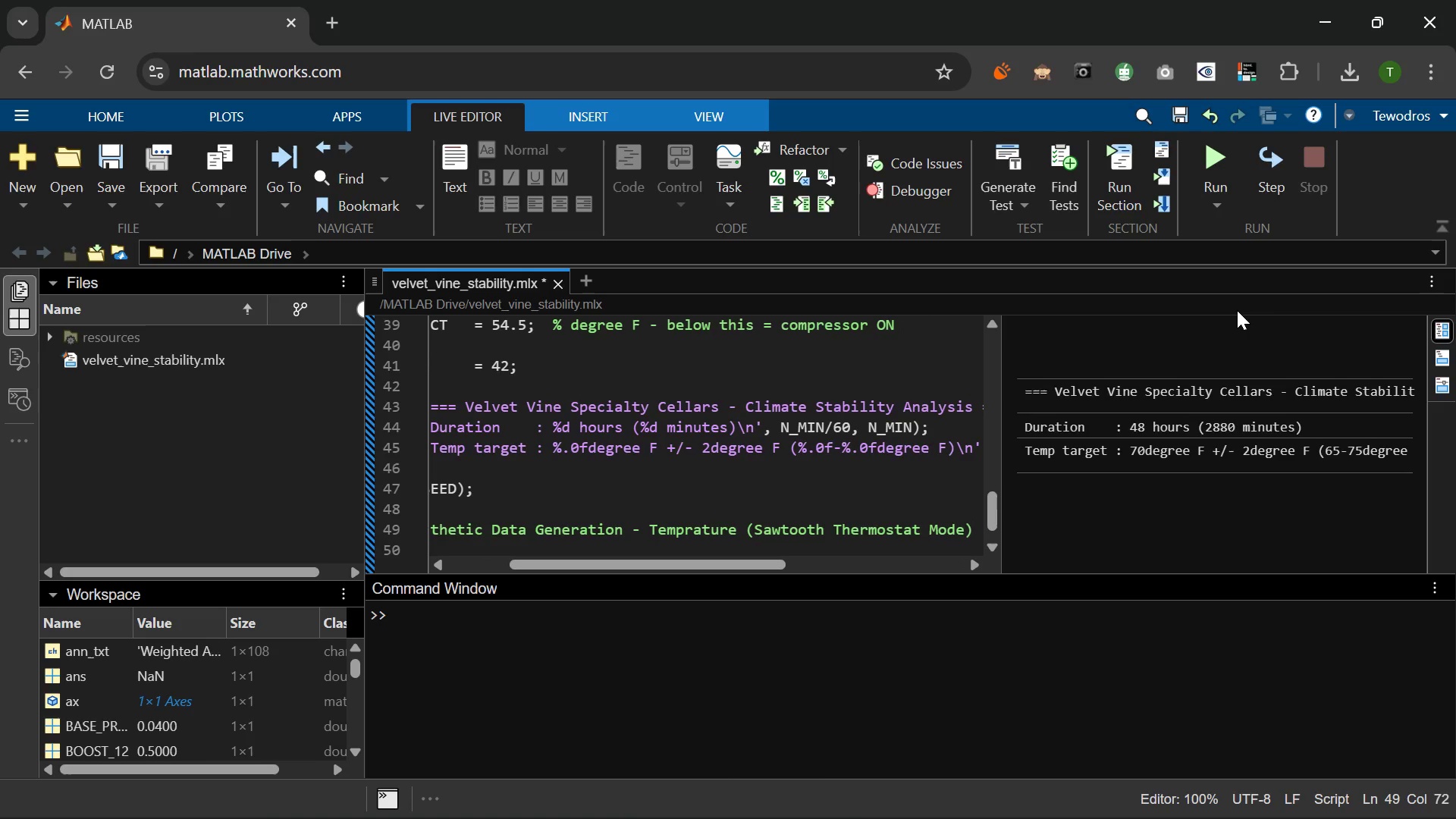 
key(Enter)
 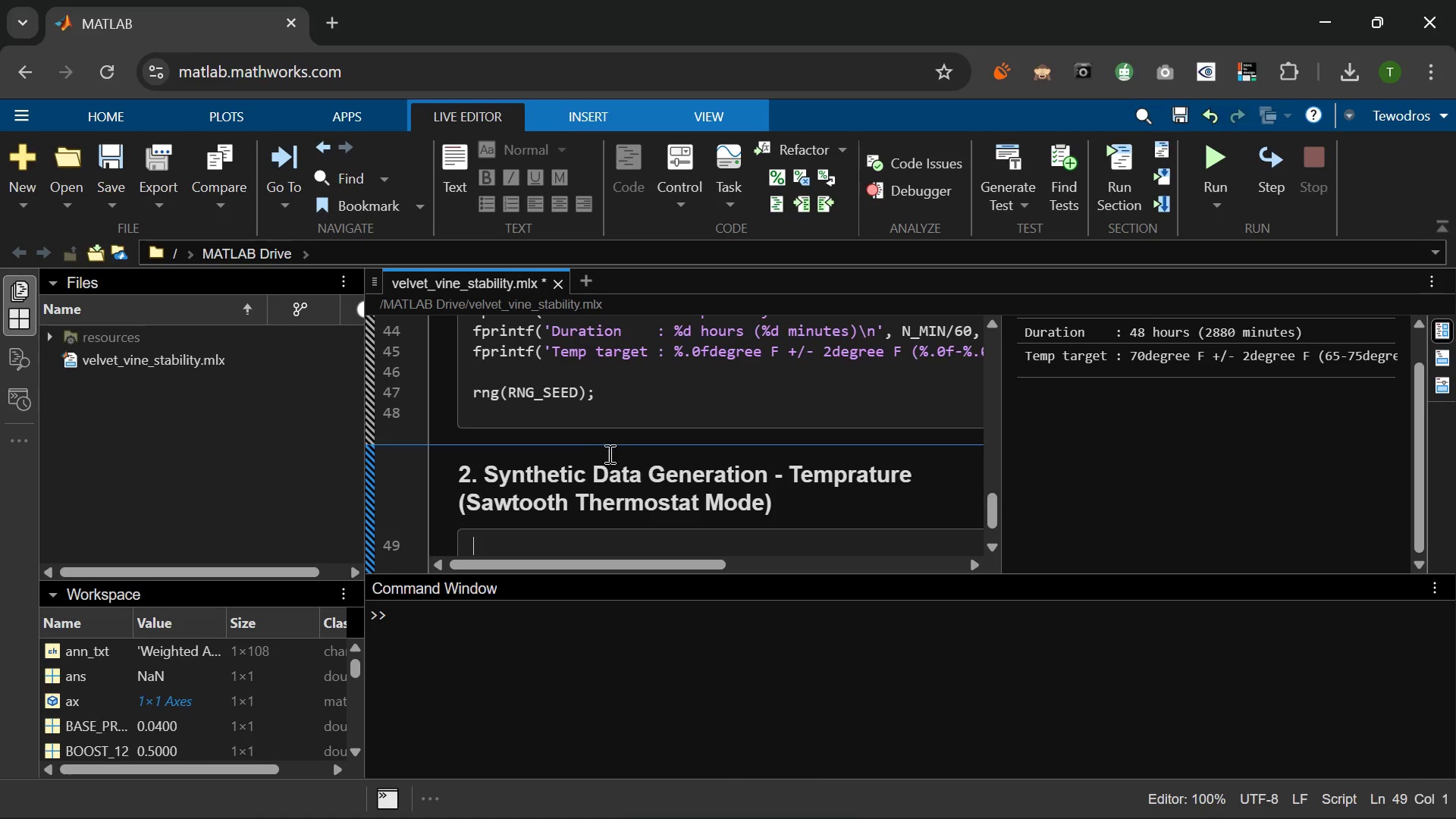 
wait(5.91)
 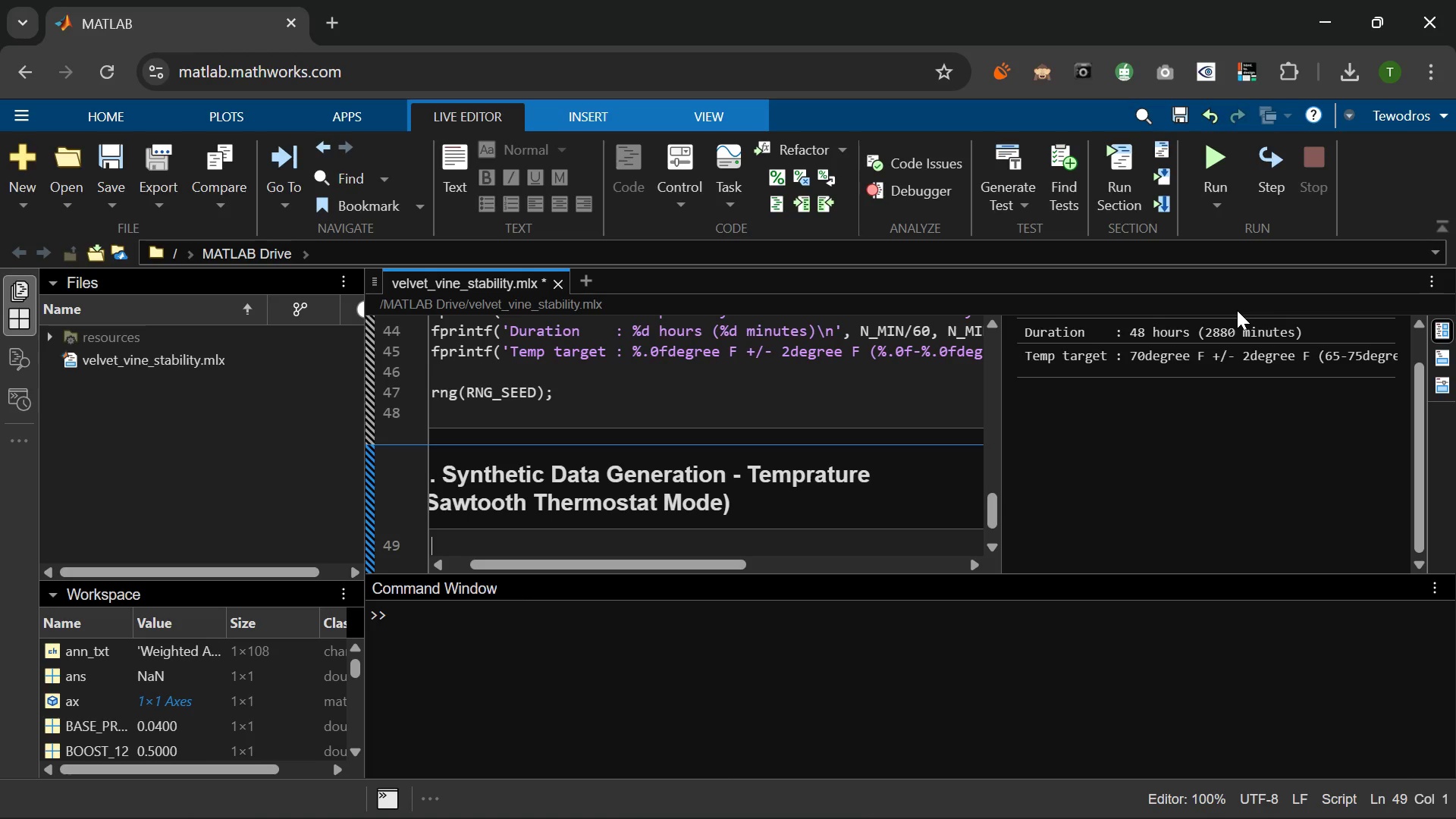 
left_click([539, 526])
 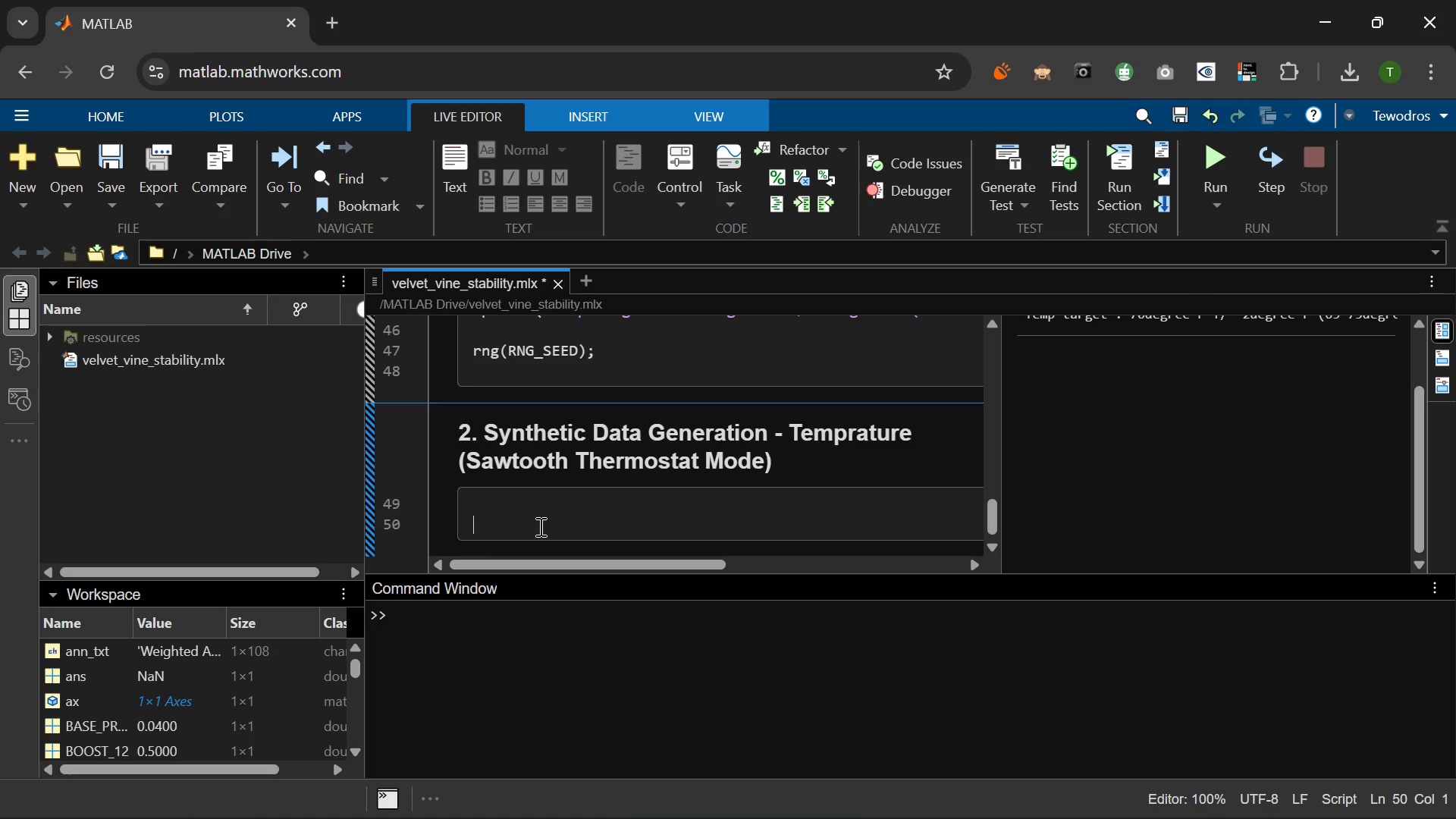 
type(% Realstic thr)
key(Backspace)
type(ermostat behaviow)
key(Backspace)
type(r:)
 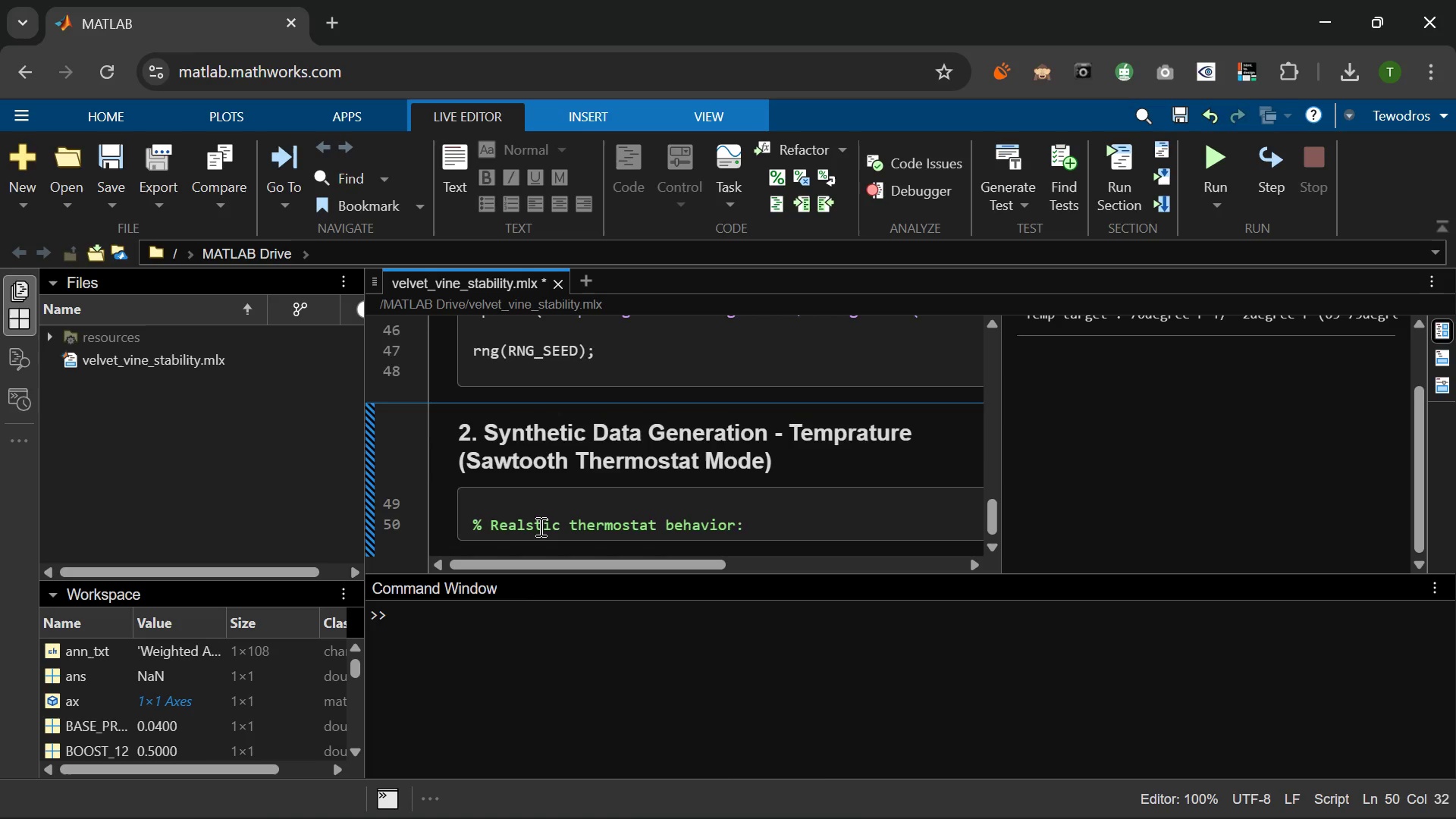 
key(Enter)
 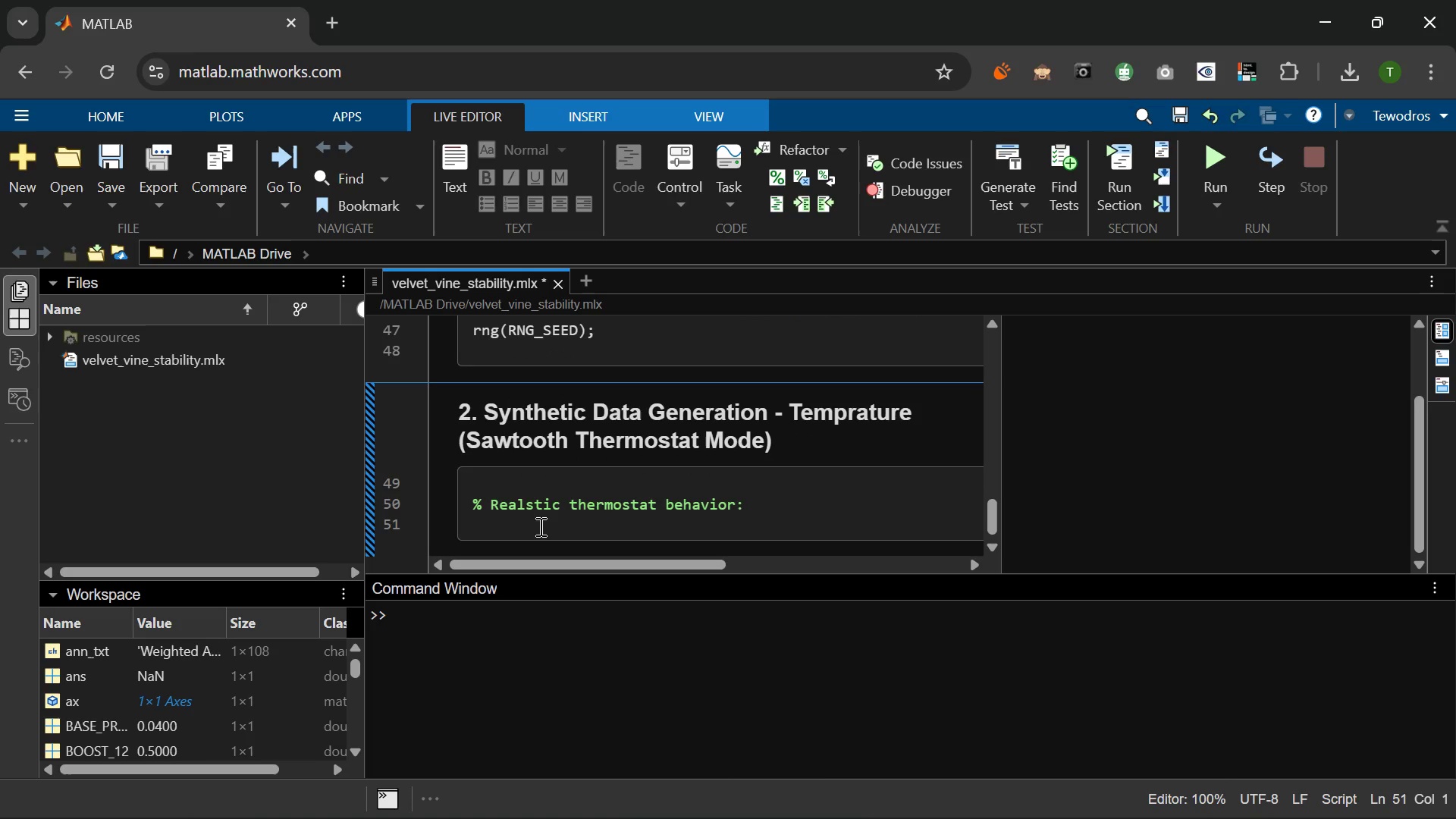 
type(%   - When)
 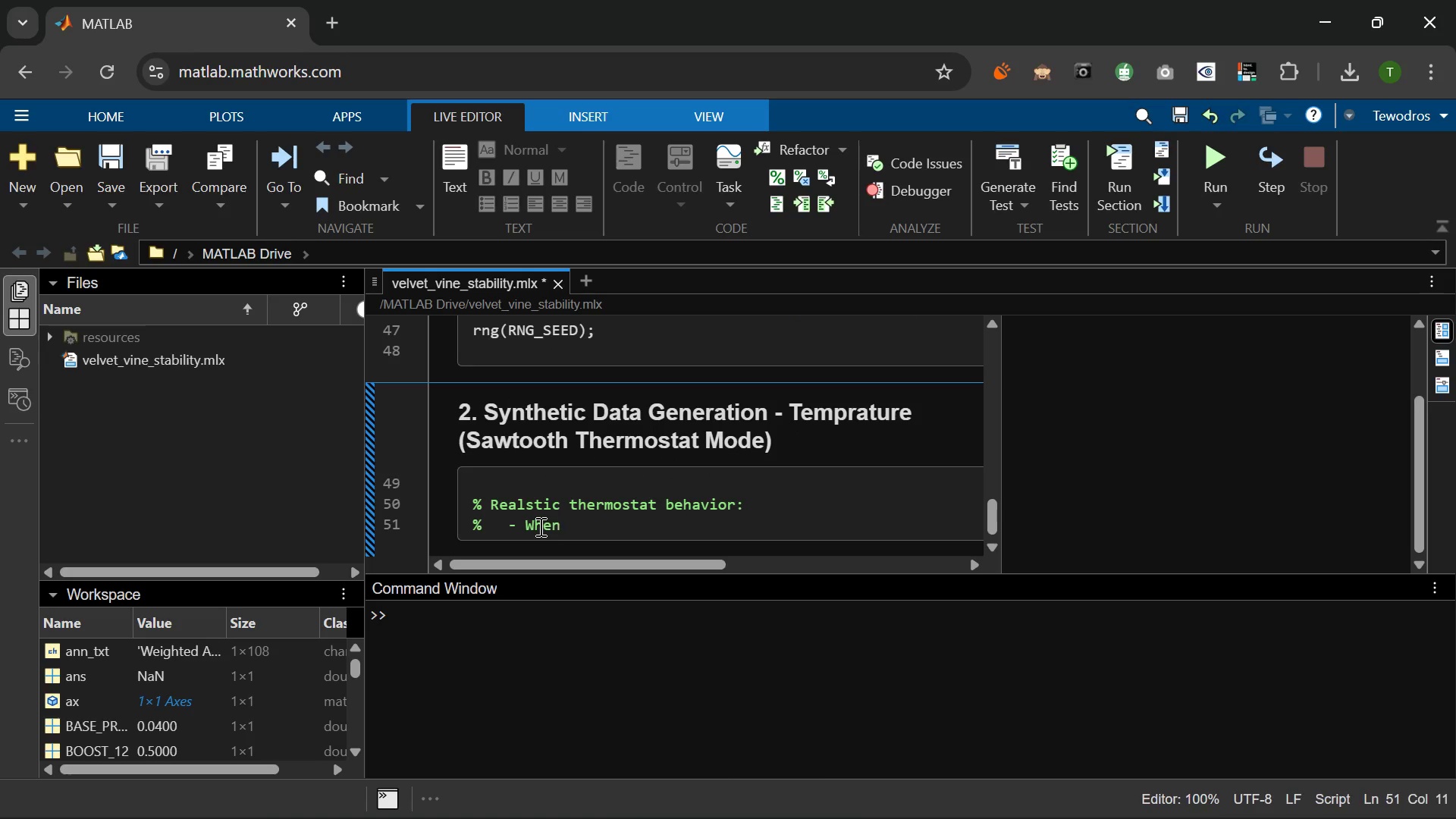 
type( coomo)
key(Backspace)
key(Backspace)
key(Backspace)
type(mpressor is OFF: temprature rises slowly (passive heat gain))
 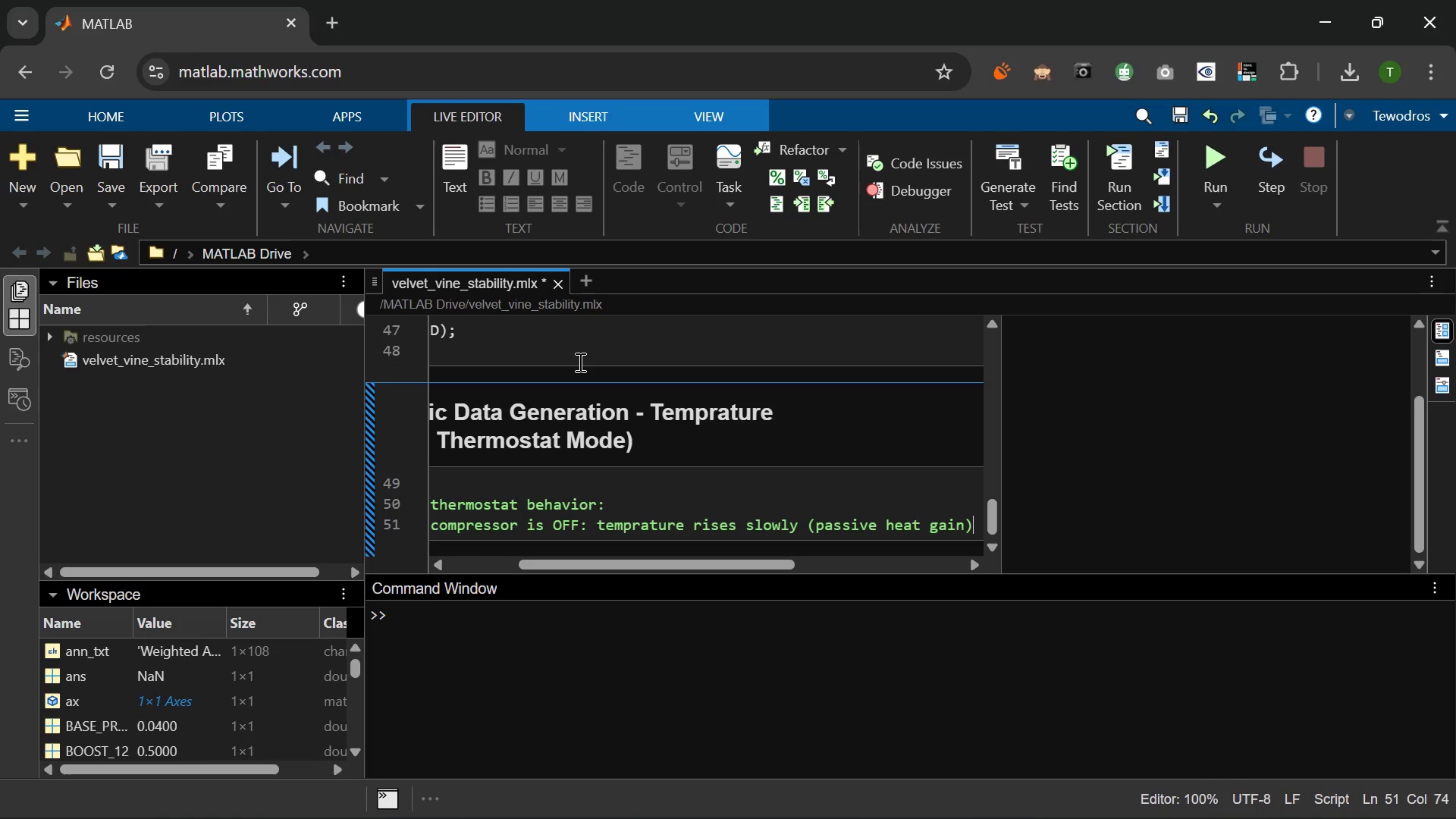 
key(Enter)
 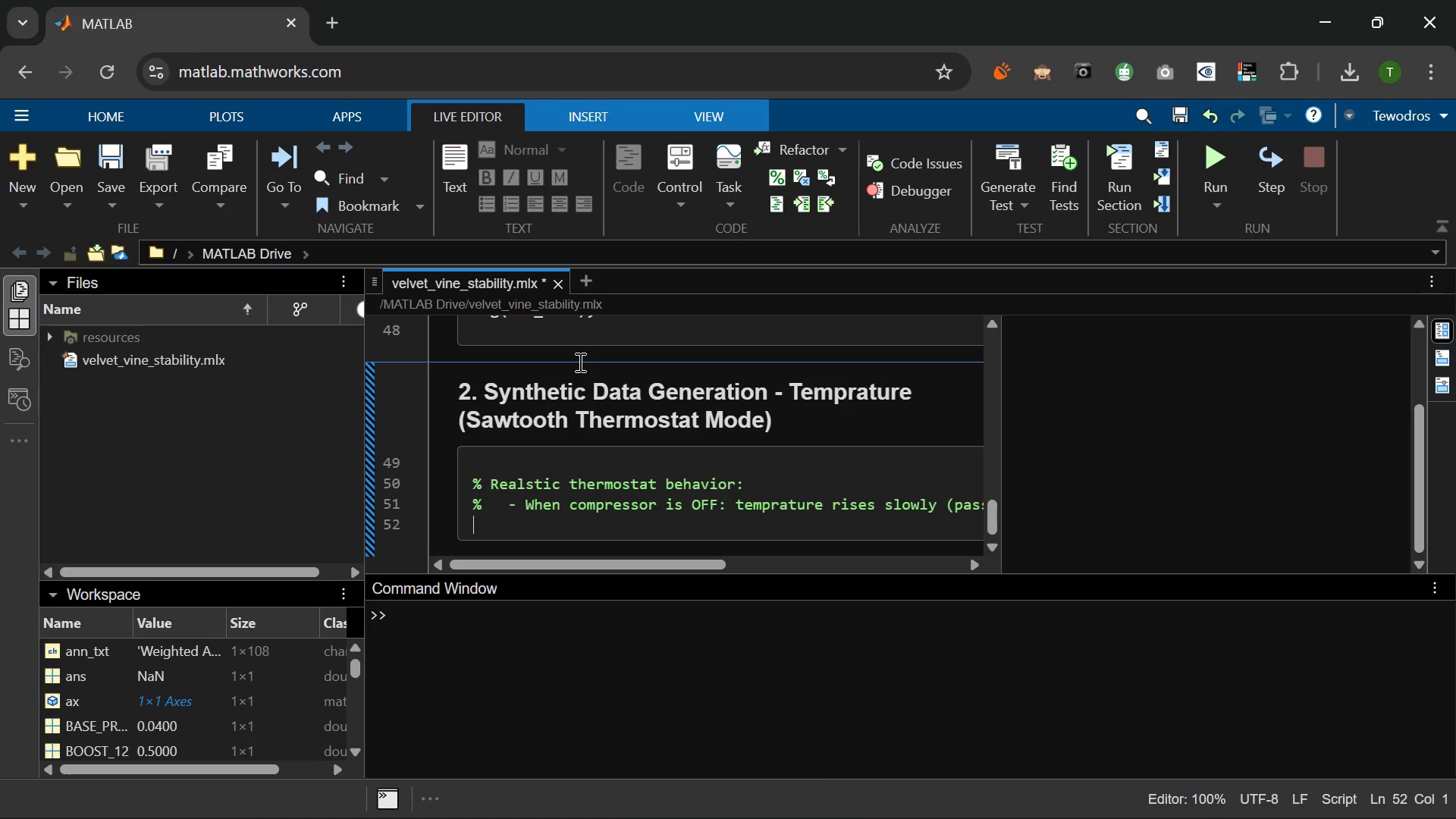 
type(%   - When compressor is ON: temprature drops sharply (active col)
key(Backspace)
type(oling )
 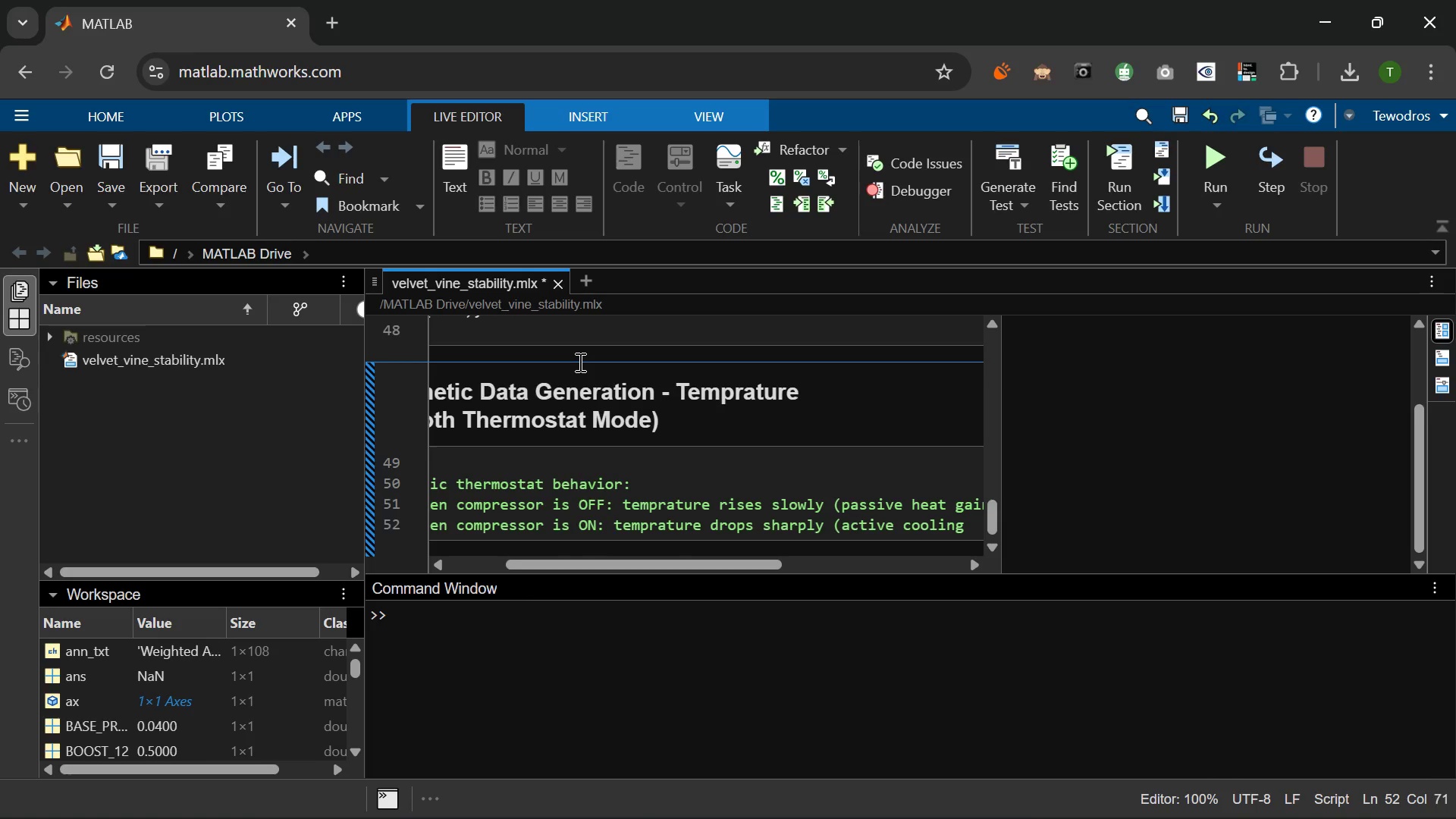 
key(Shift+Backspace)
 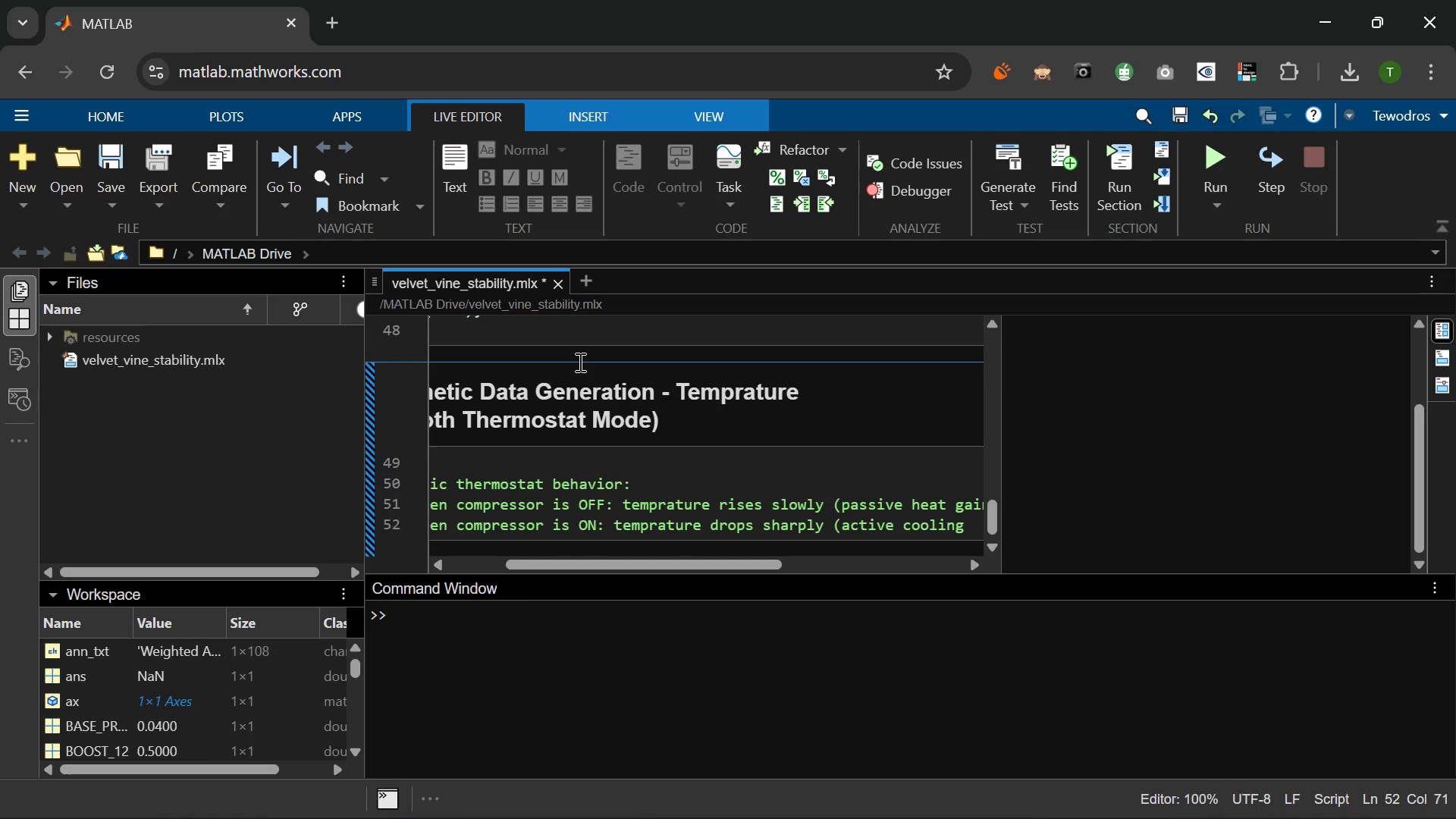 
key(Shift+0)
 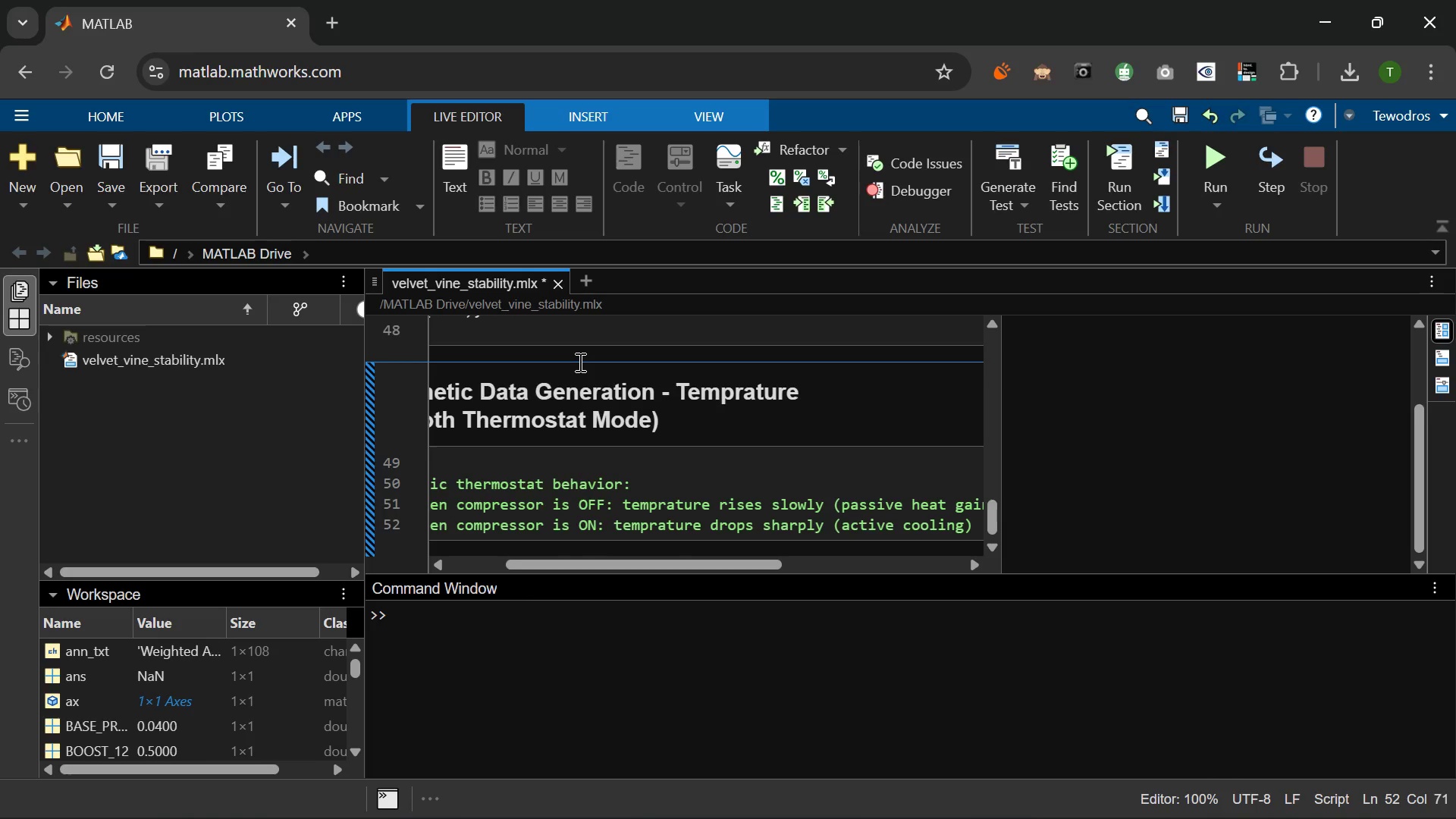 
key(Enter)
 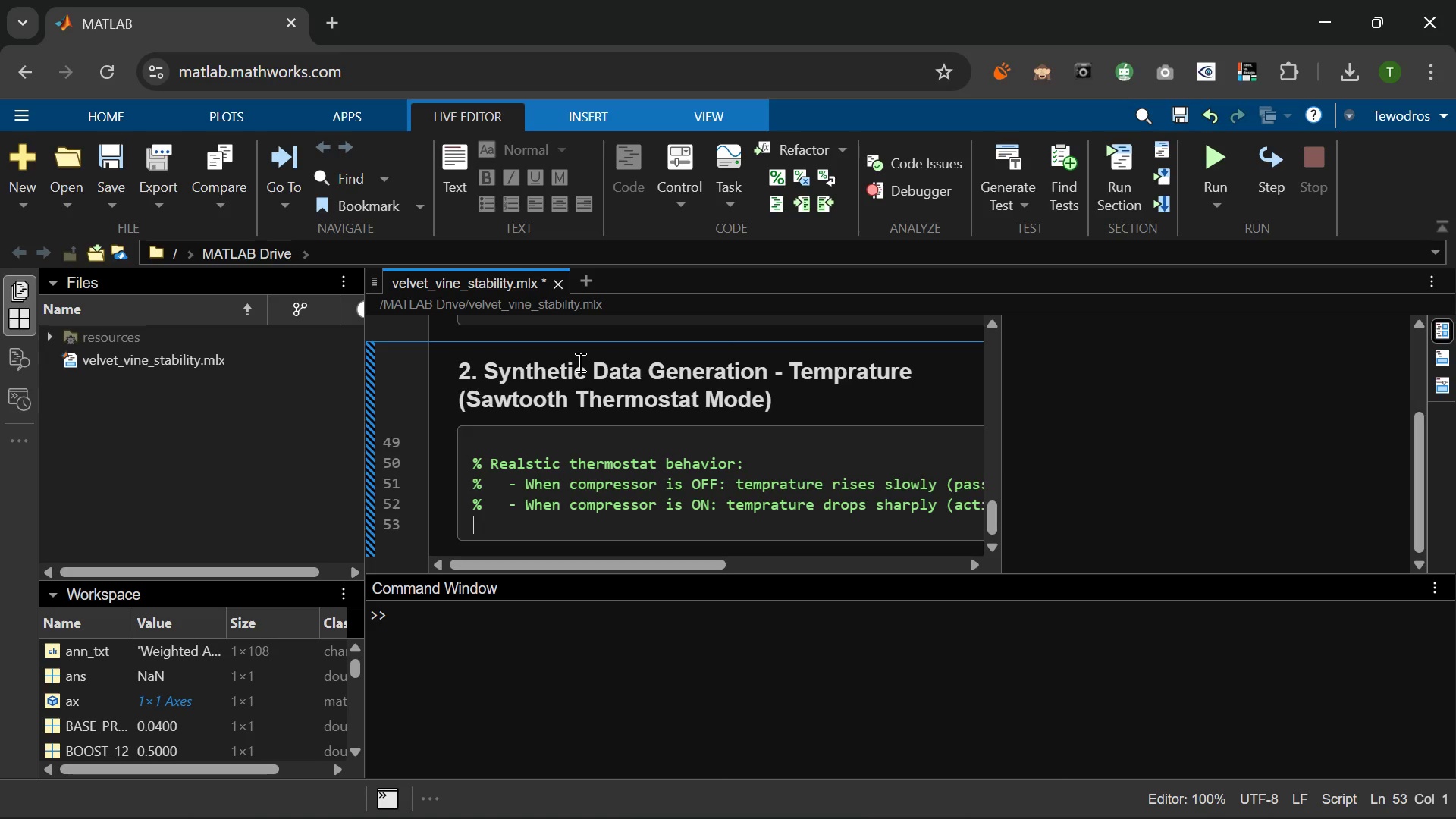 
wait(5.19)
 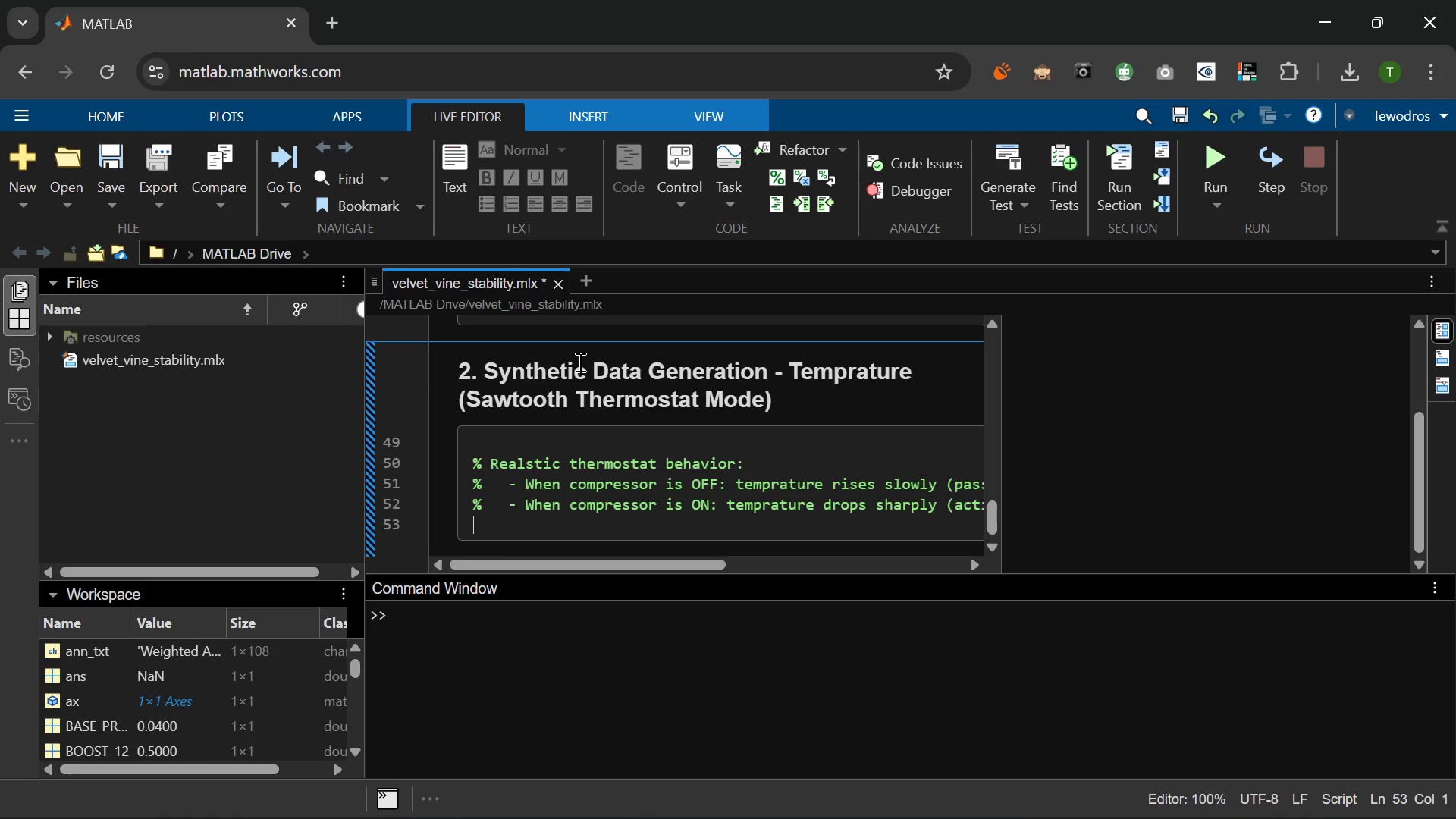 
type(% This produces a sawtooth waveform - far more realistic than a sine wave.)
 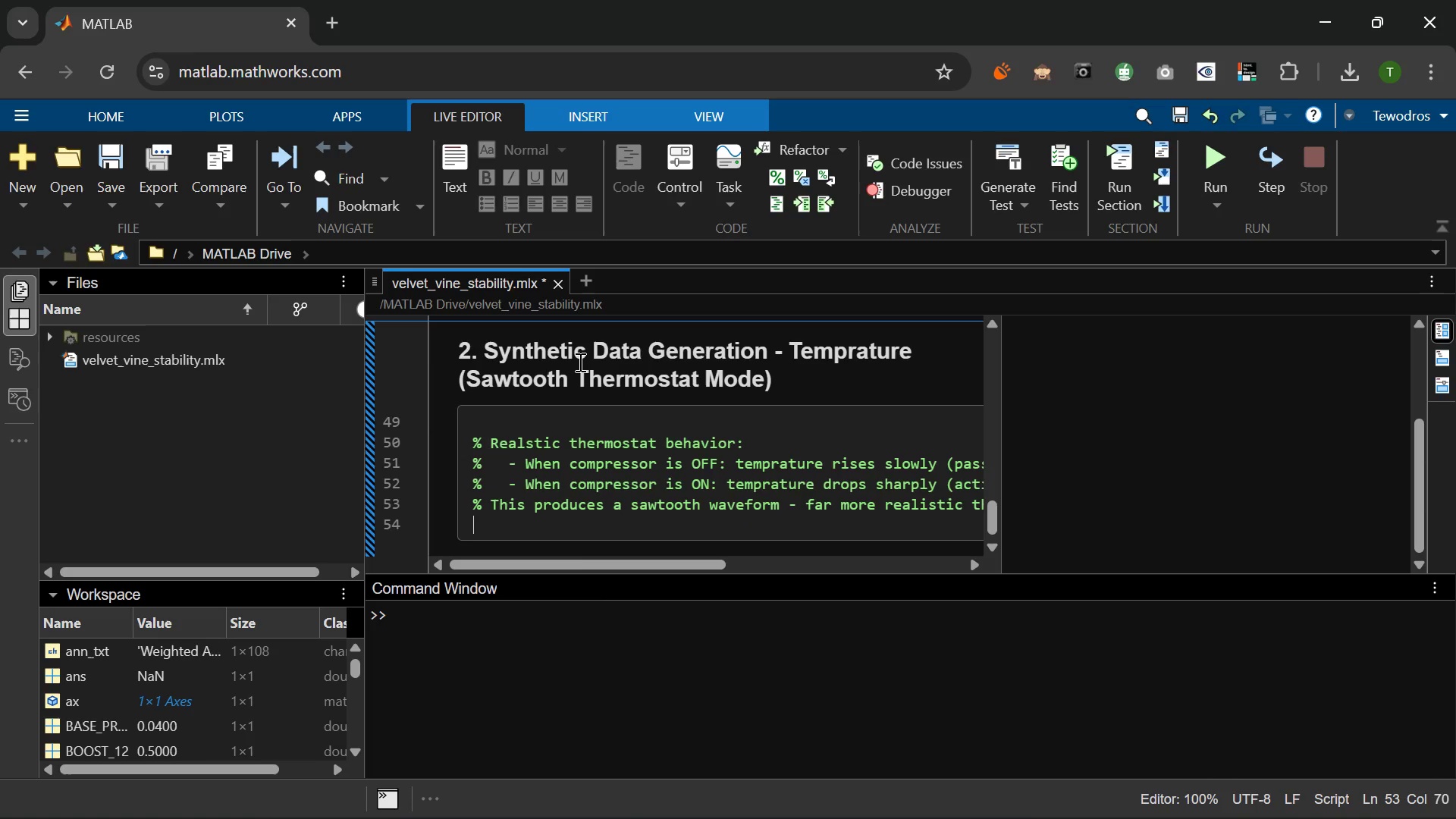 
key(Enter)
 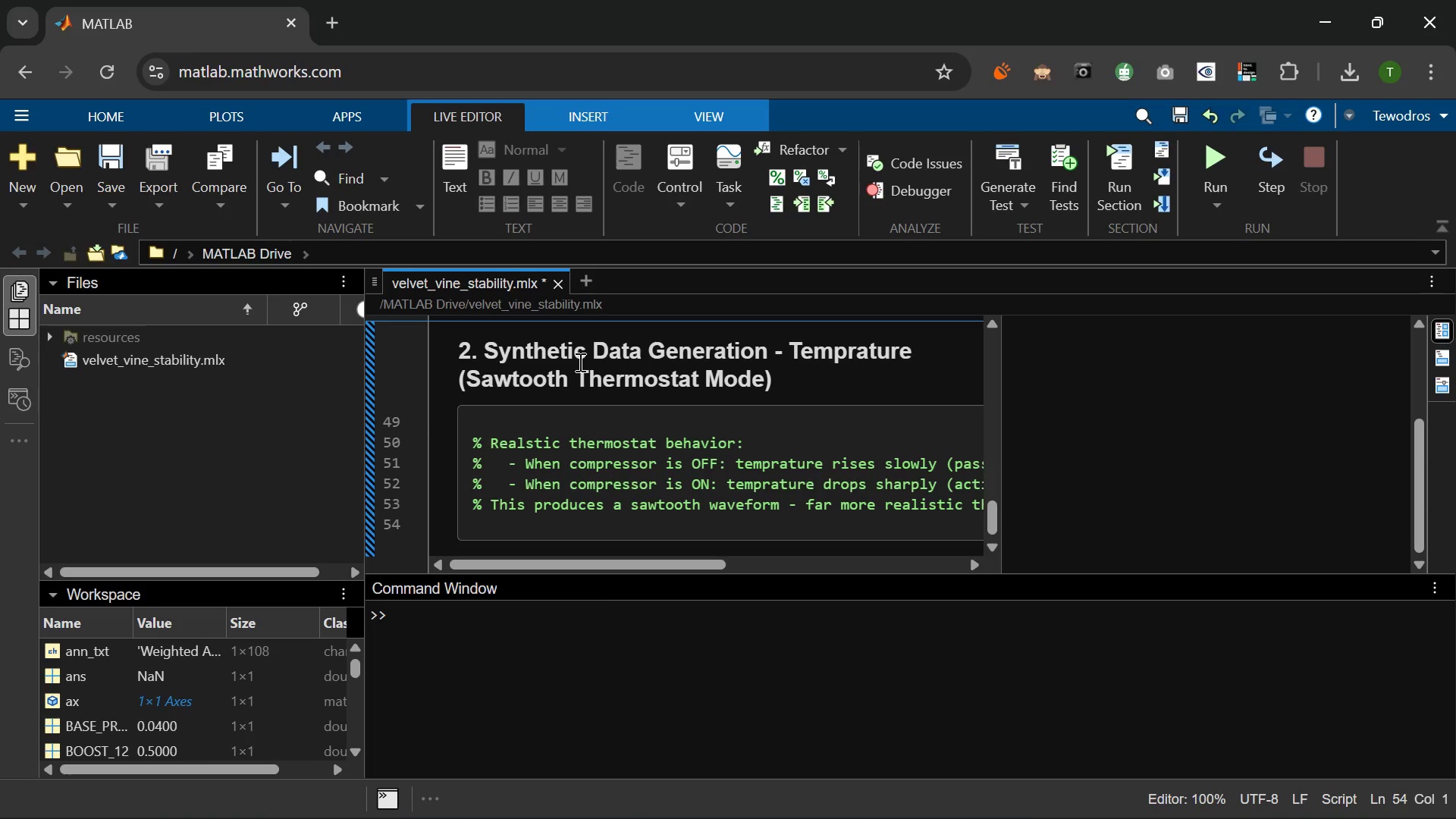 
type(% Three brief door )
key(Backspace)
type(-opening events are ind)
key(Backspace)
type(jectd as OOB temperature spikes.)
 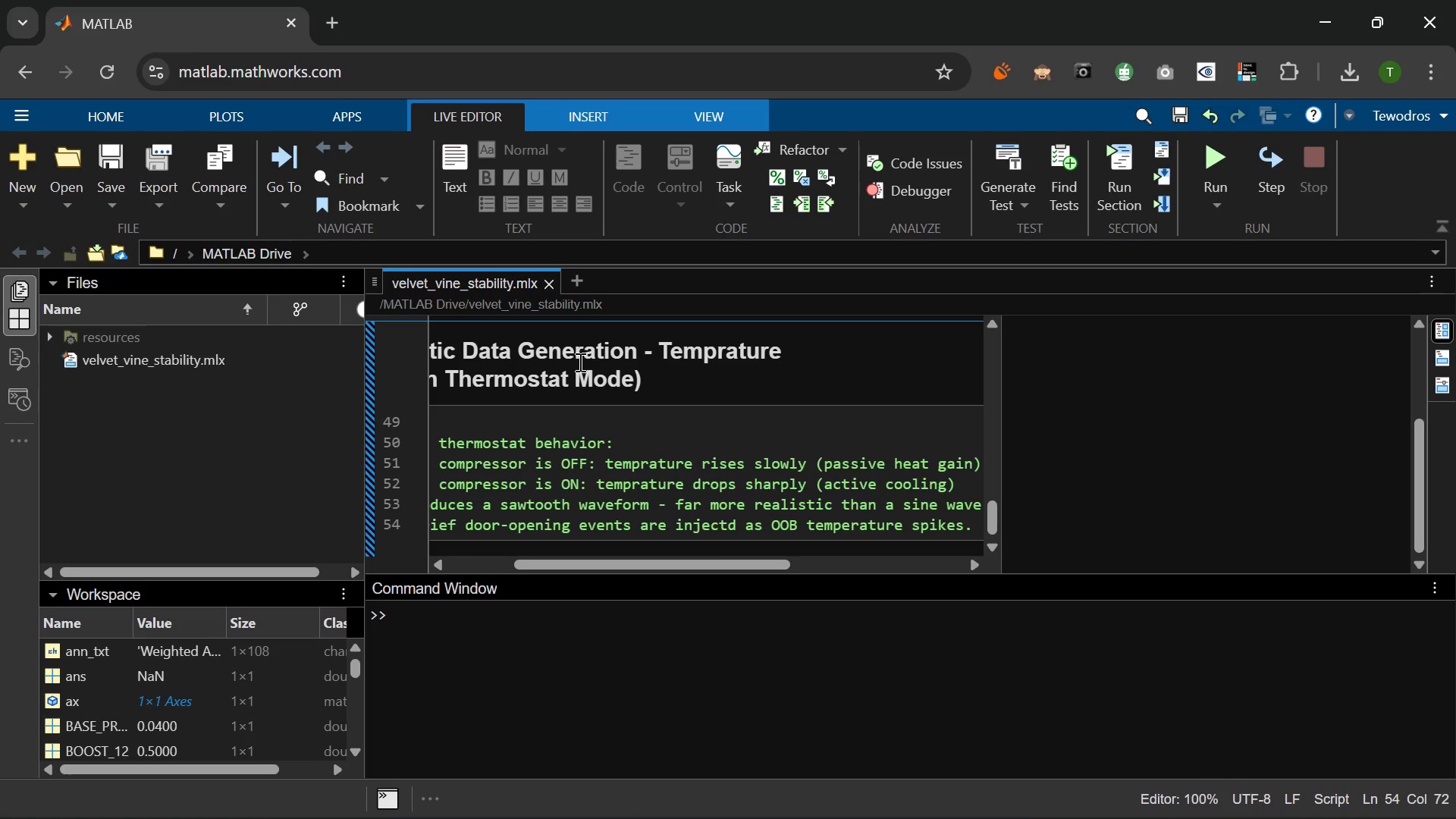 
key(Enter)
 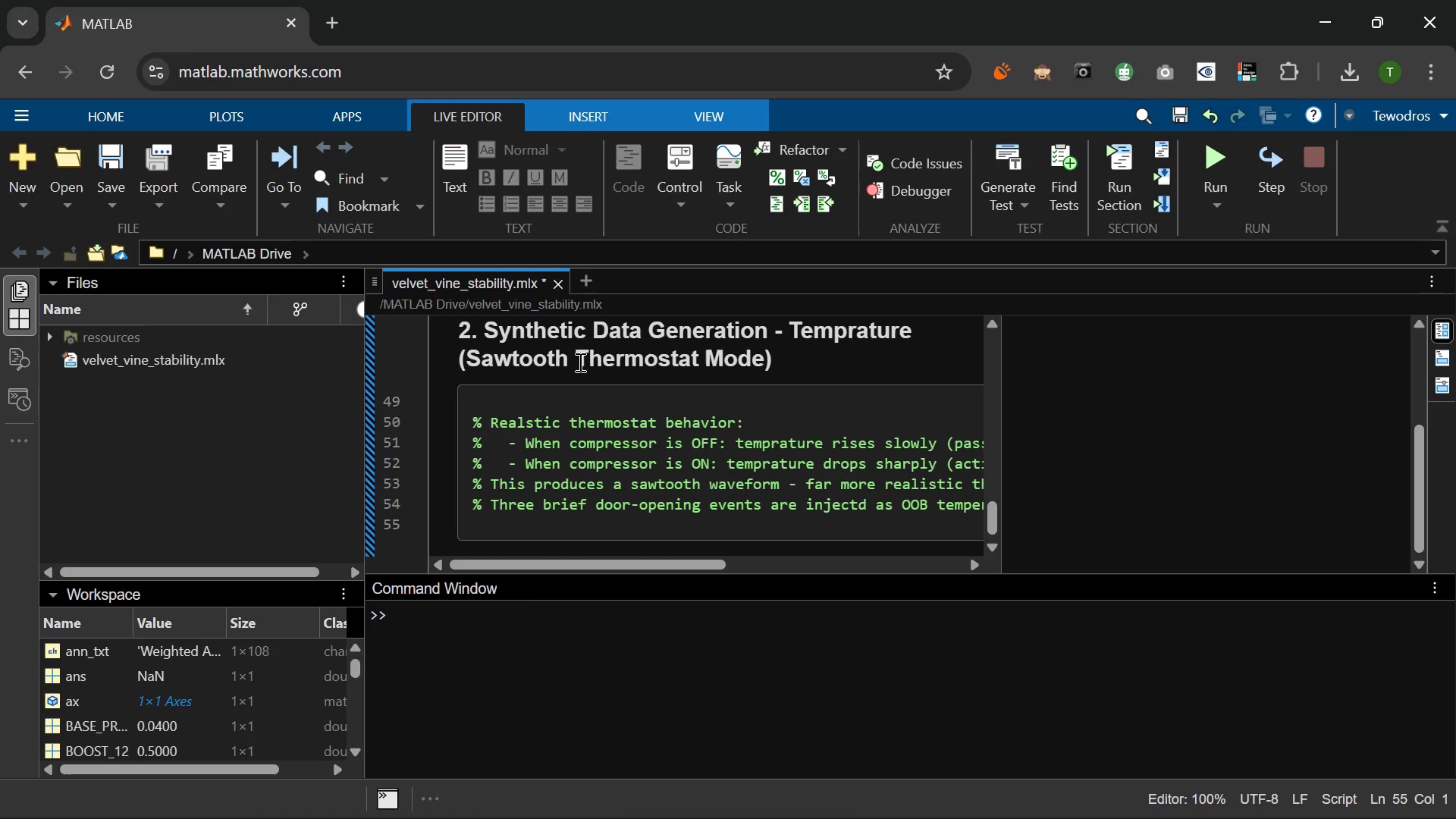 
key(Enter)
 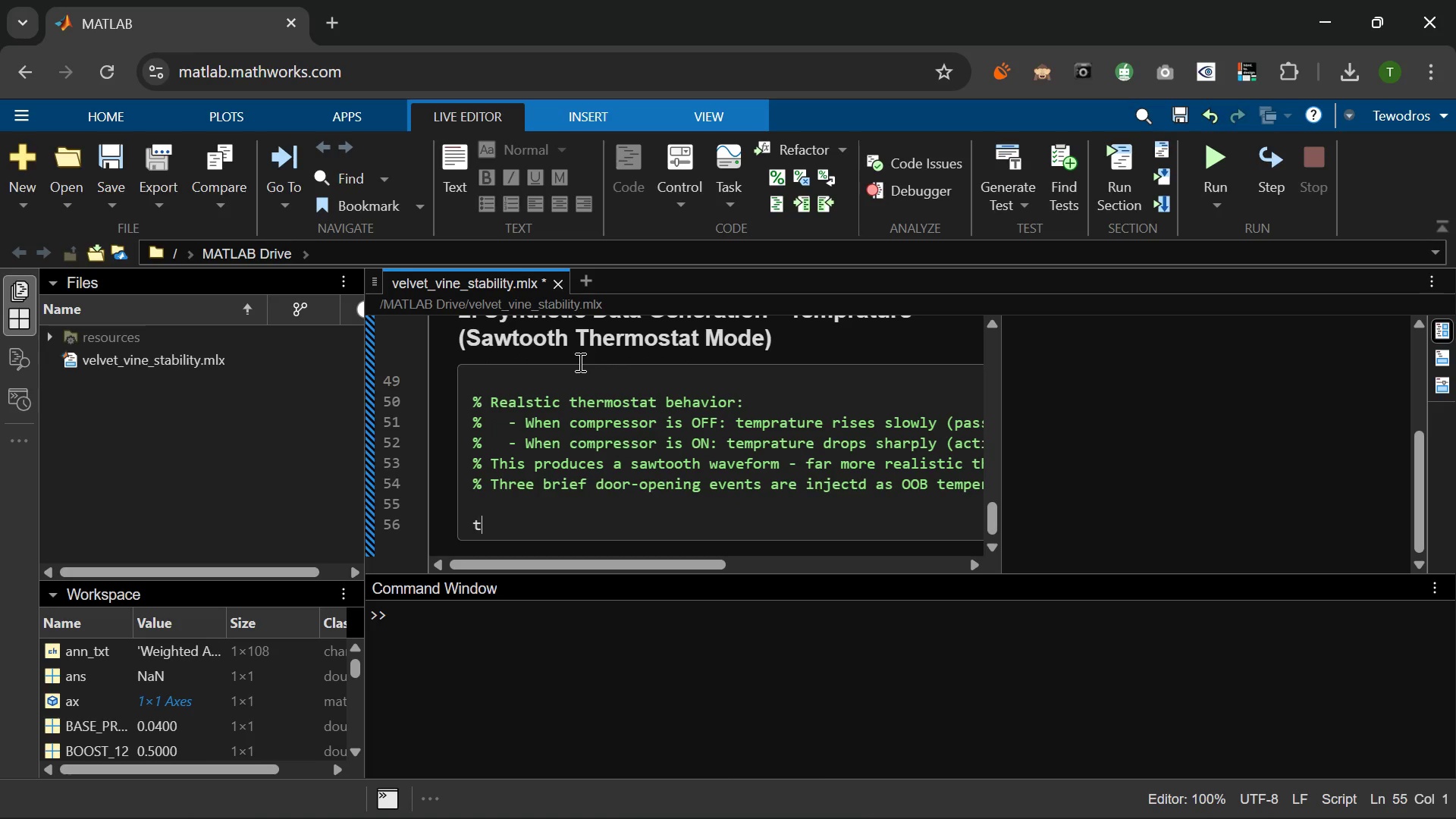 
type(temp = zeros )
key(Backspace)
type((N_)
key(Tab)
type(, 1)
 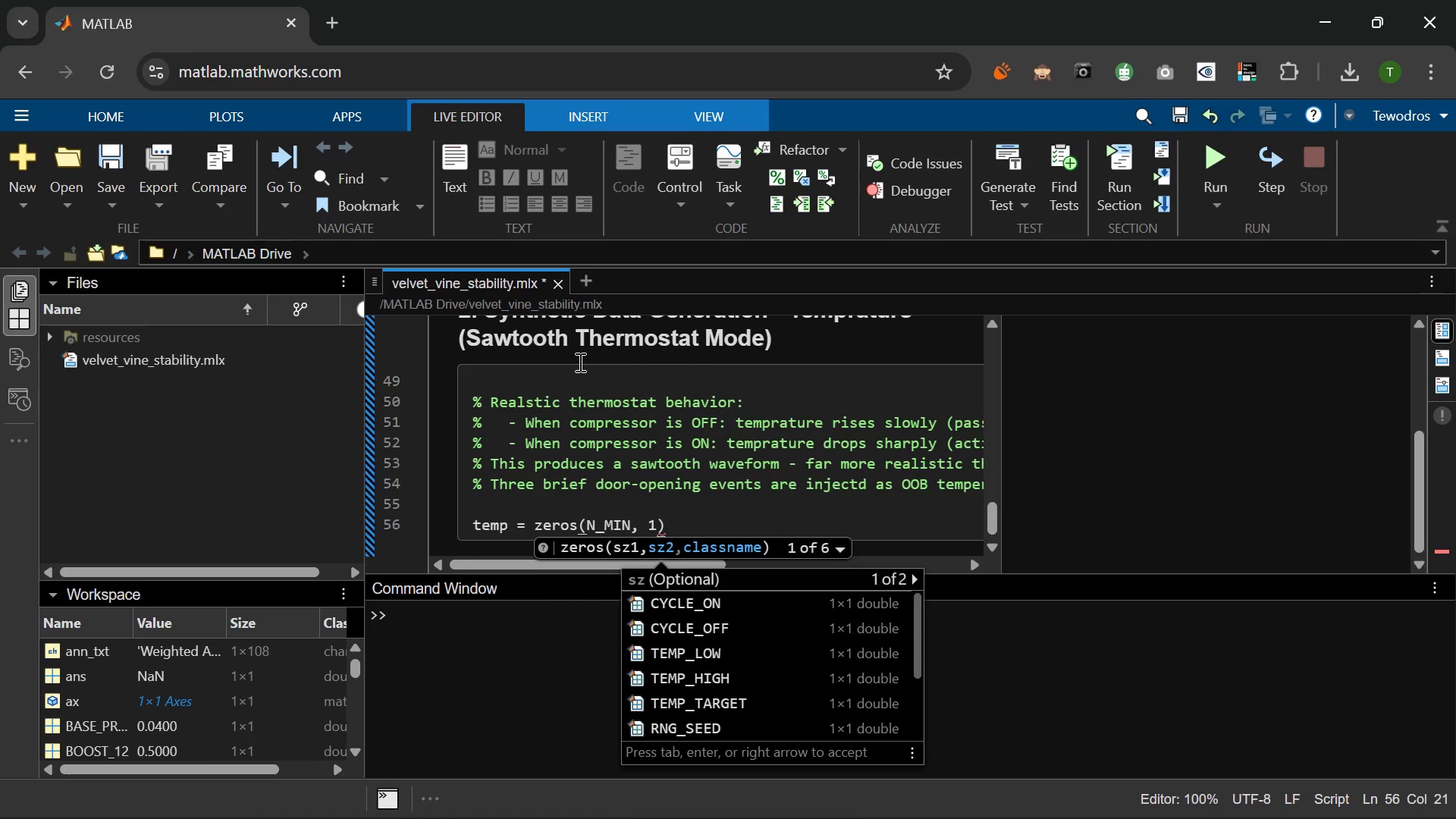 
key(ArrowRight)
 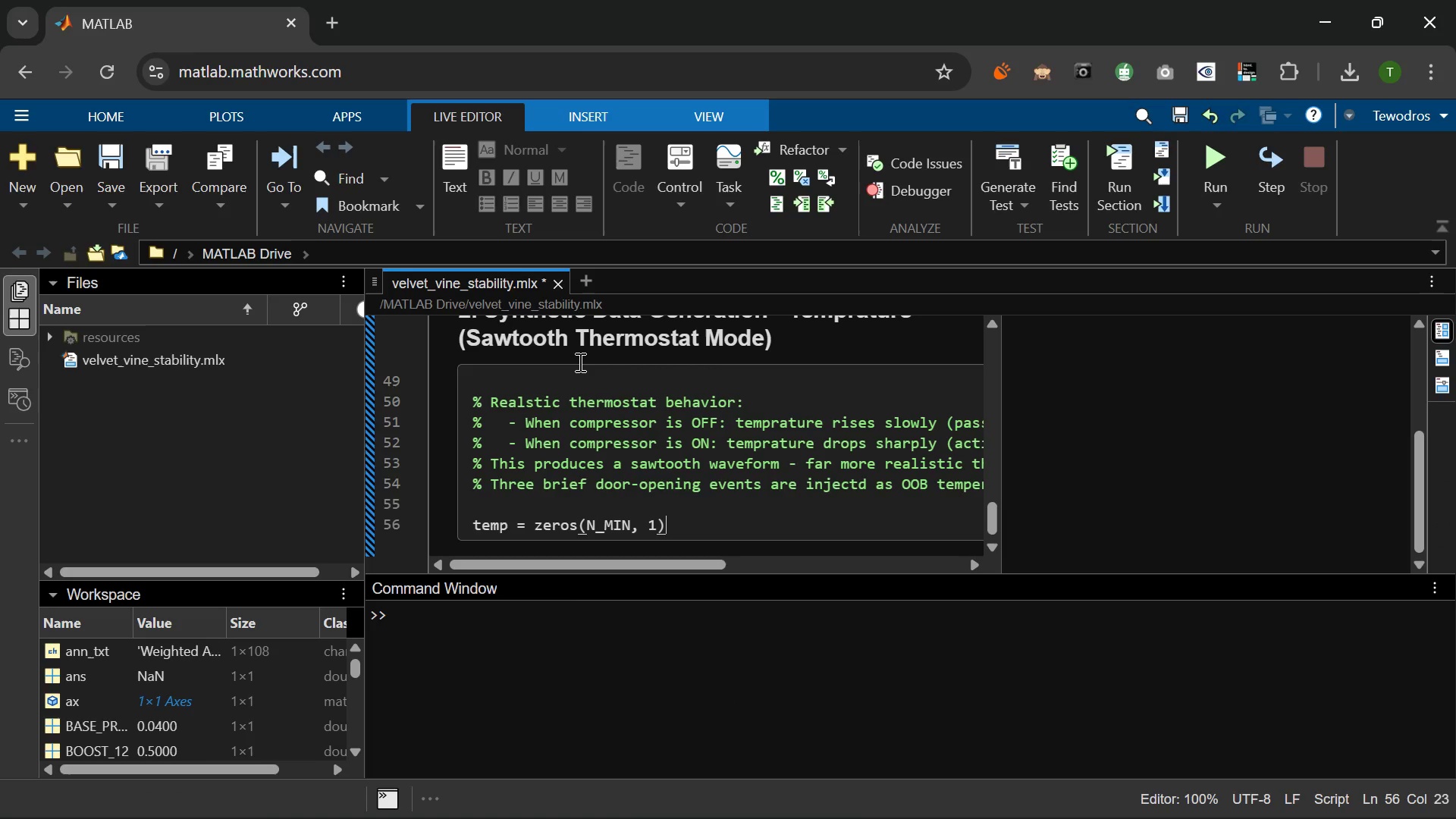 
key(Semicolon)
 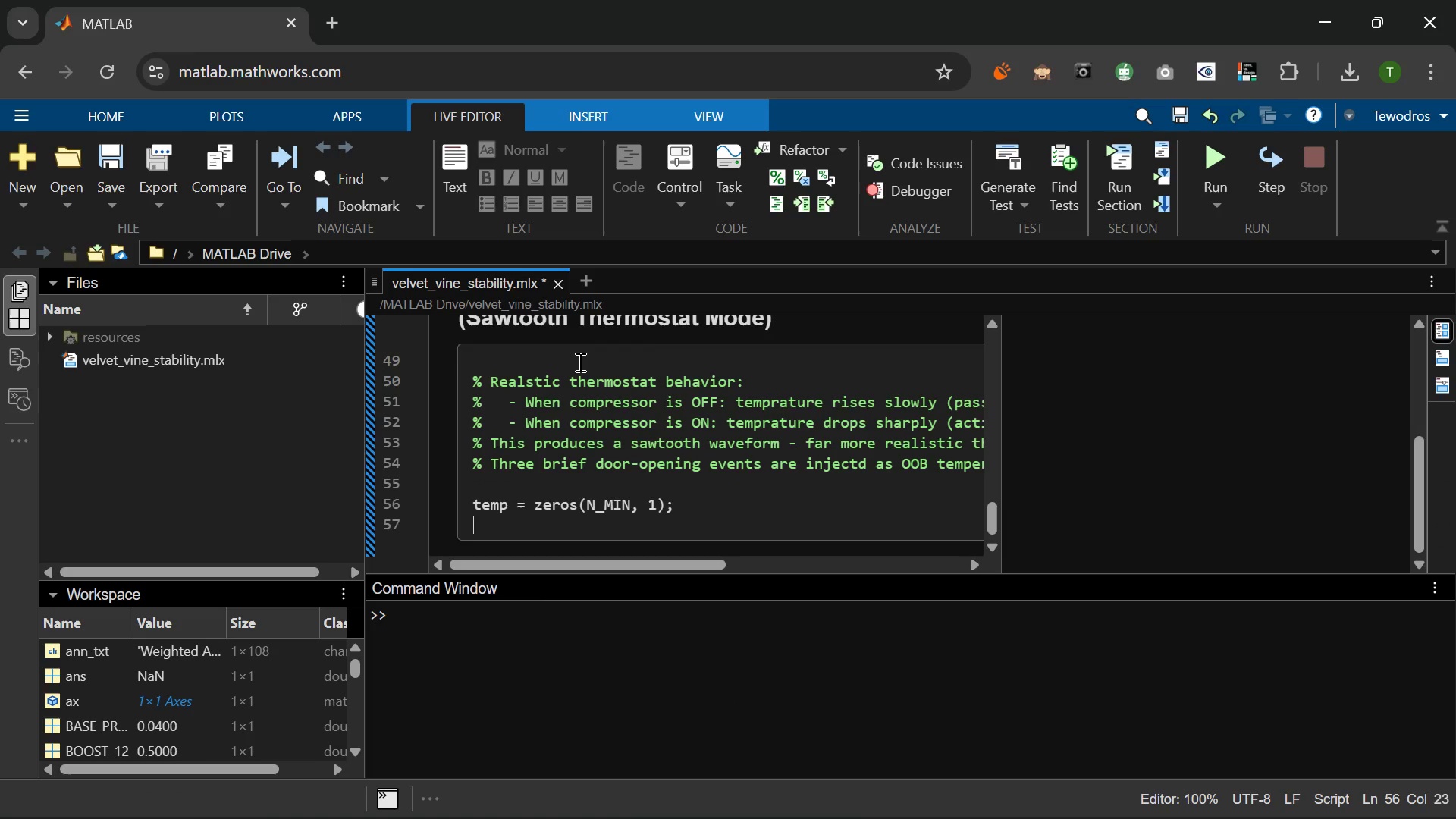 
key(Enter)
 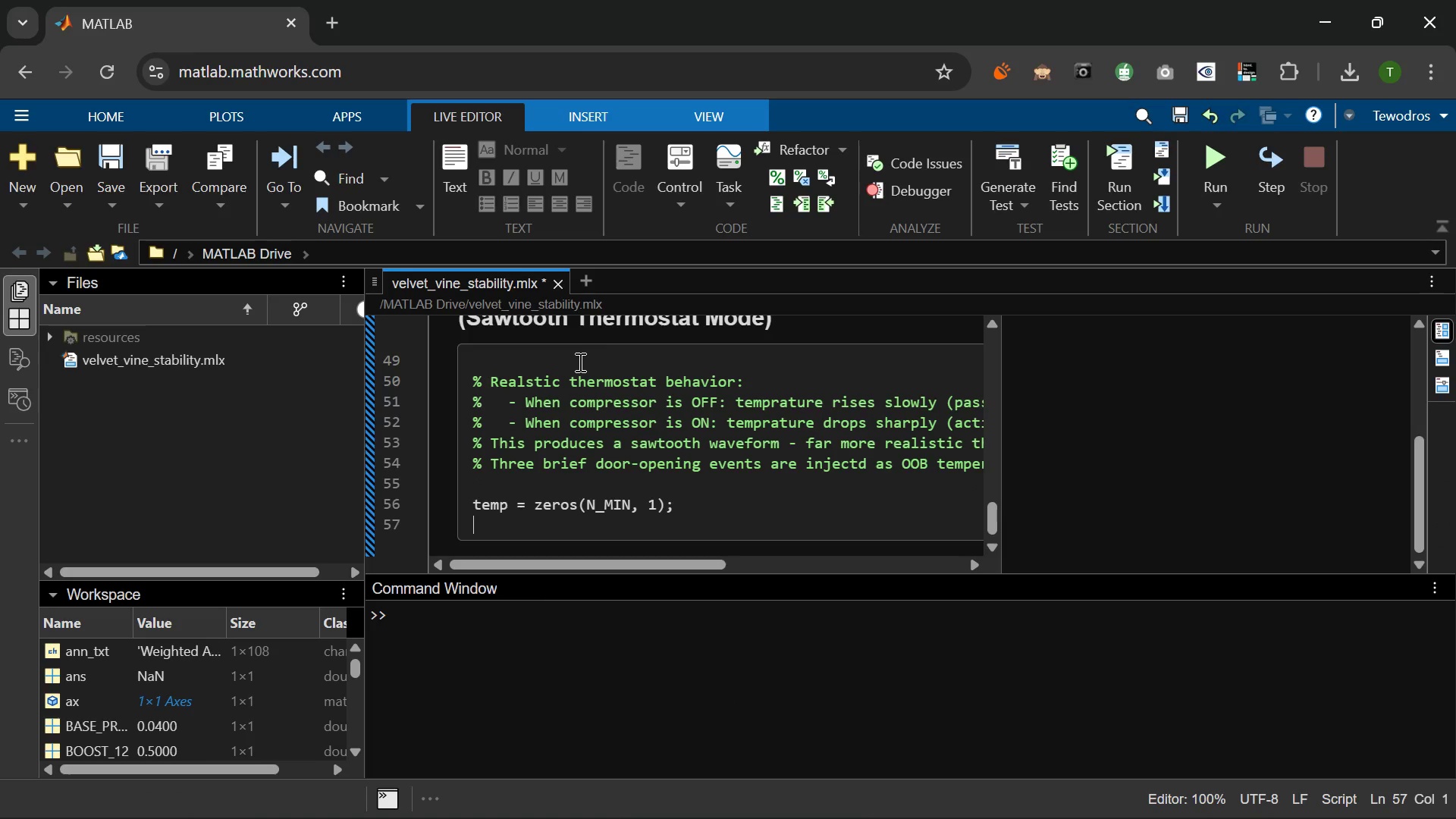 
type(temp = )
key(Backspace)
key(Backspace)
key(Backspace)
type((1)
 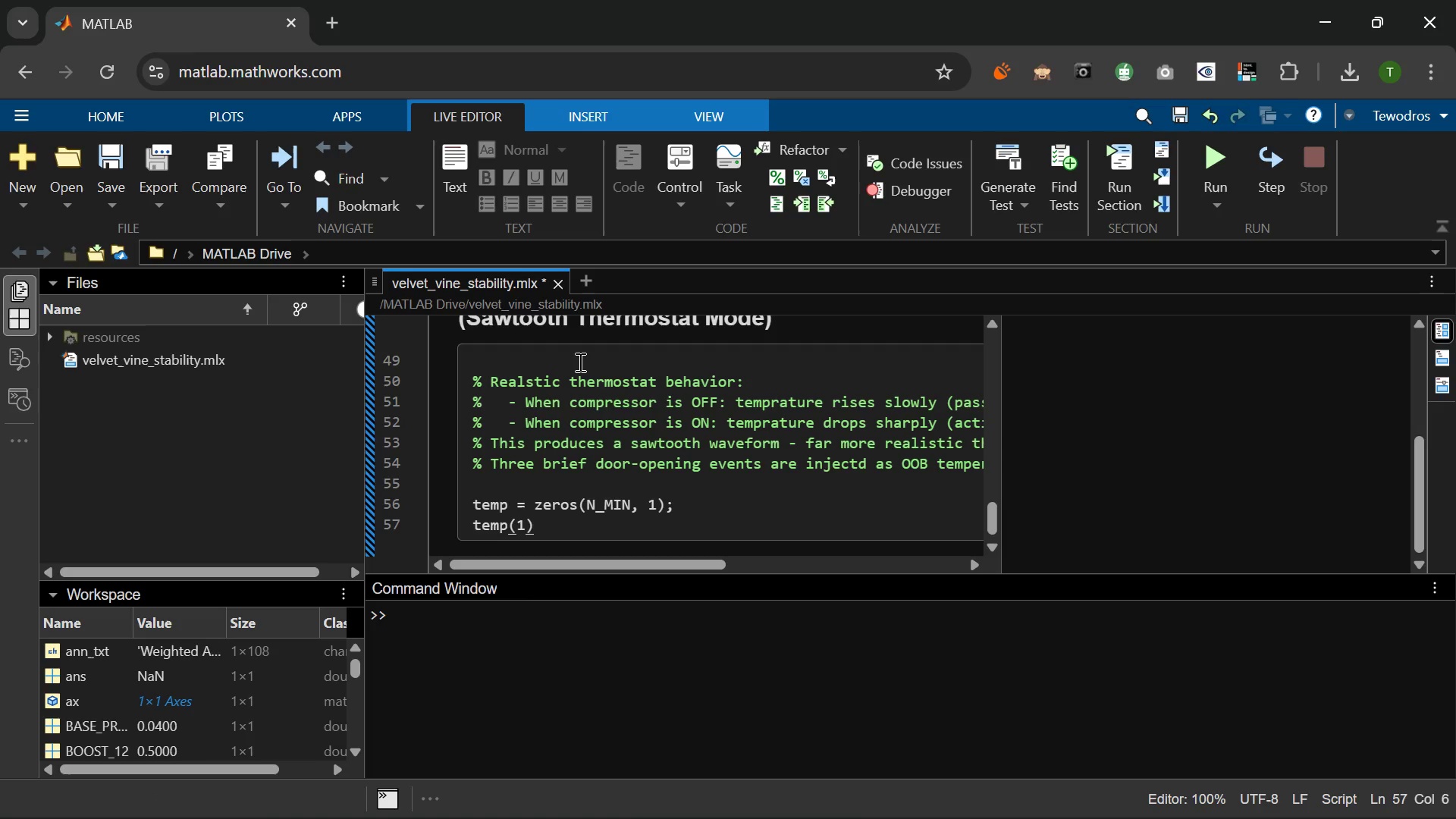 
key(ArrowRight)
 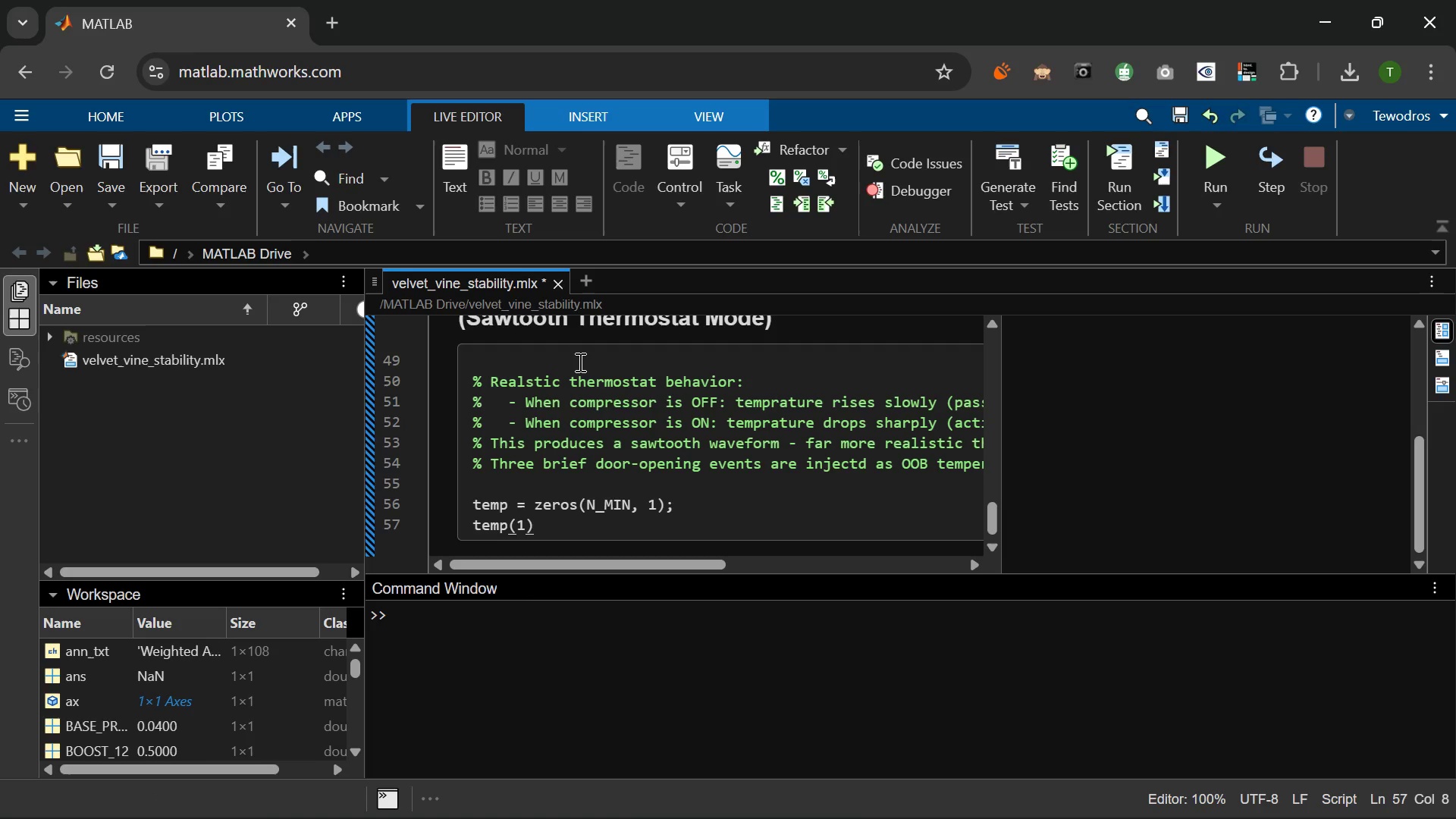 
type( = 55.0;)
 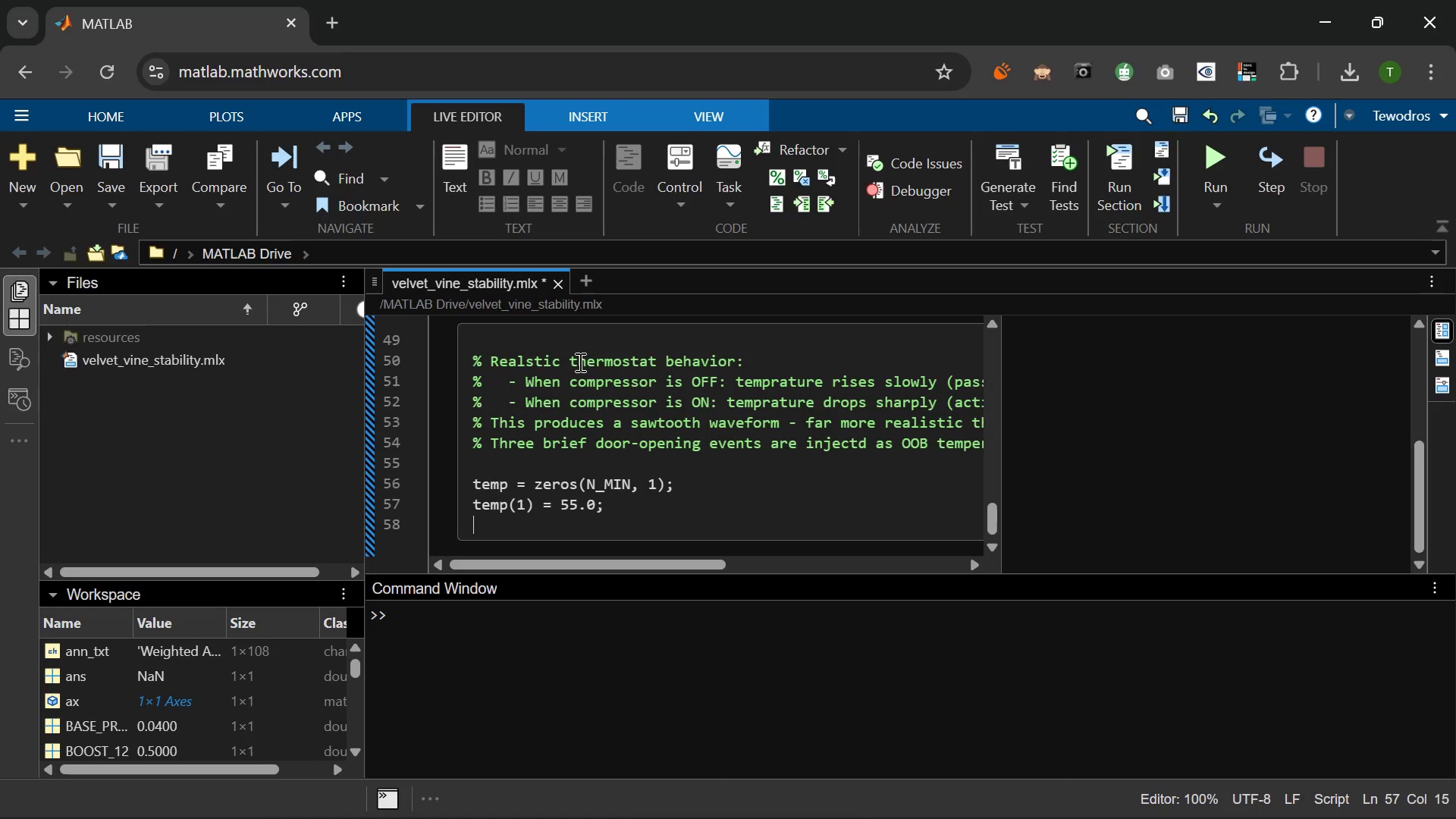 
key(Enter)
 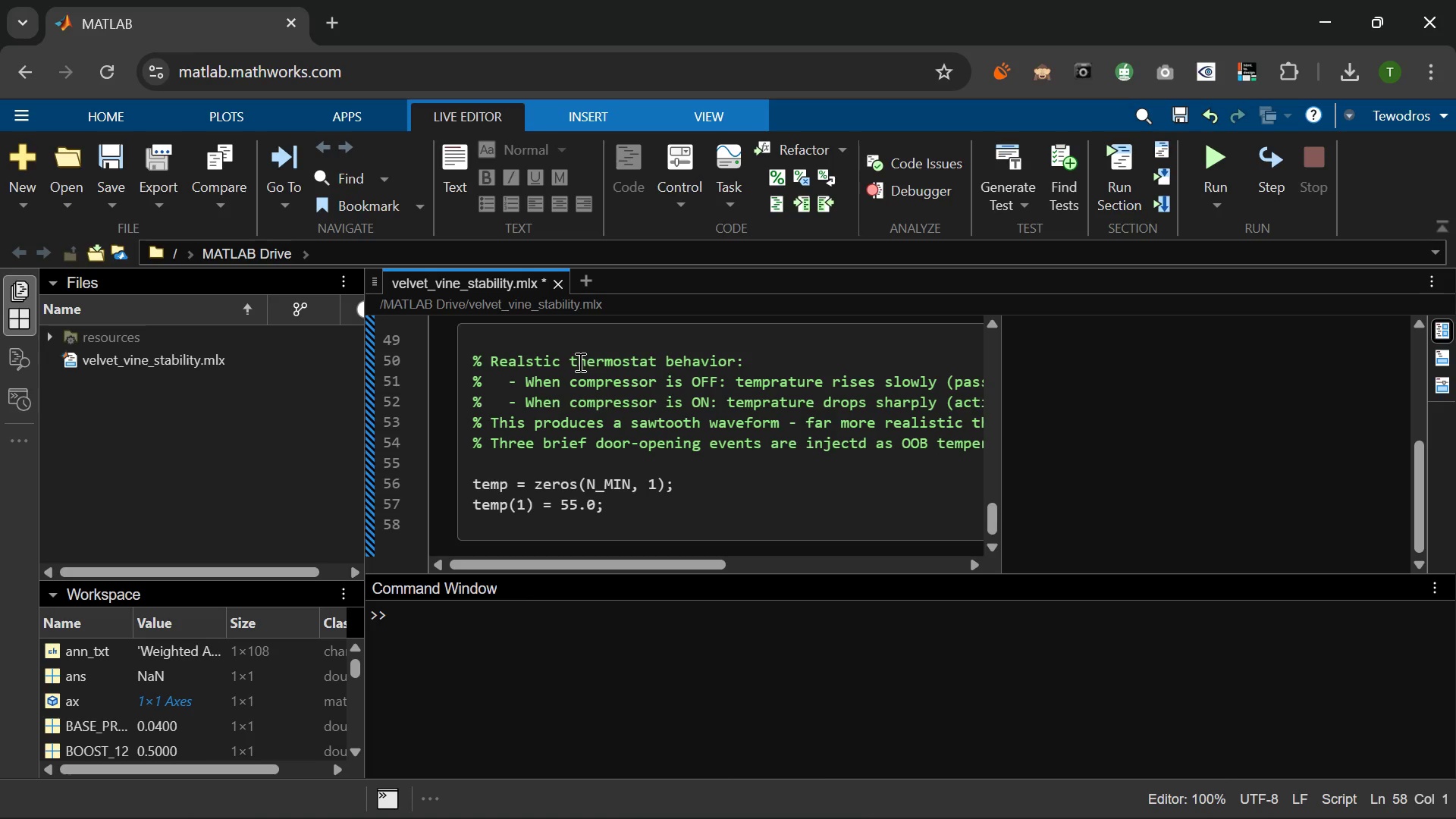 
type(cycle_pos = 0;)
 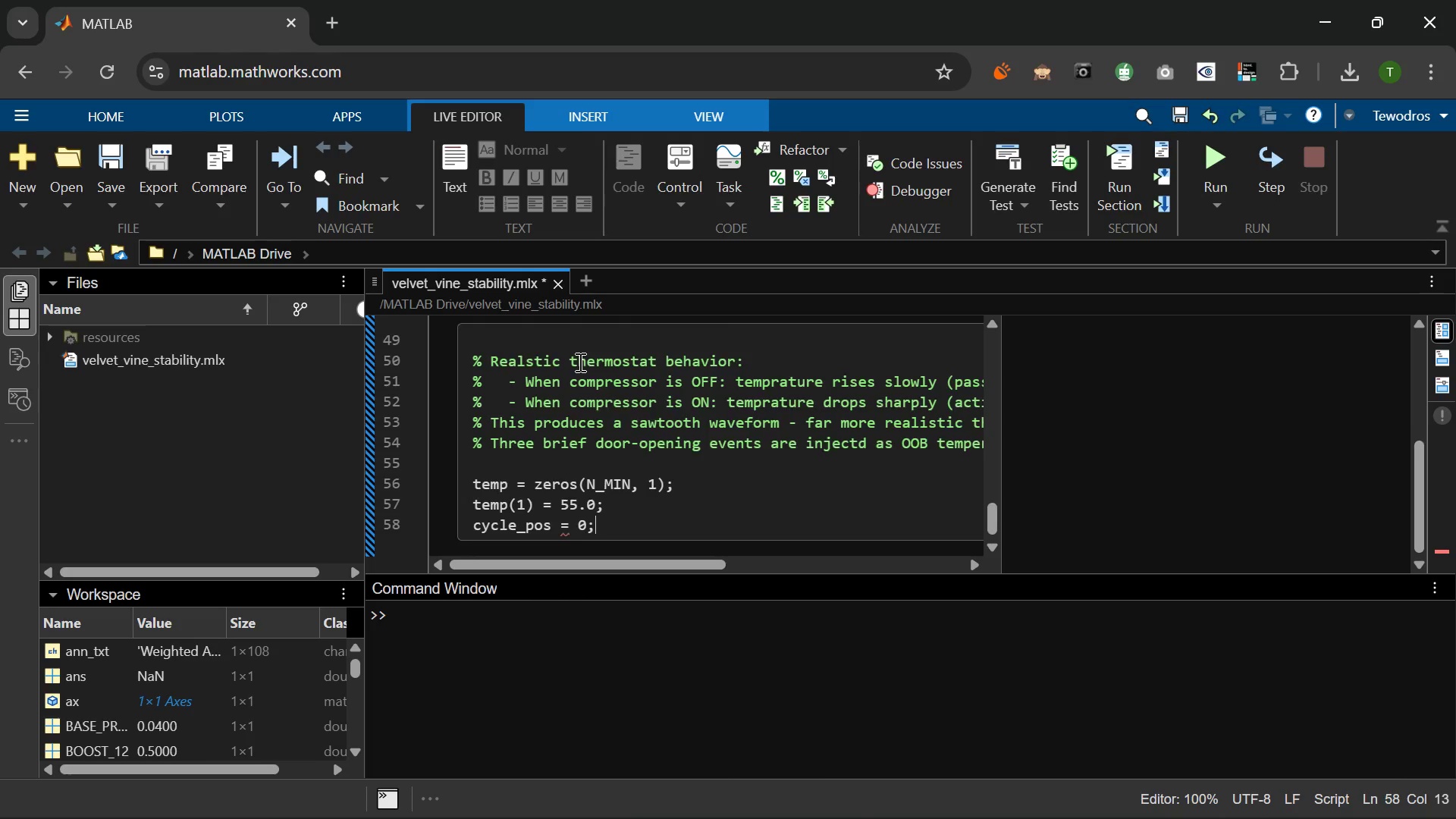 
key(Enter)
 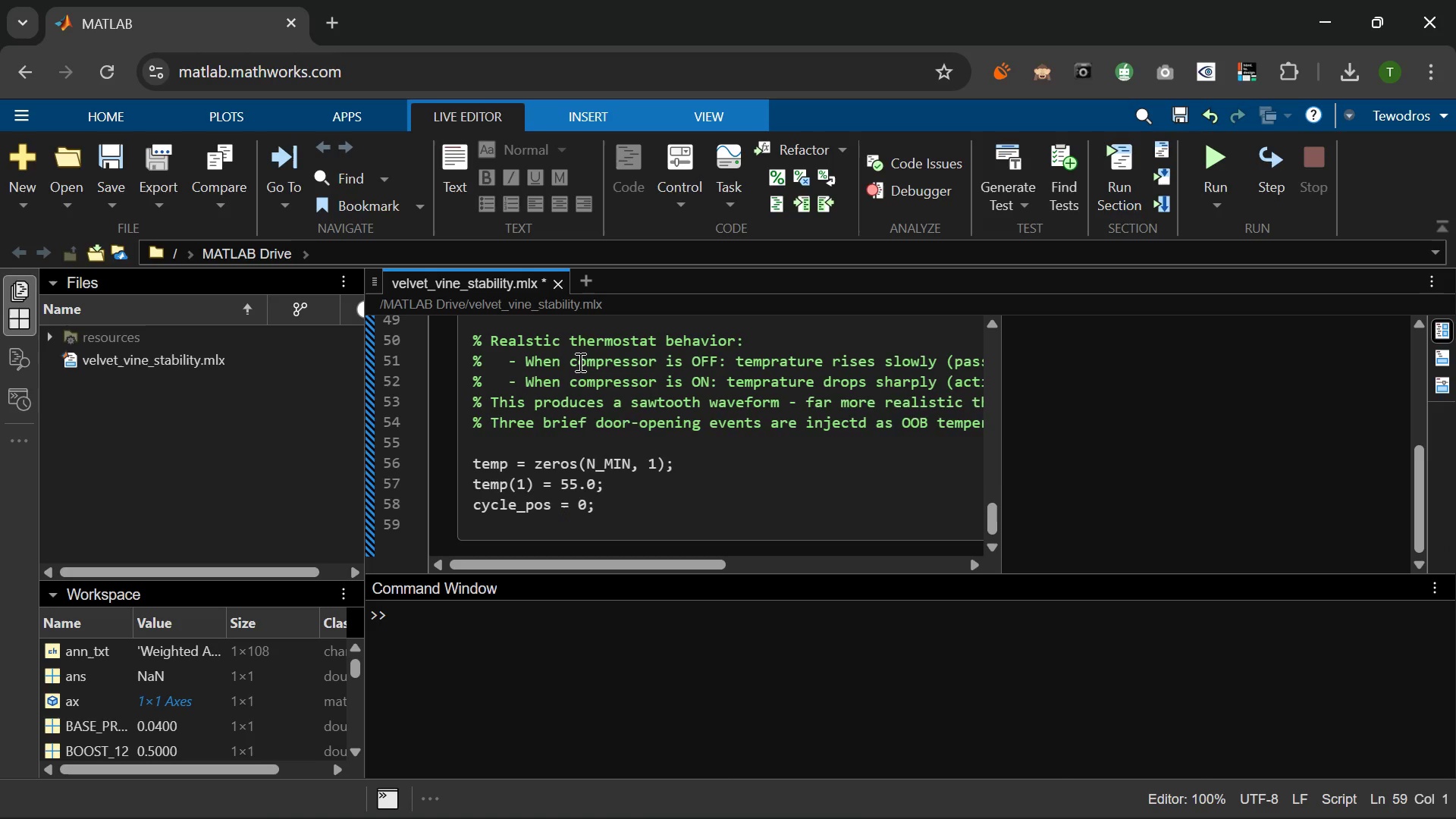 
key(Enter)
 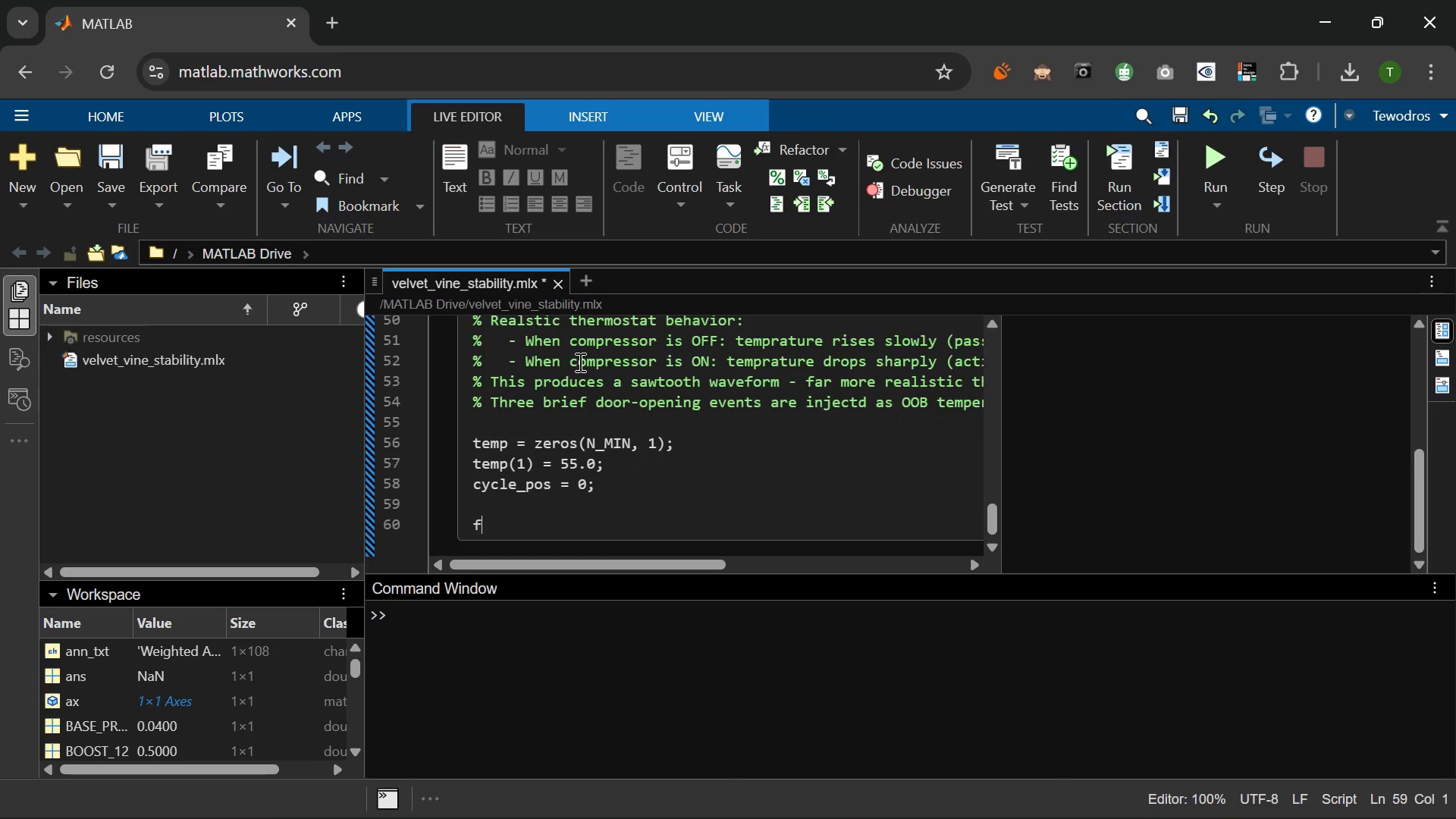 
type(for i == 2:N_MIN)
 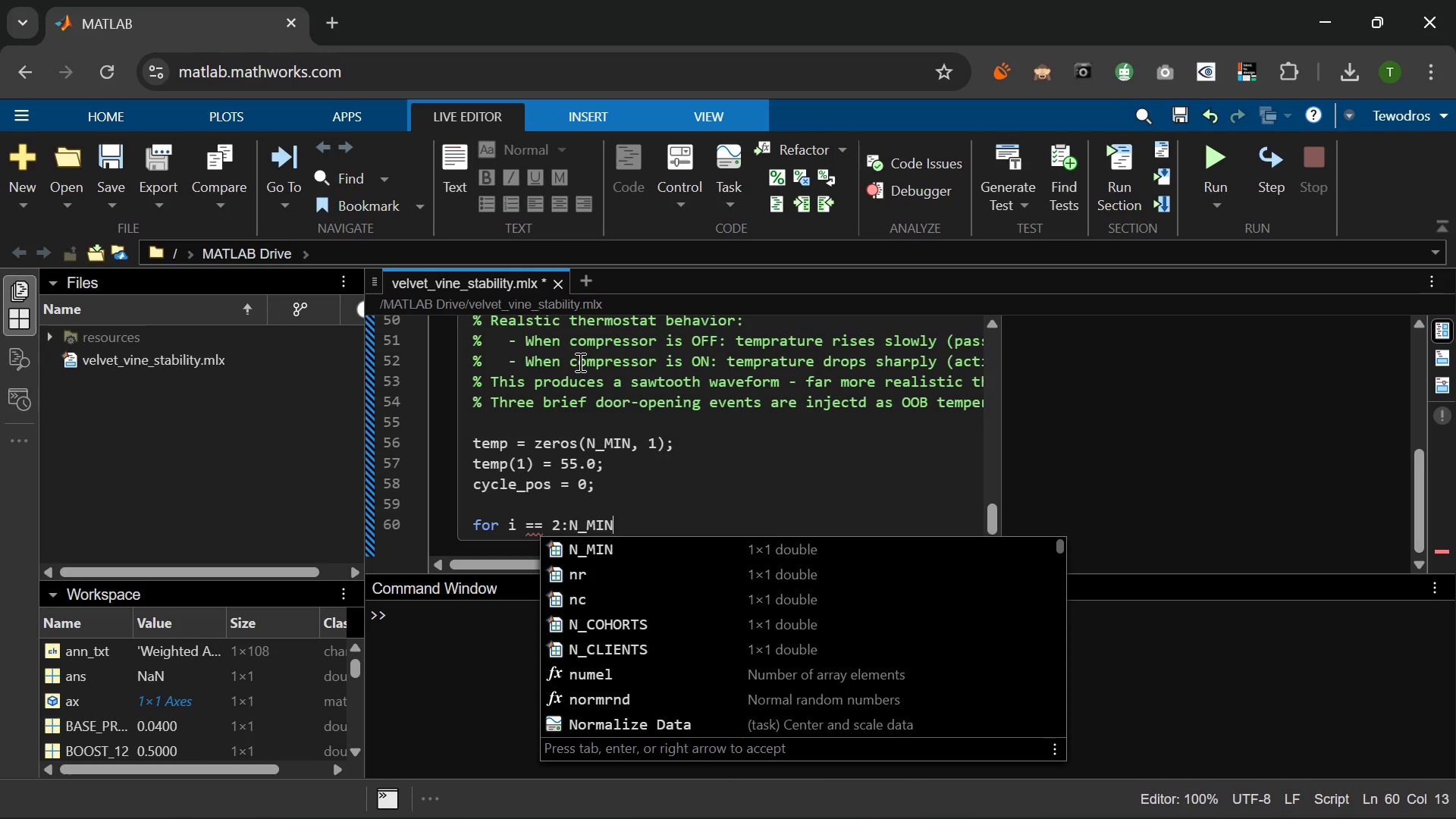 
wait(12.53)
 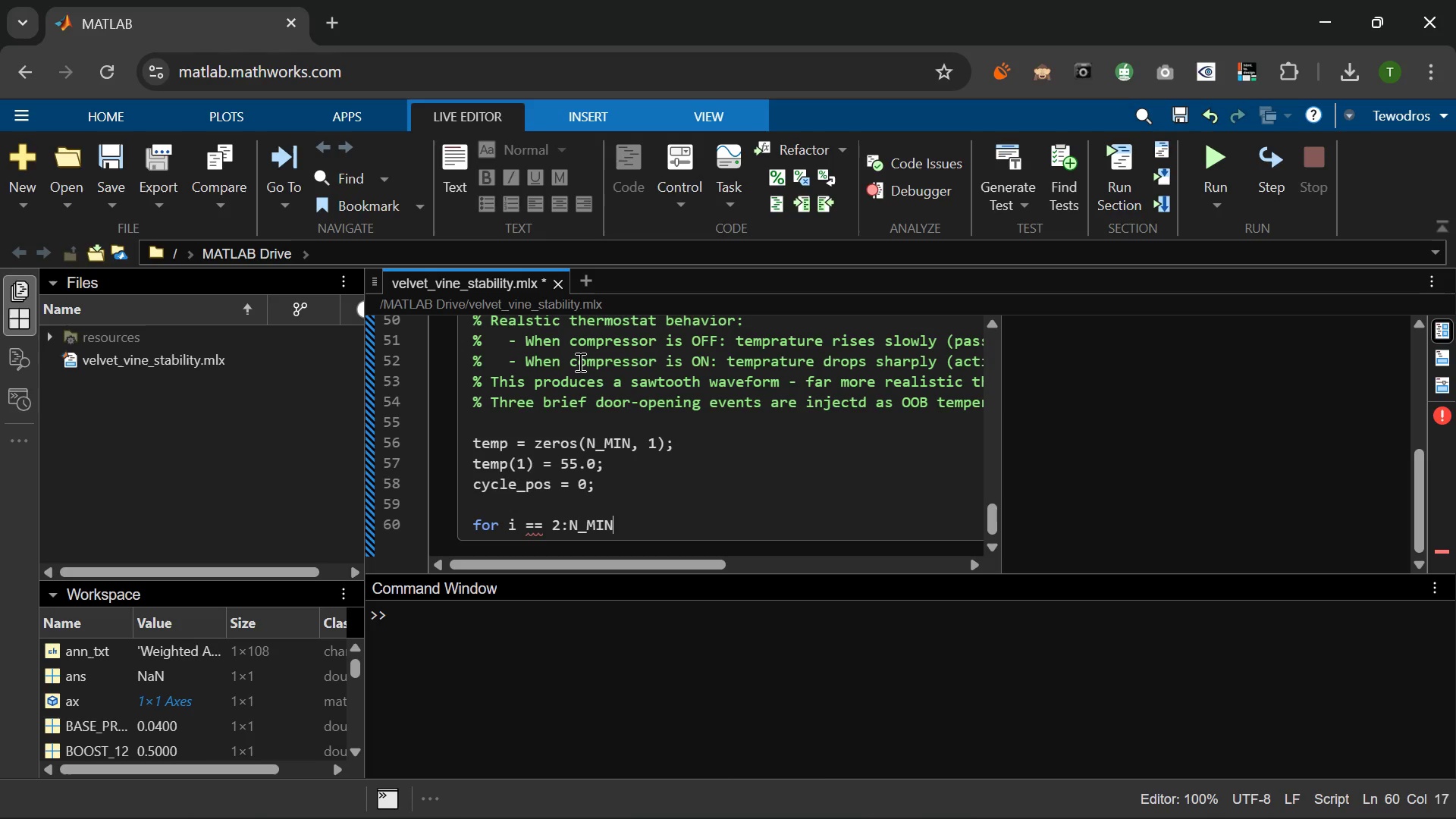 
hold_key(key=ArrowLeft, duration=0.73)
 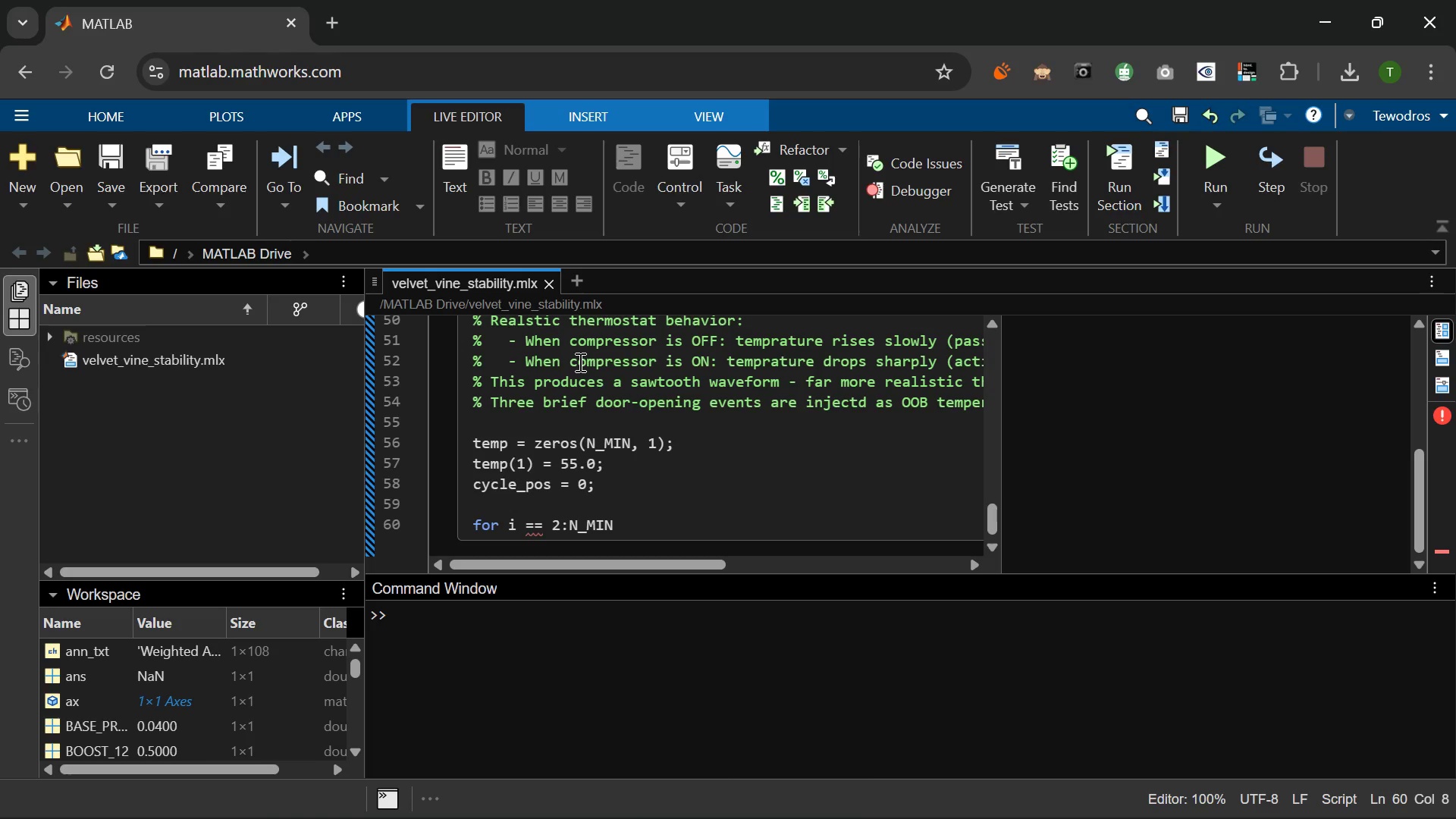 
key(Backspace)
 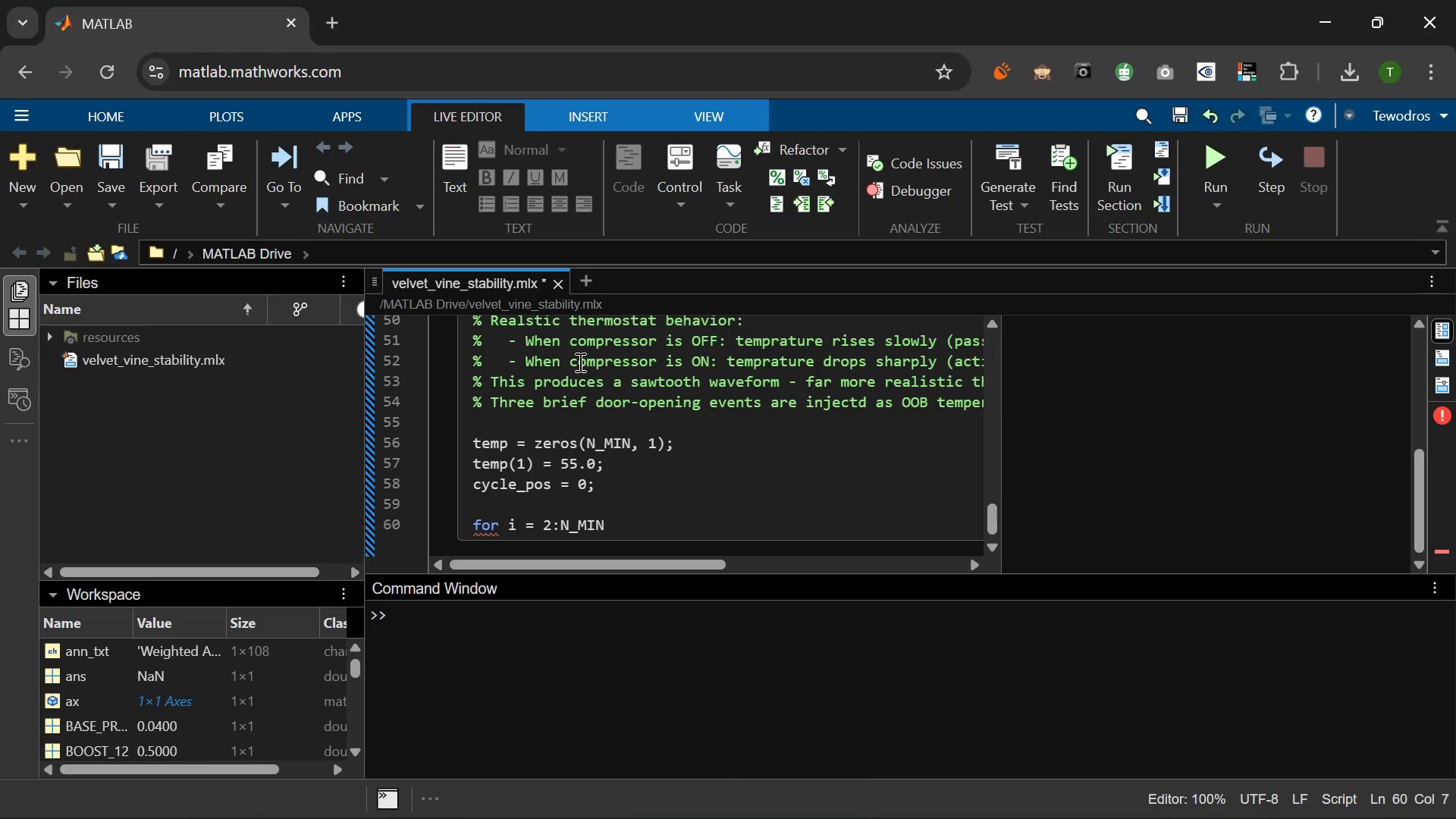 
hold_key(key=ArrowRight, duration=0.8)
 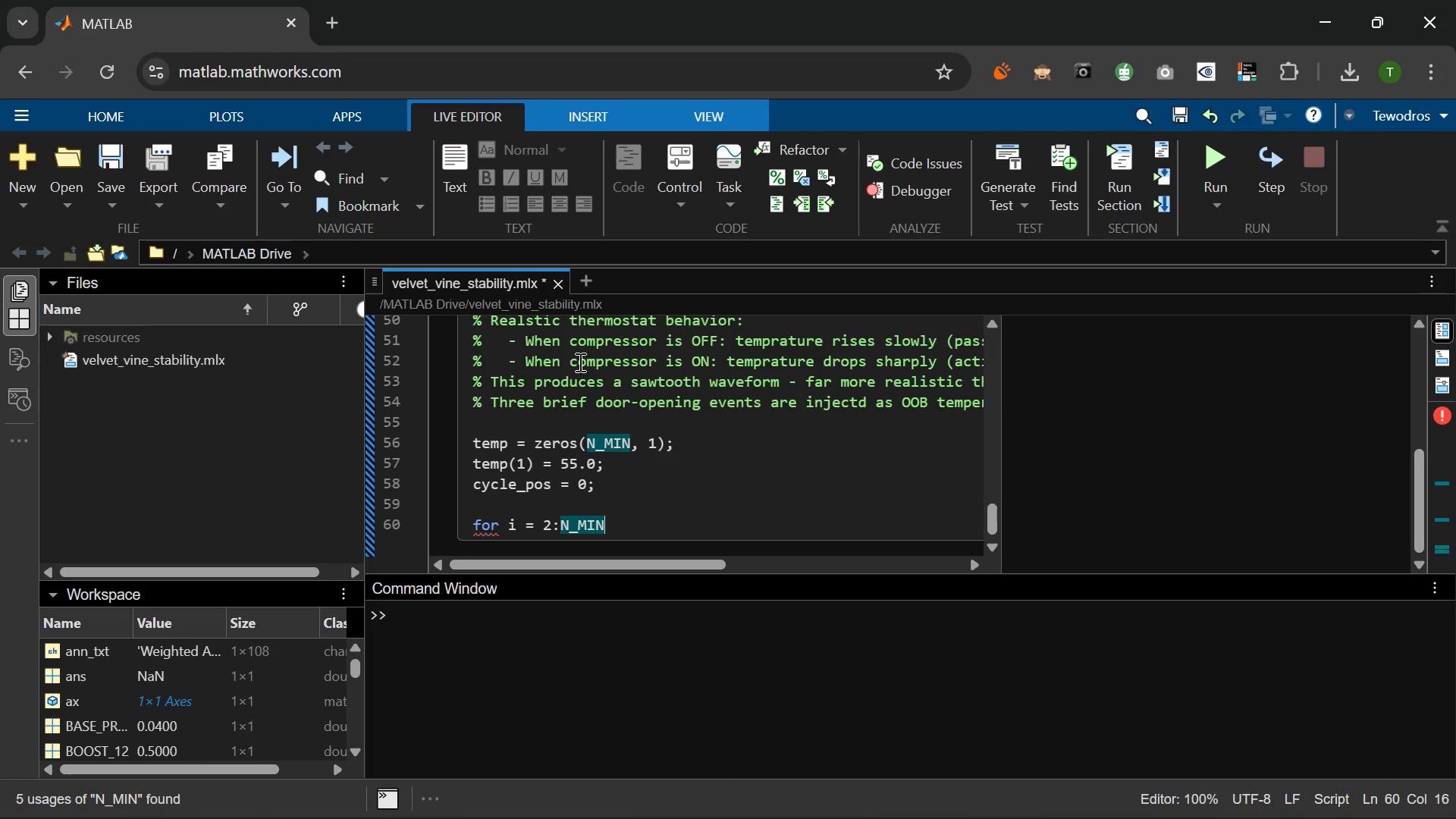 
key(Enter)
 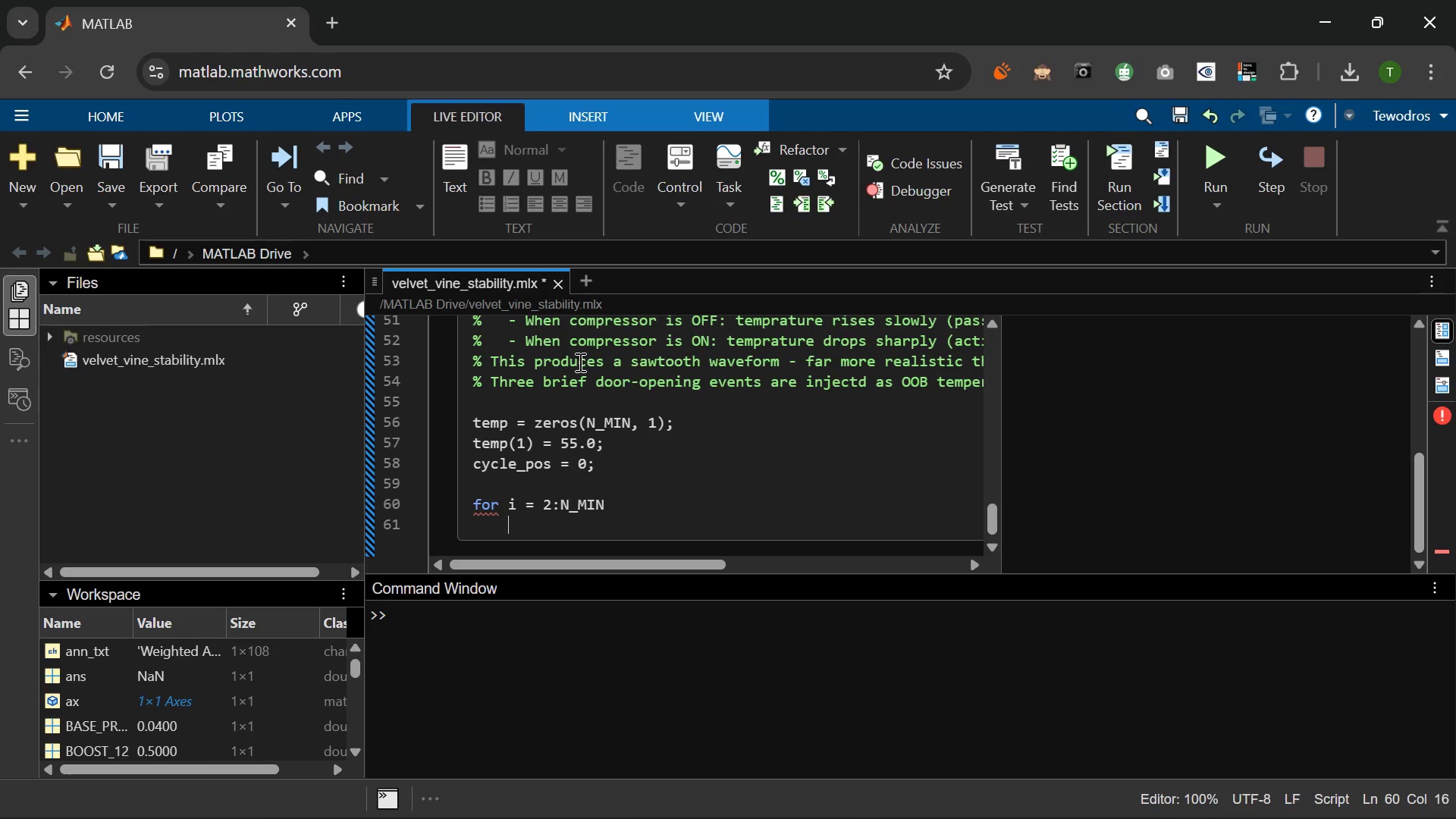 
type(cyclo)
key(Backspace)
type(e)
key(Tab)
type( < CYCLE_OFF)
 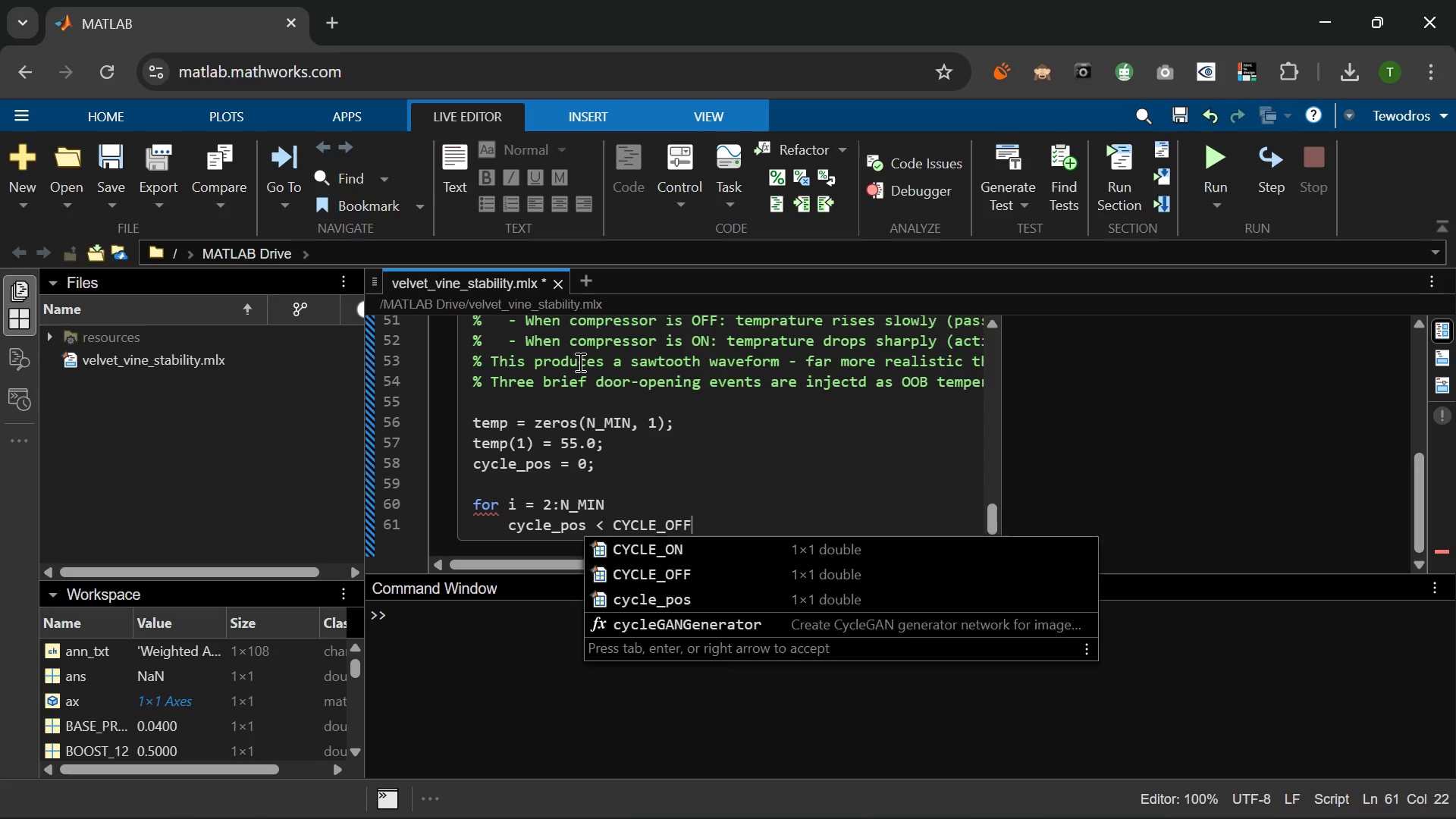 
key(Enter)
 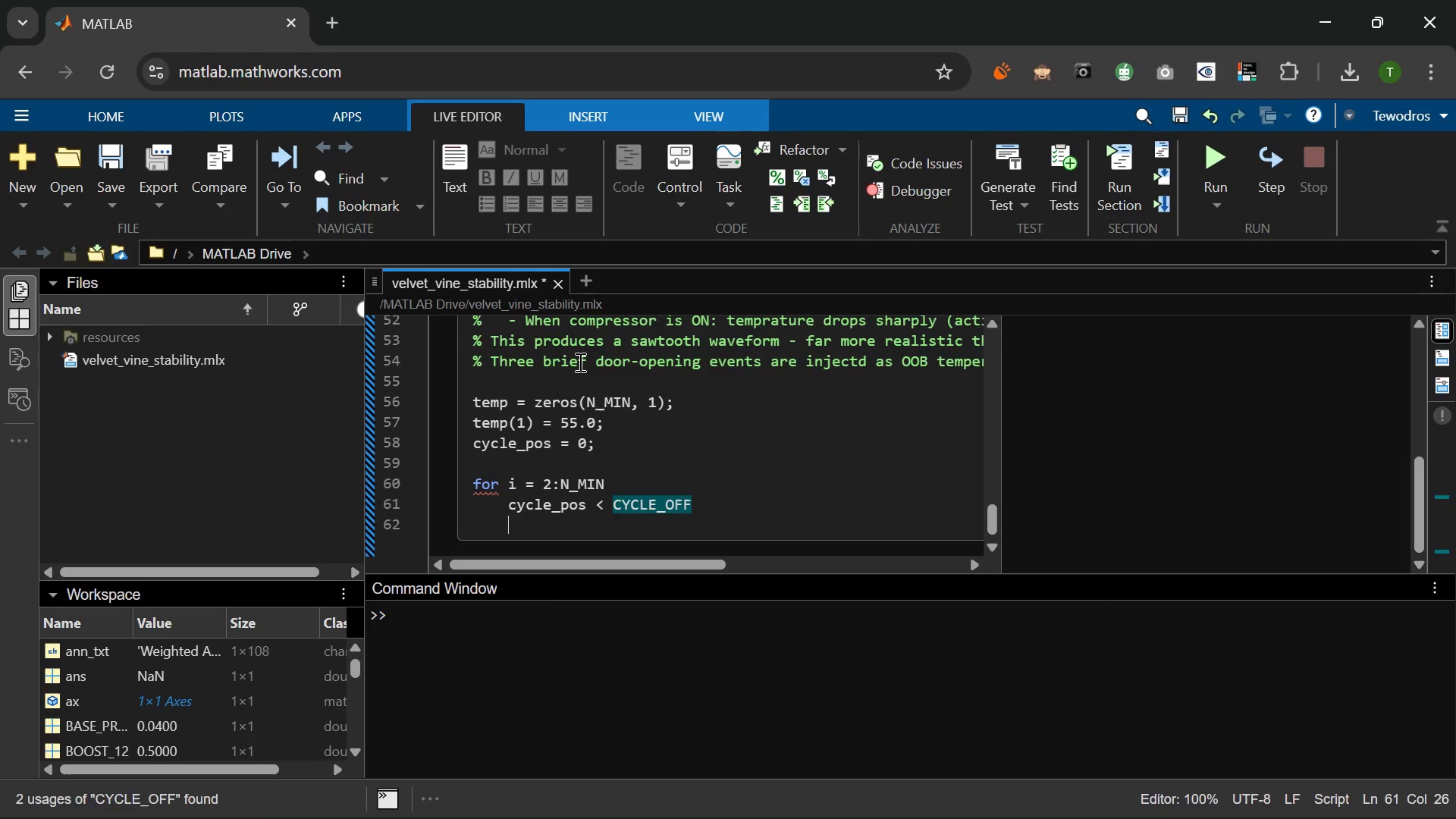 
type(% HEA)
key(Backspace)
key(Backspace)
type(eating phase - cm)
key(Backspace)
type(ompressor idle)
 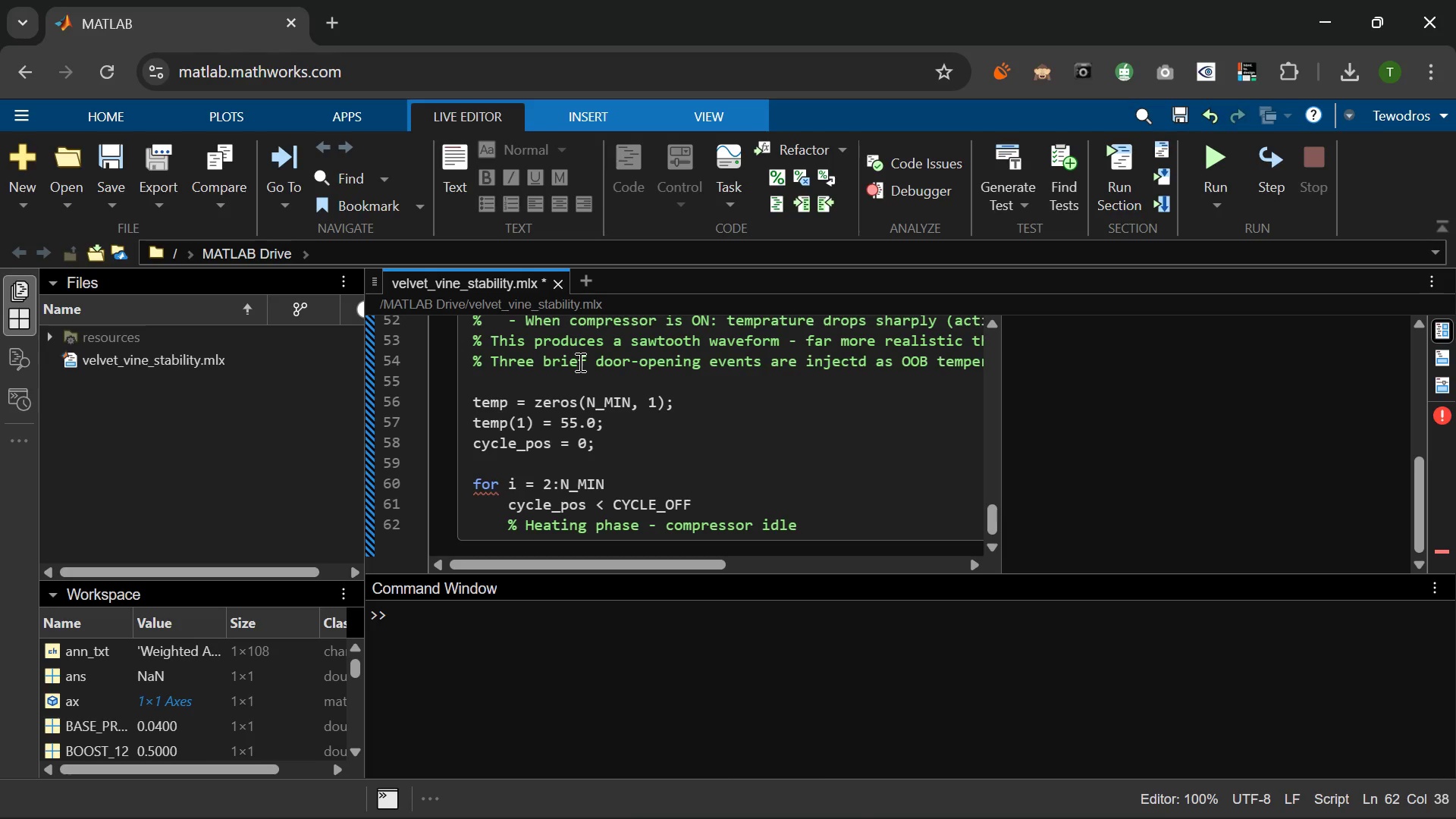 
key(Enter)
 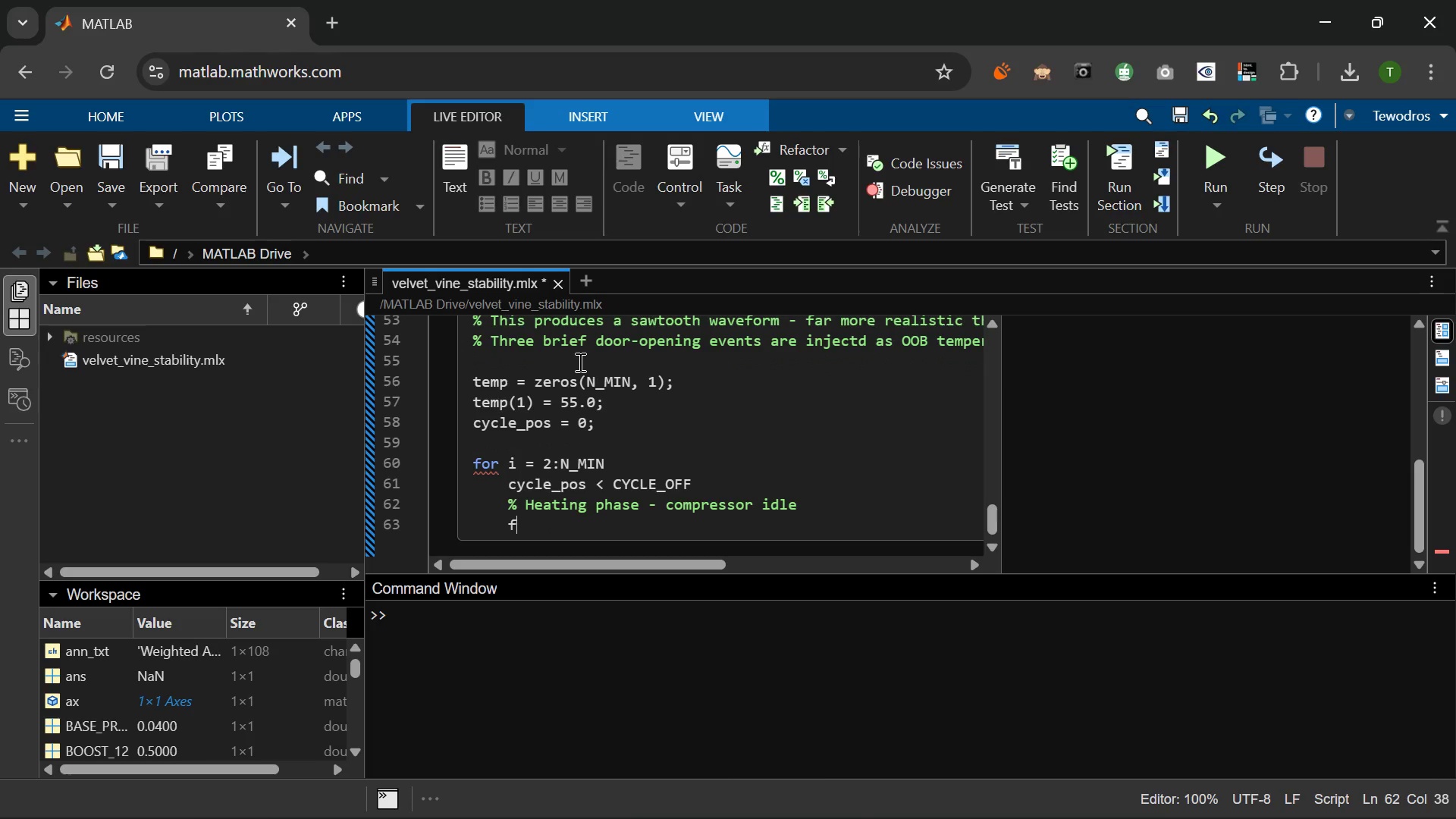 
type(frac  )
 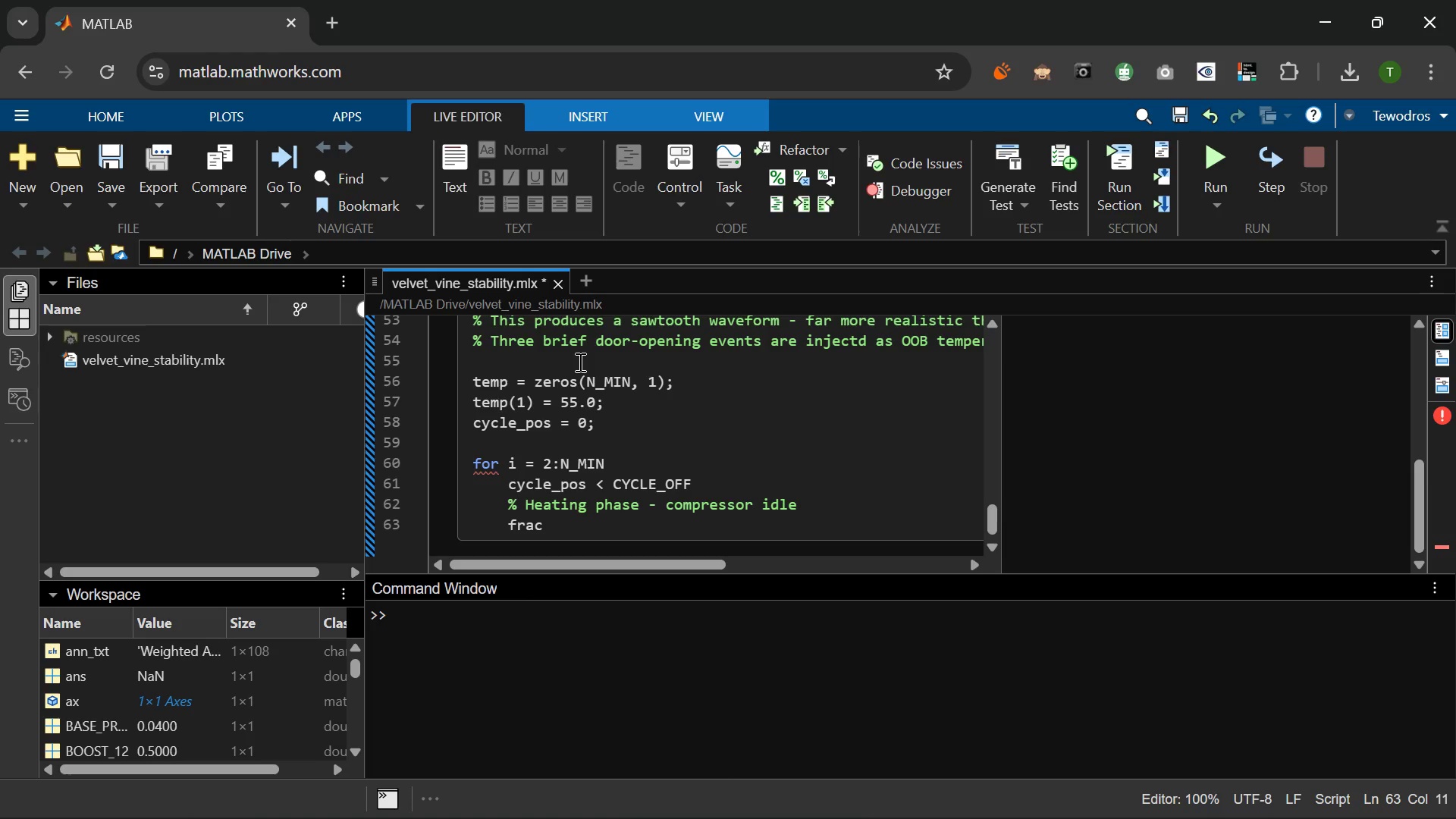 
hold_key(key=Space, duration=0.56)
 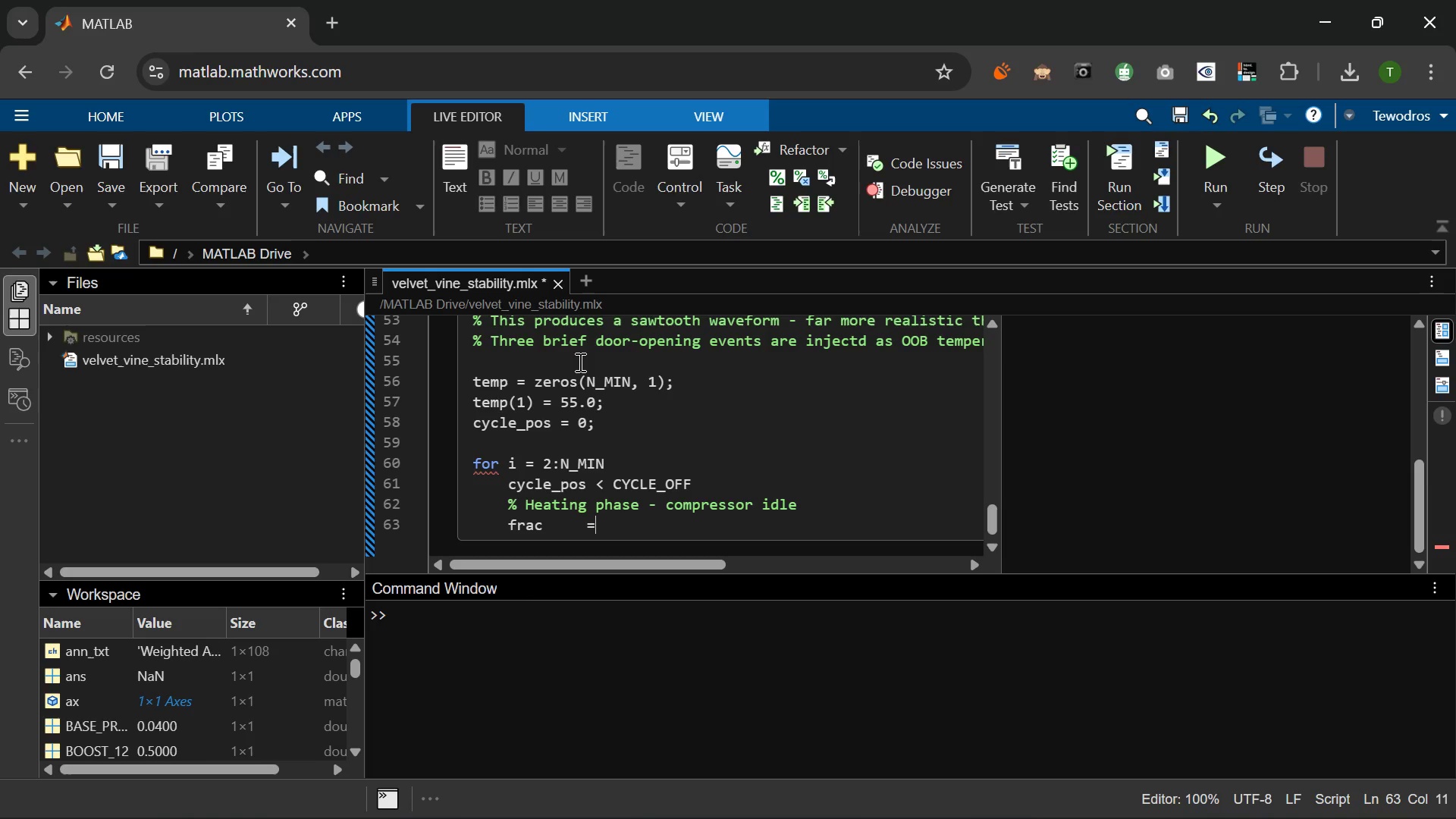 
type(= cycle_ps)
key(Backspace)
type(os / CYCLE_OFF;)
 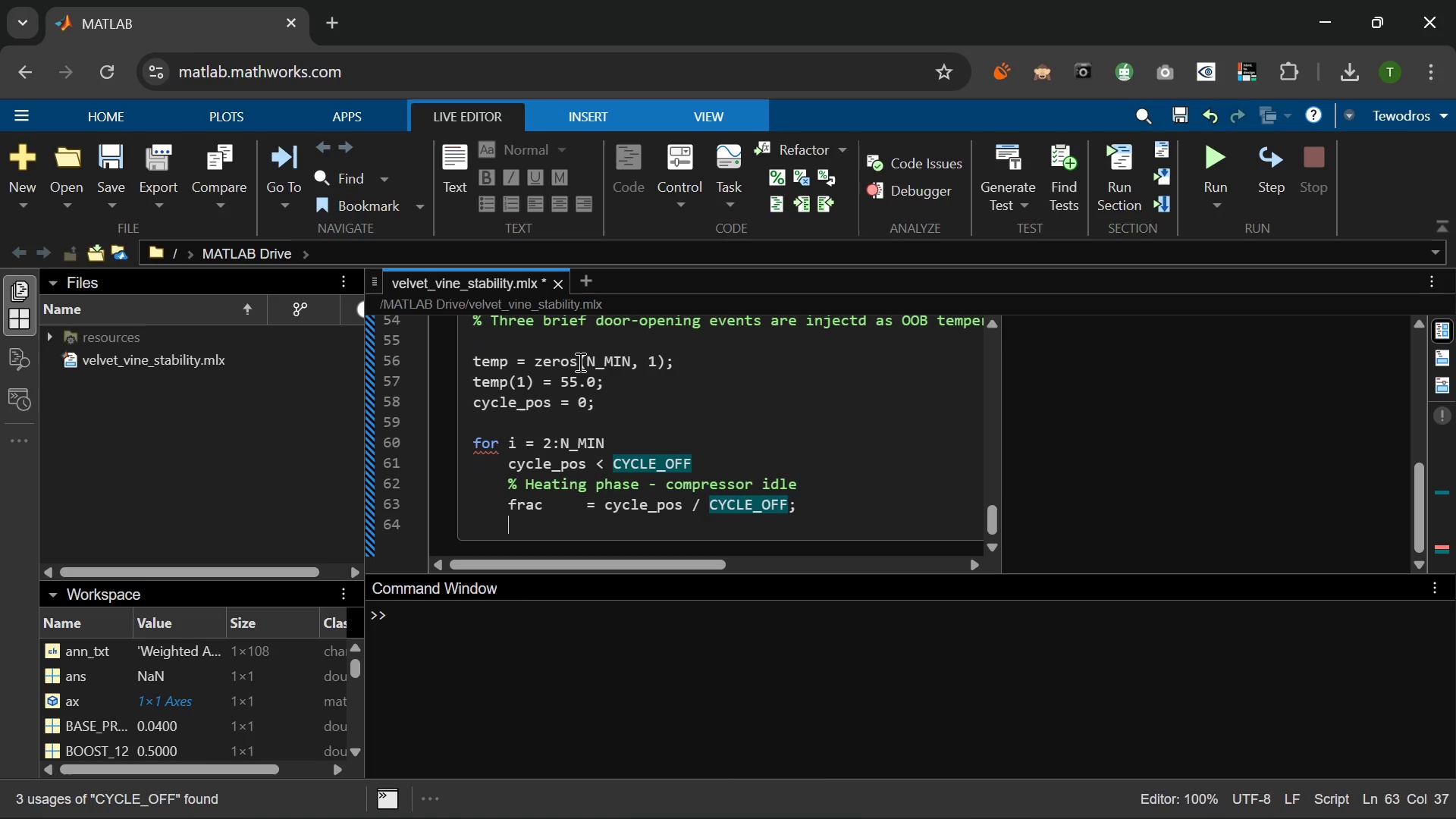 
key(Enter)
 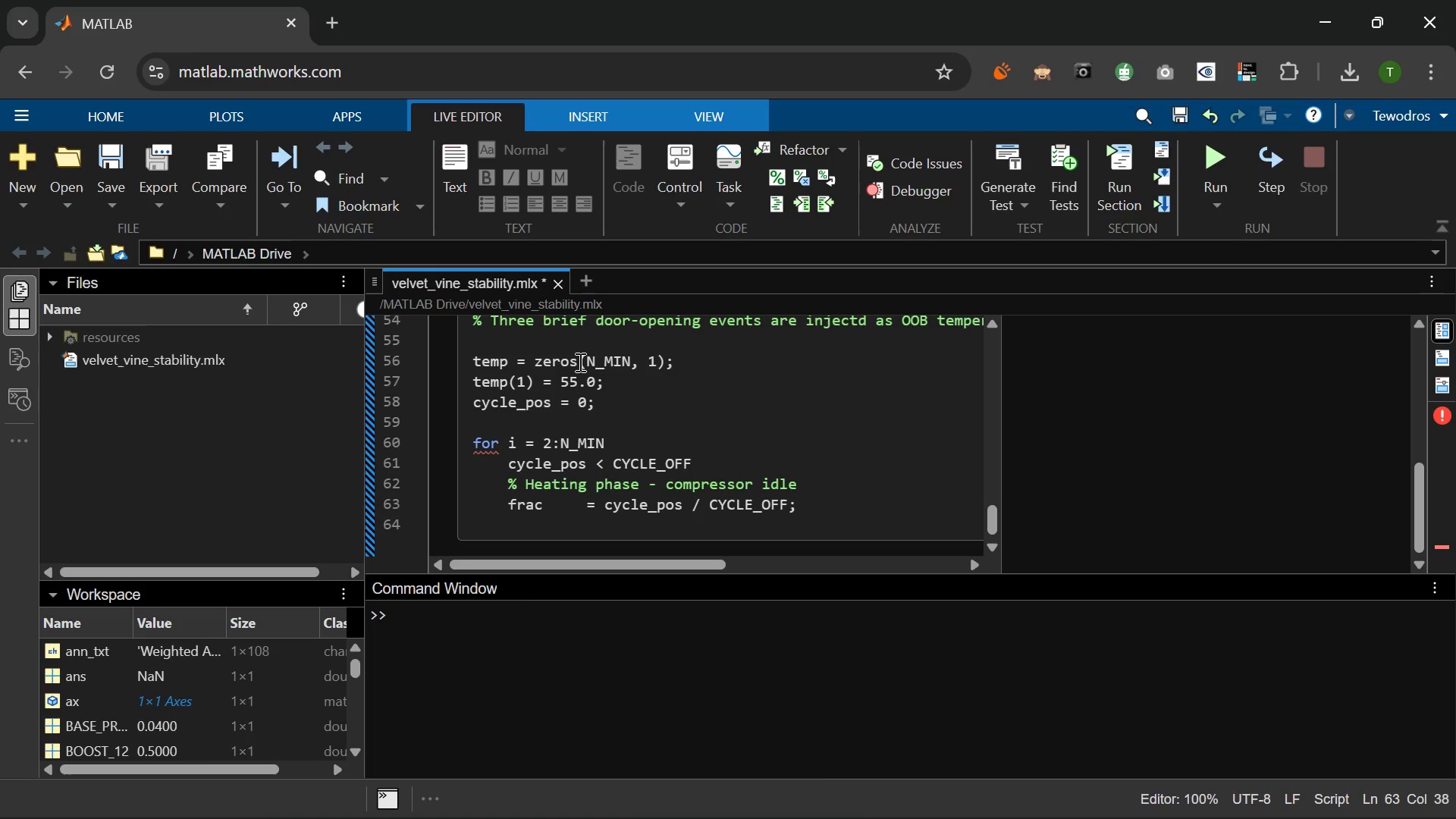 
wait(7.88)
 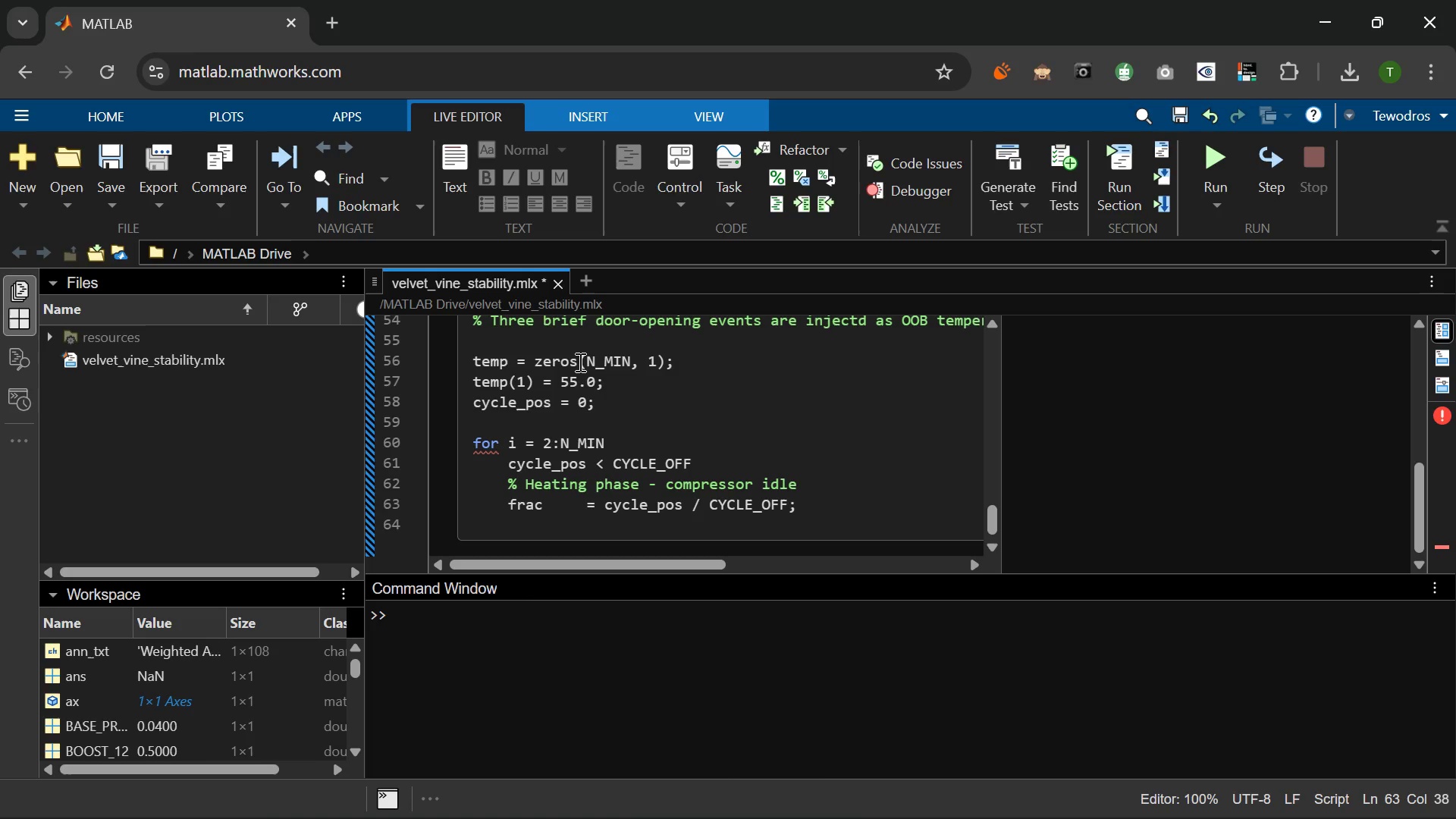 
type(TE)
key(Backspace)
key(Backspace)
type(temp_targe =)
 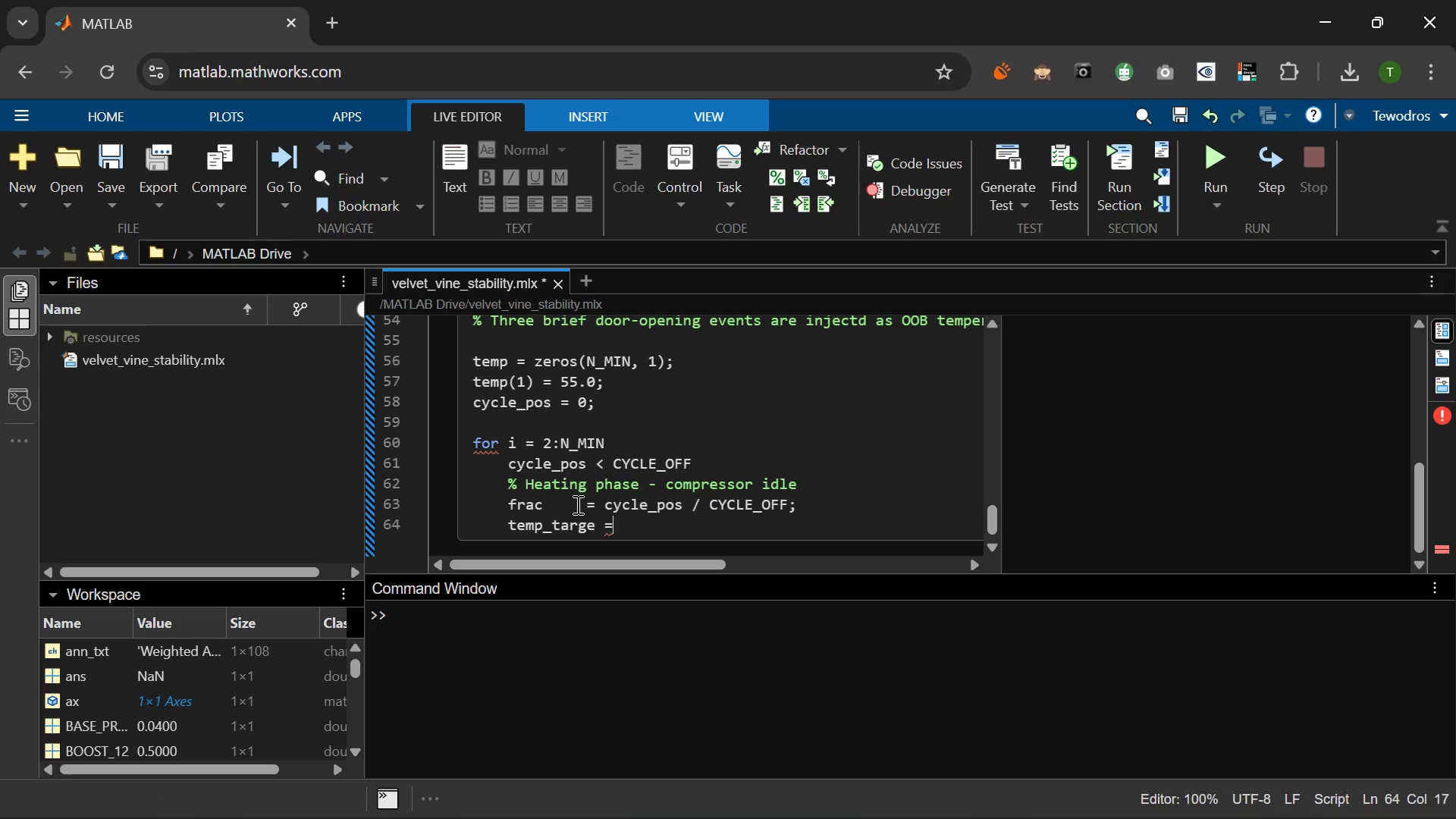 
left_click([576, 504])
 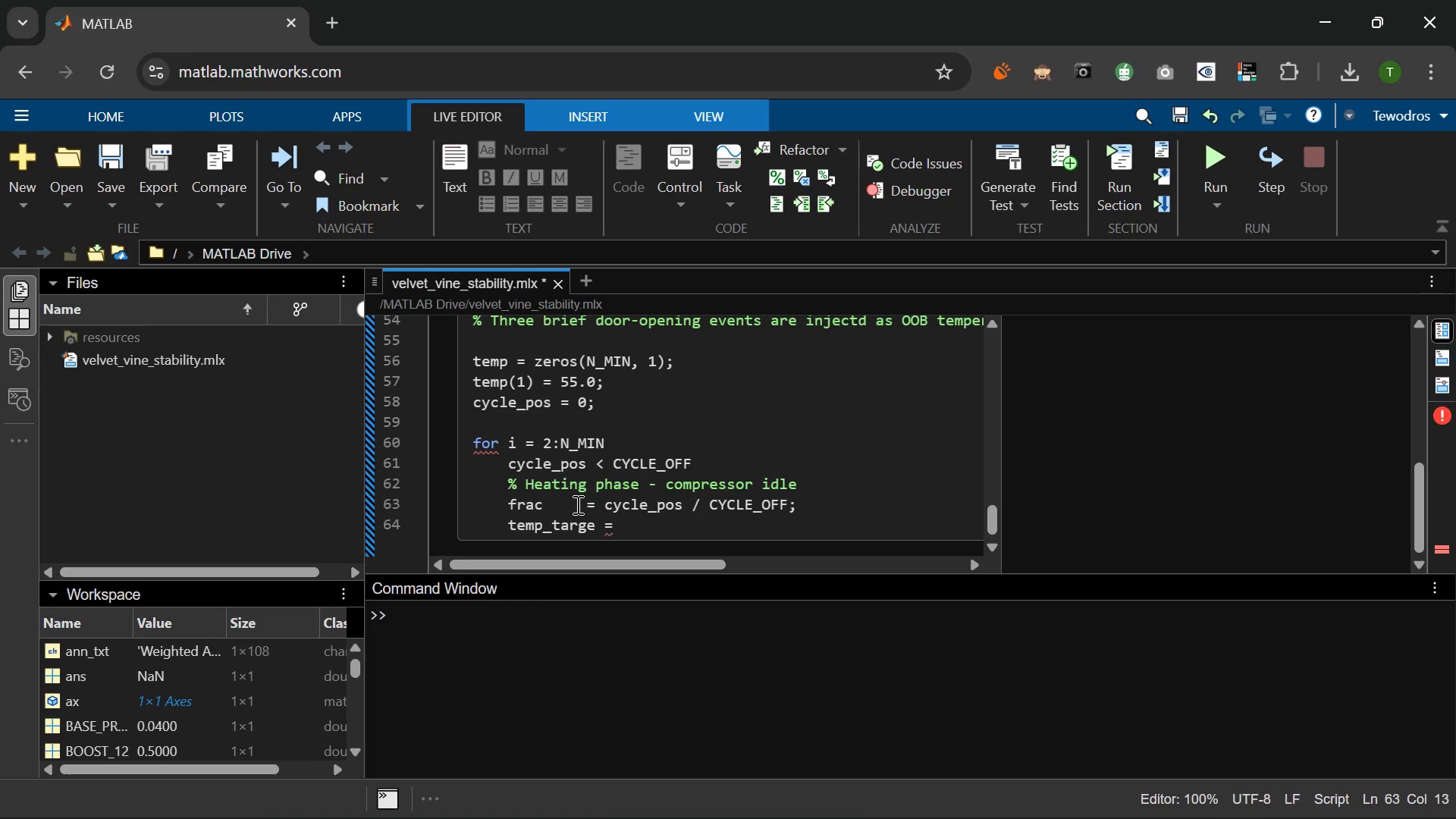 
key(Space)
 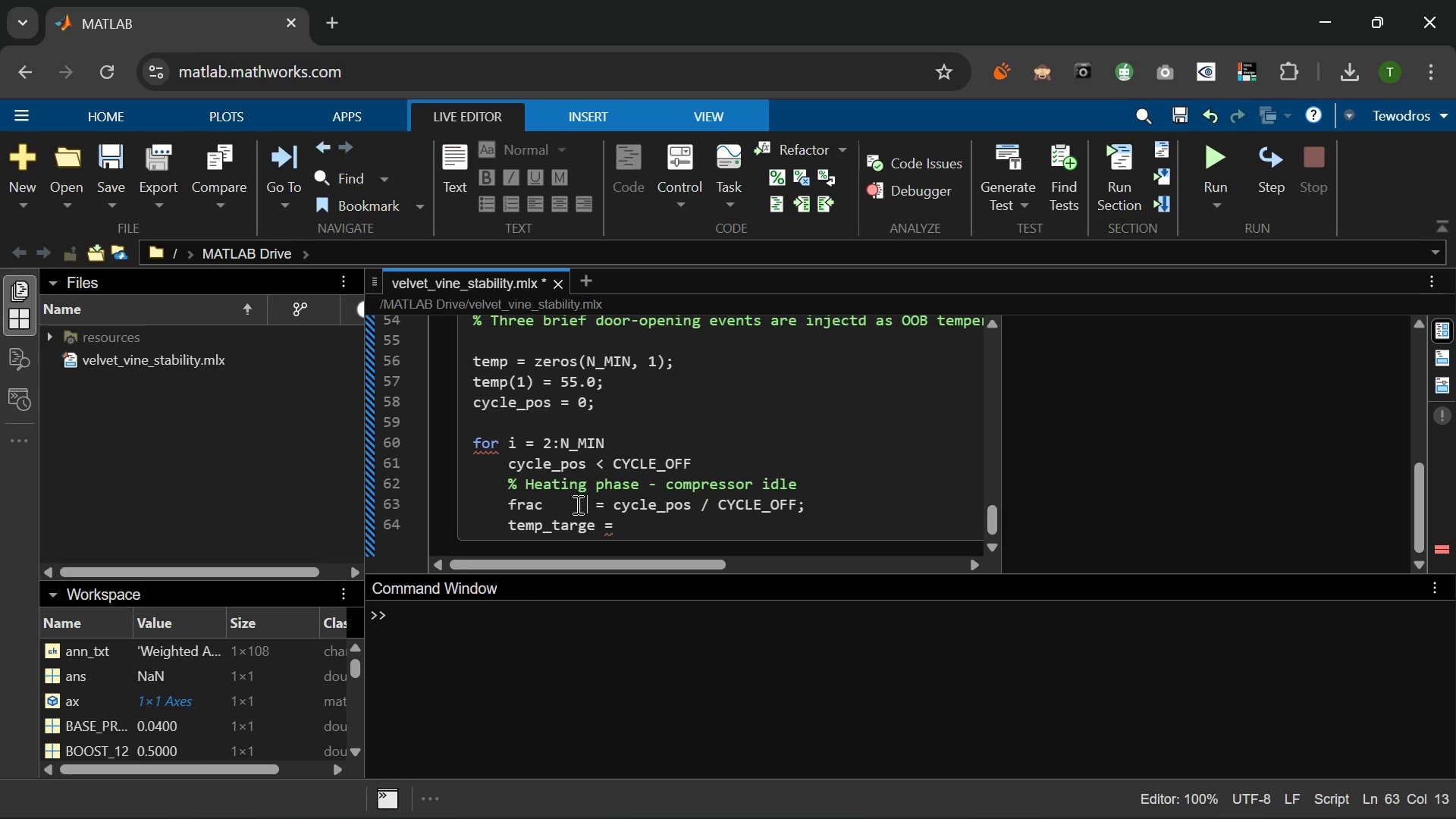 
key(Space)
 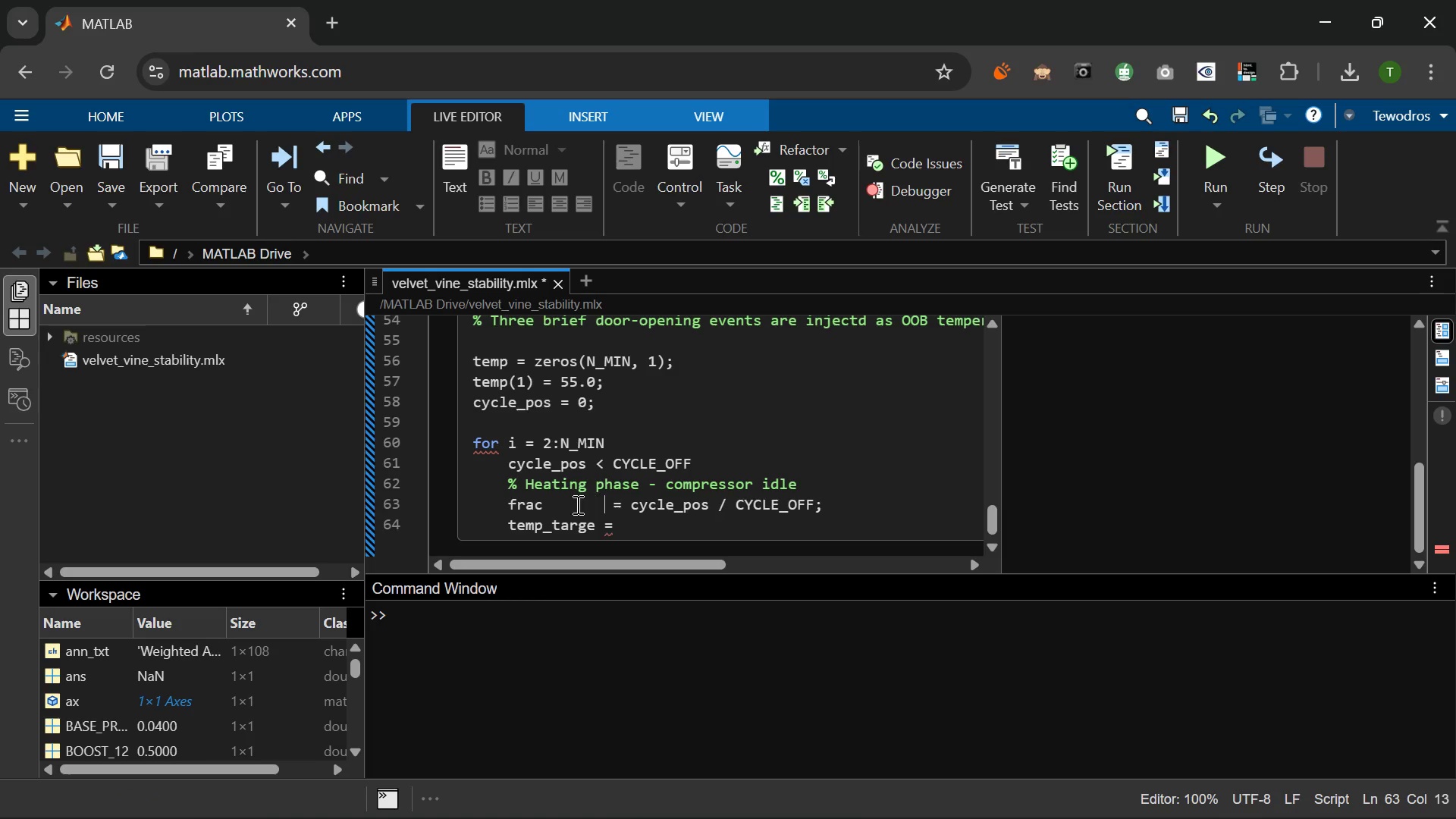 
key(Space)
 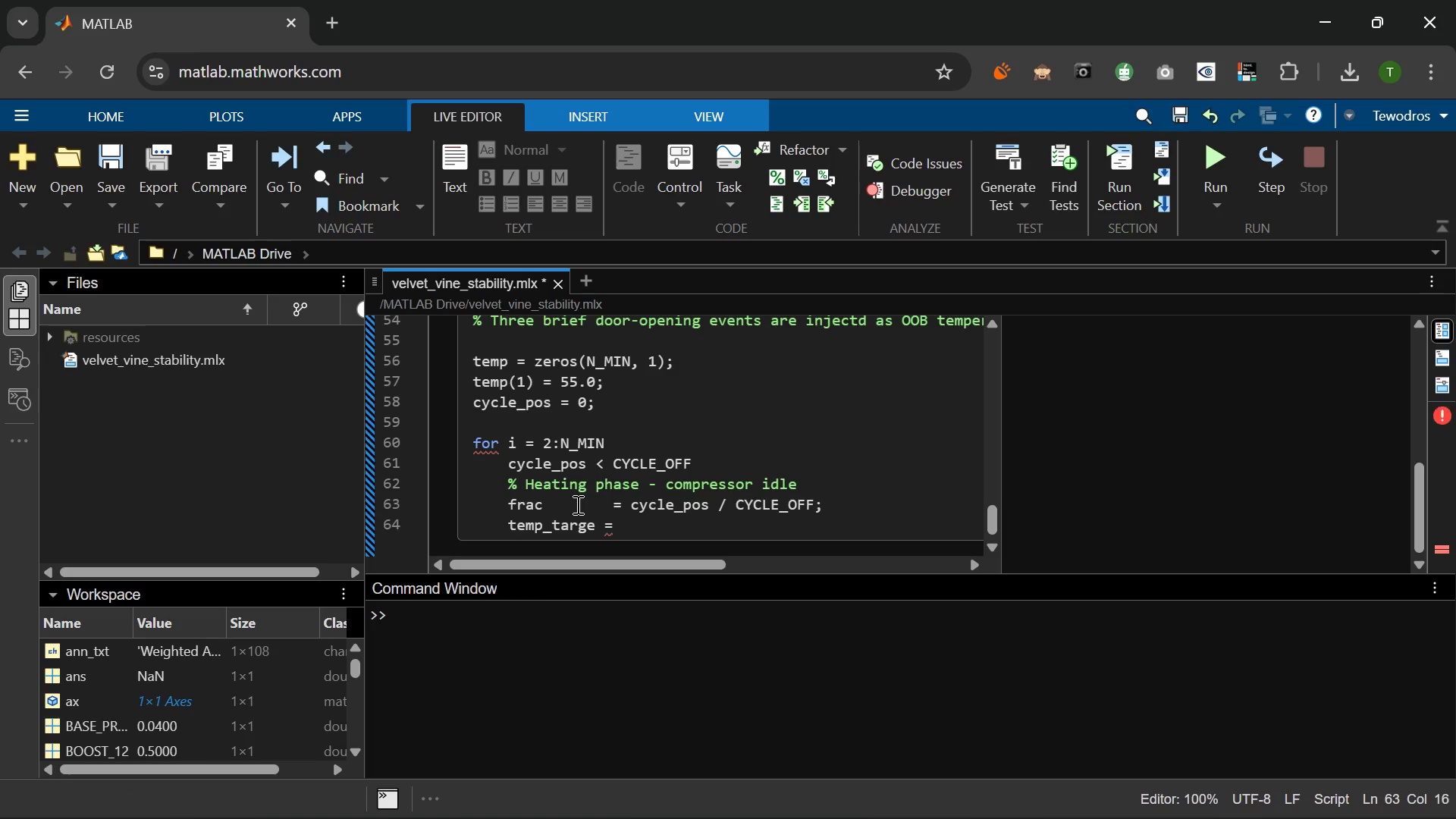 
key(Backspace)
 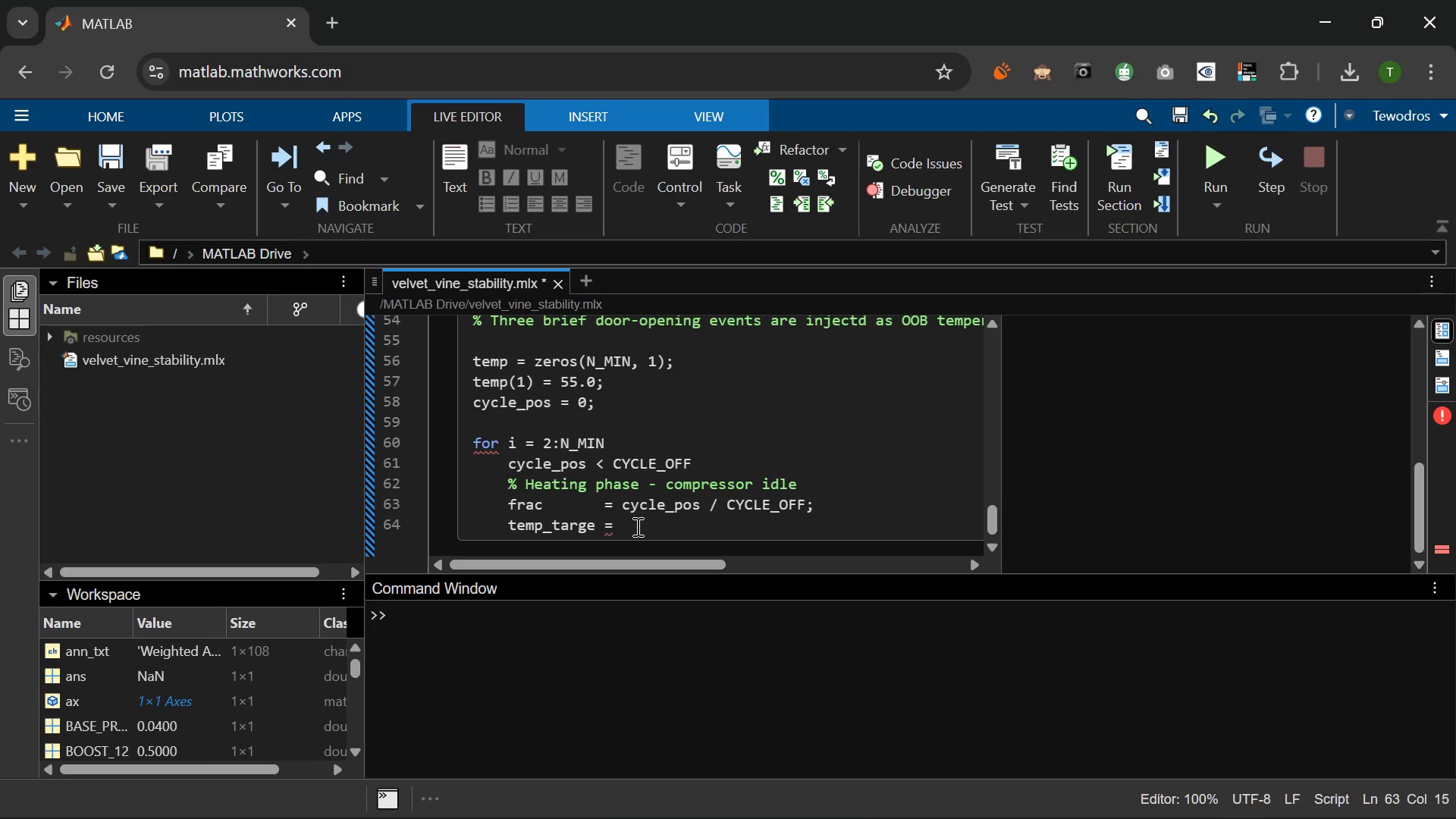 
left_click([636, 526])
 